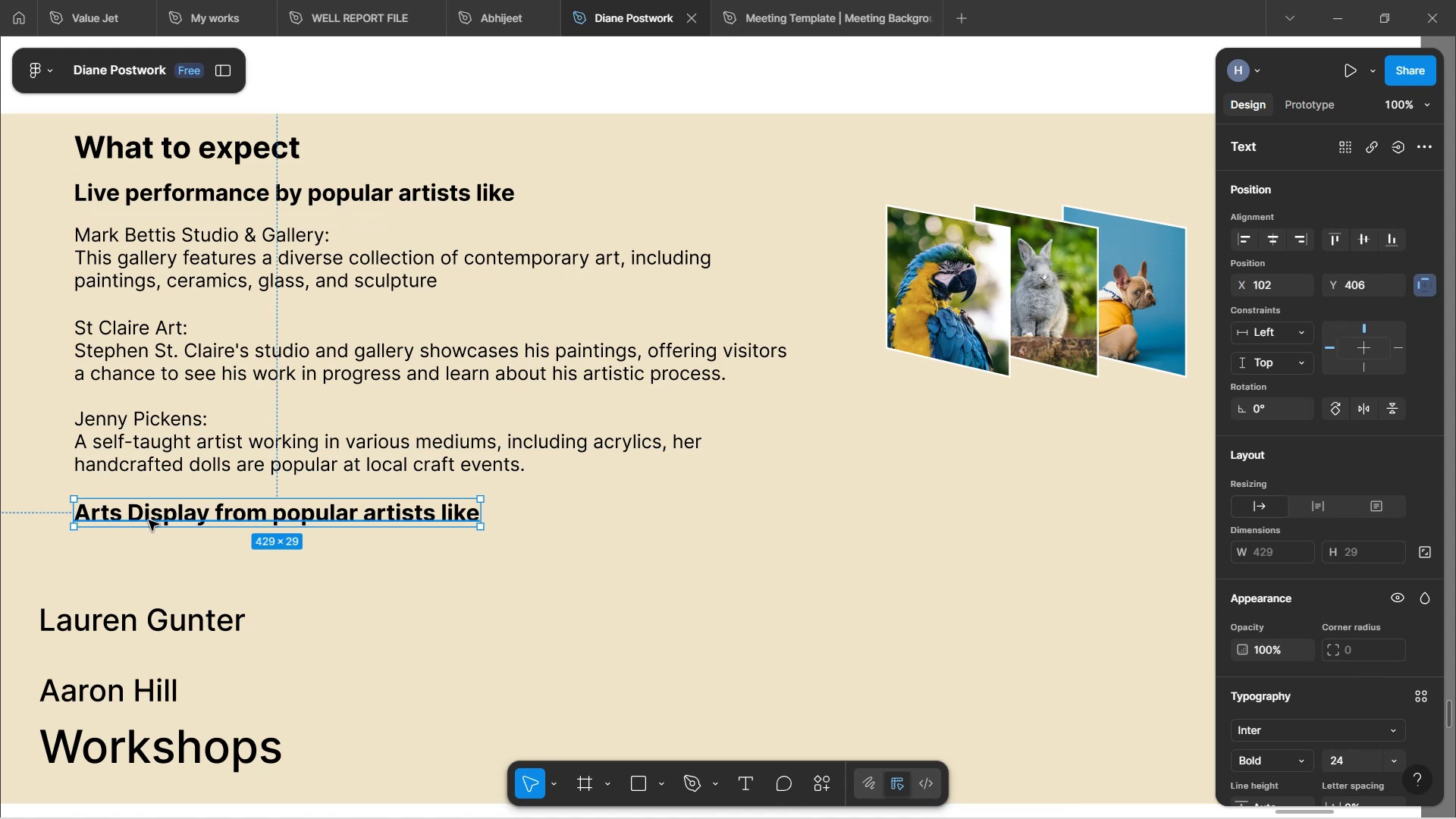 
wait(5.06)
 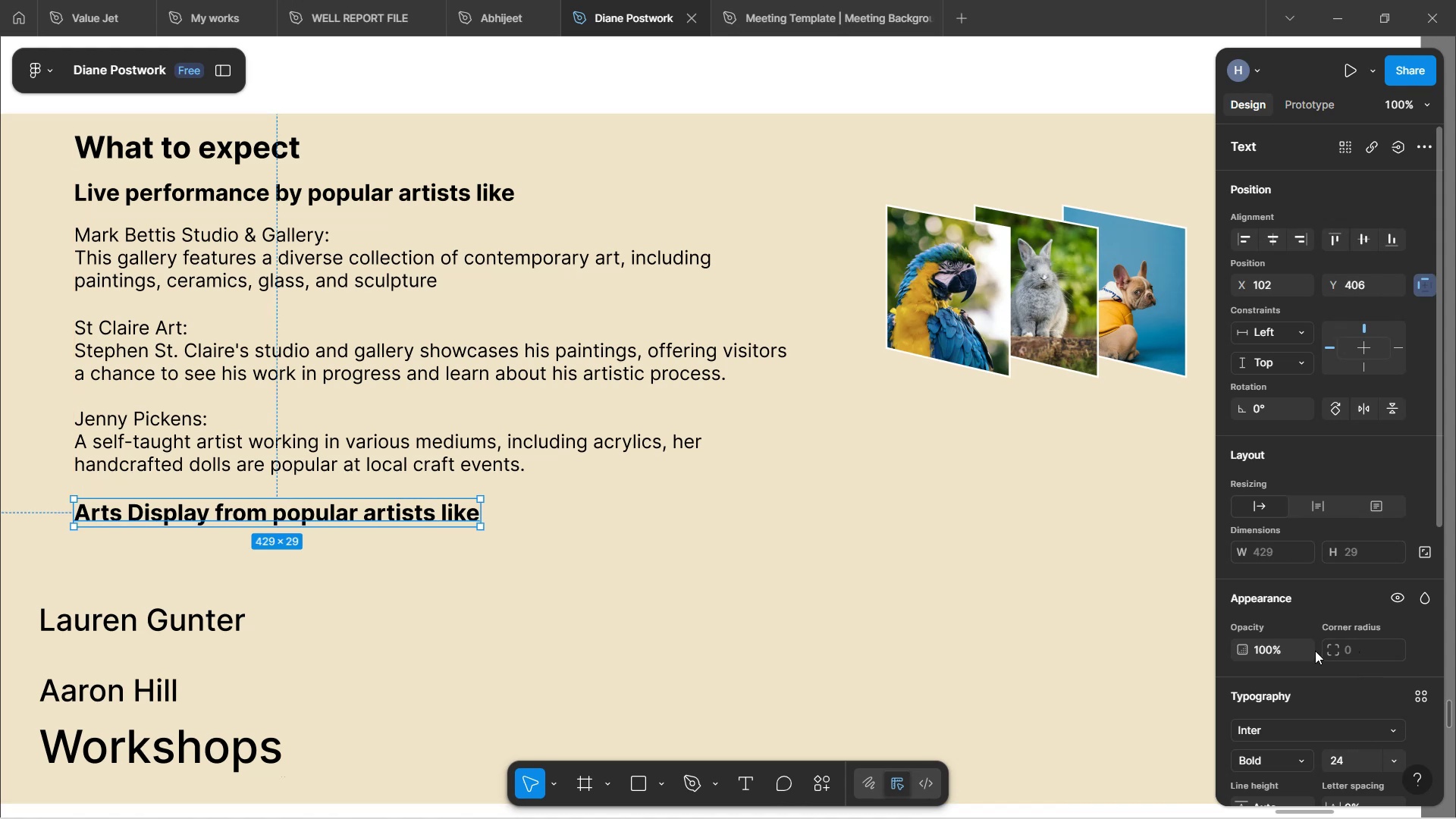 
left_click([553, 581])
 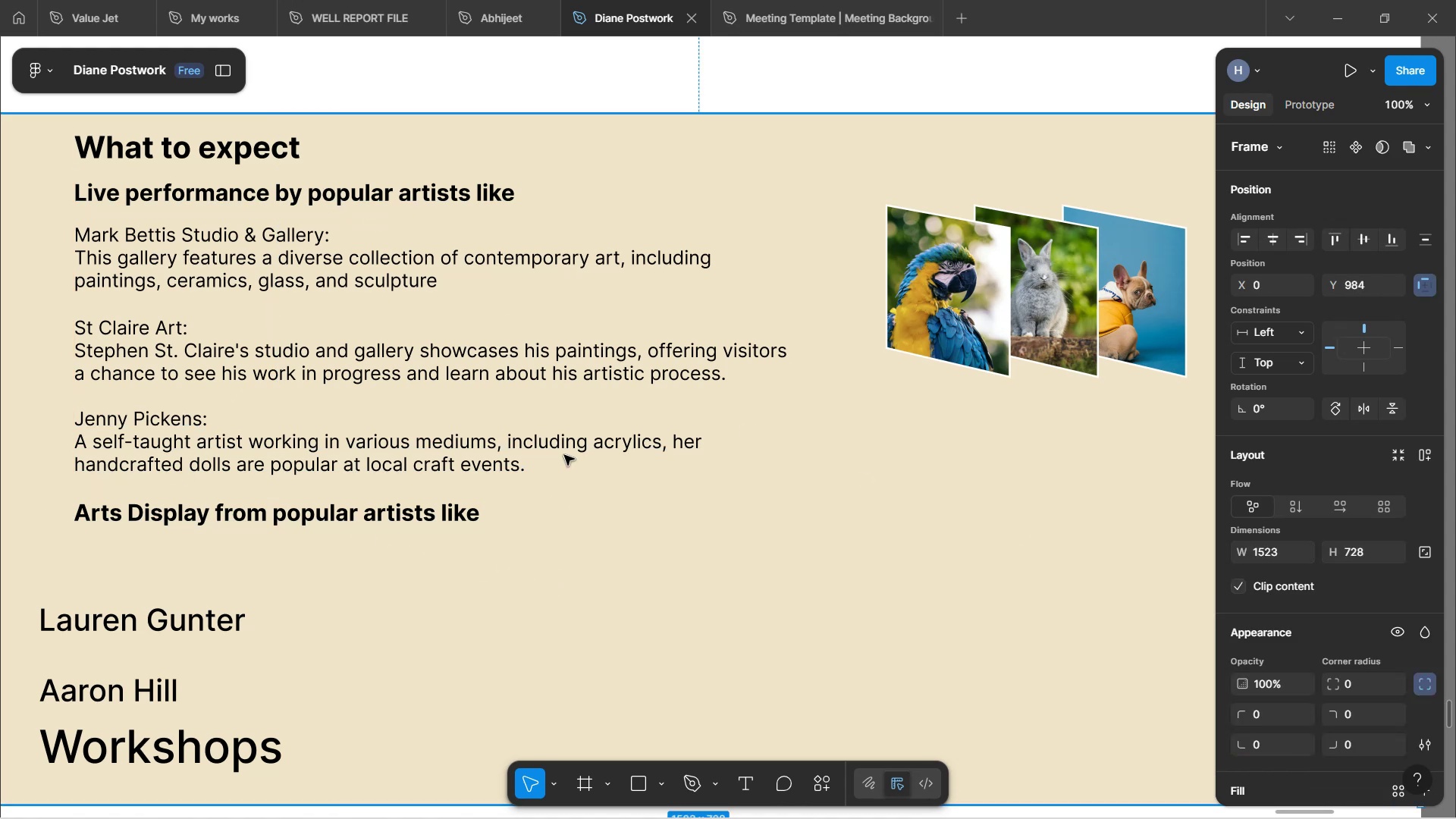 
scroll: coordinate [564, 453], scroll_direction: down, amount: 4.0
 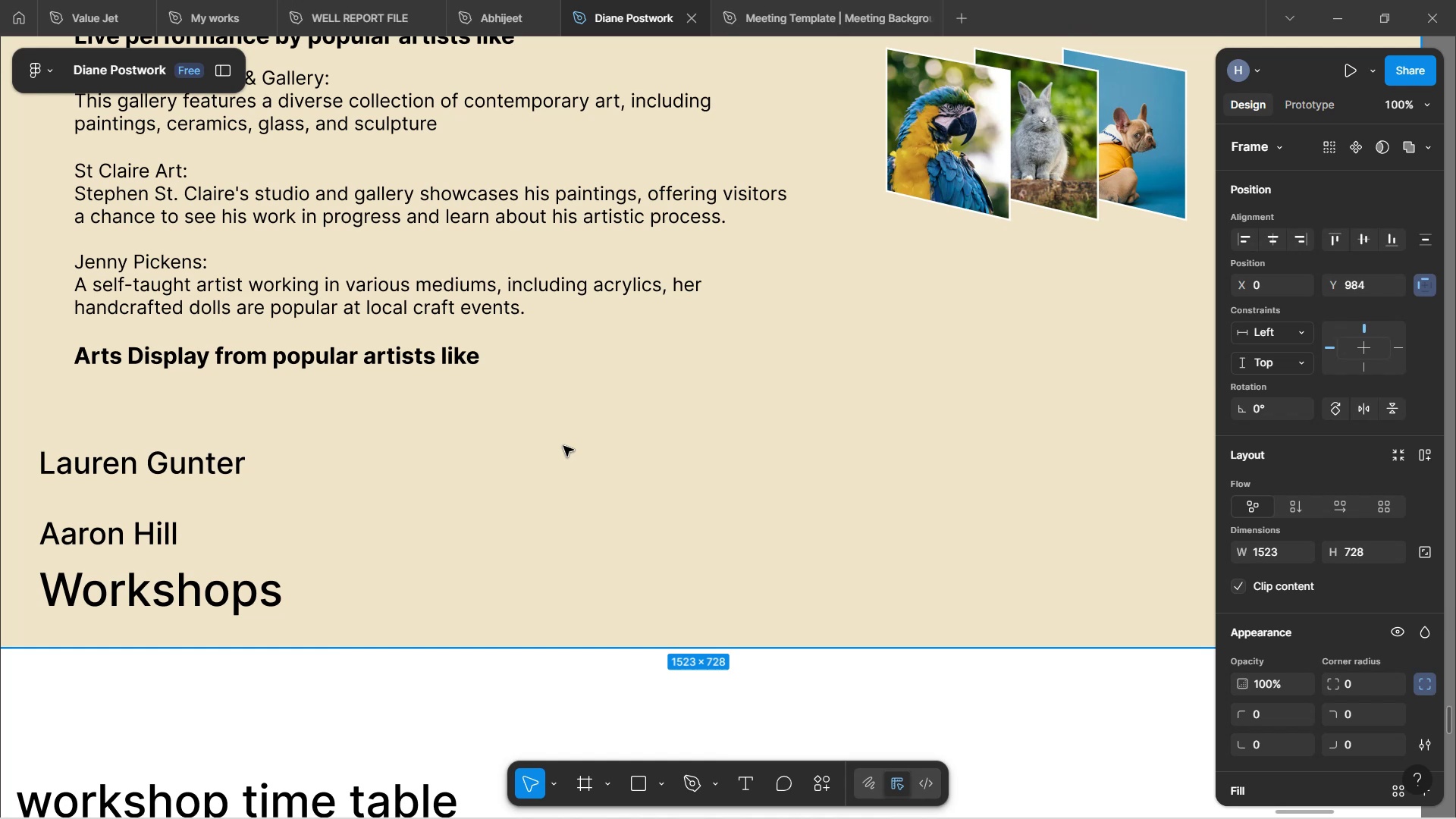 
wait(8.21)
 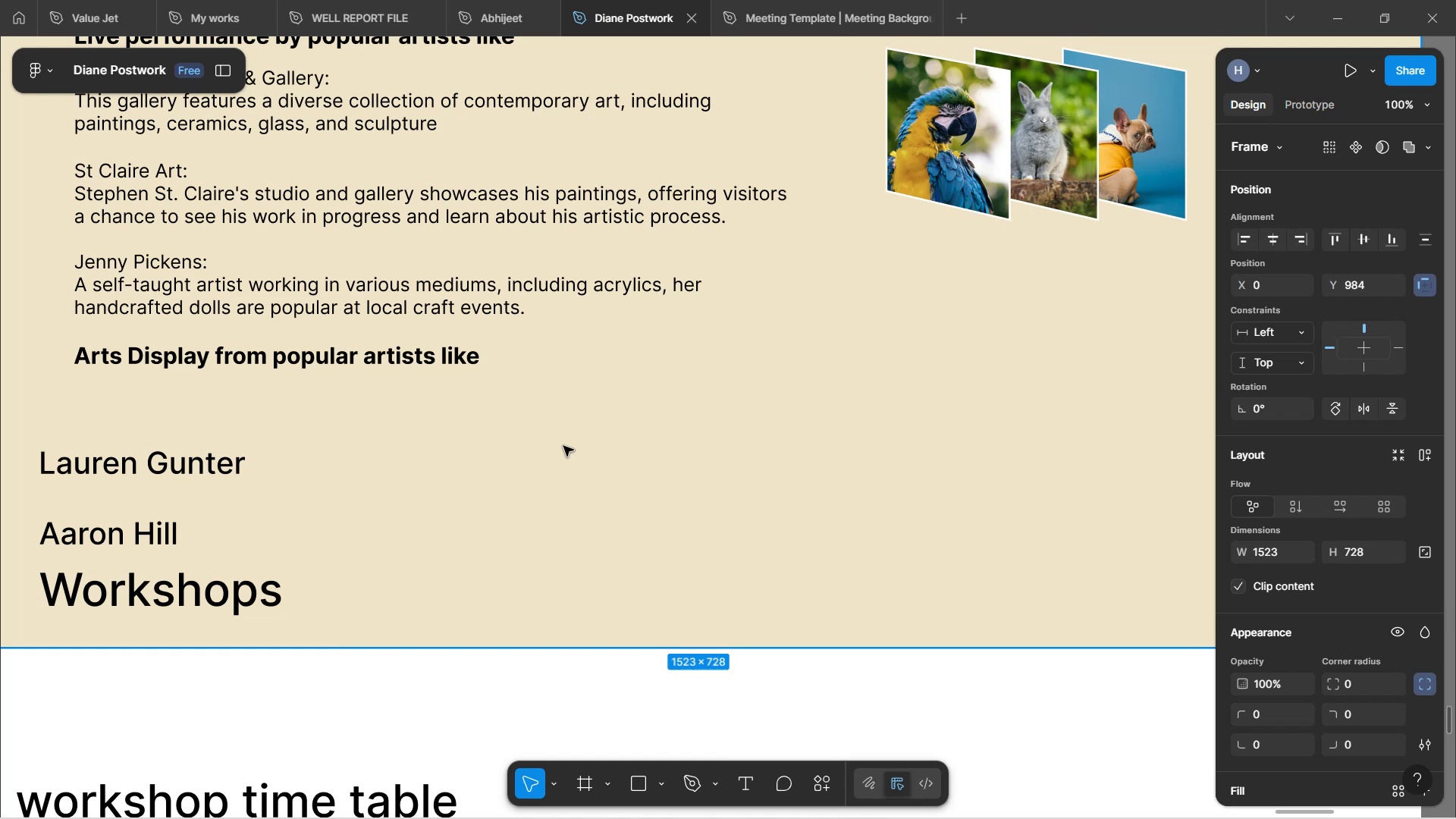 
hold_key(key=ControlLeft, duration=0.9)
scroll: coordinate [558, 415], scroll_direction: down, amount: 1.0
 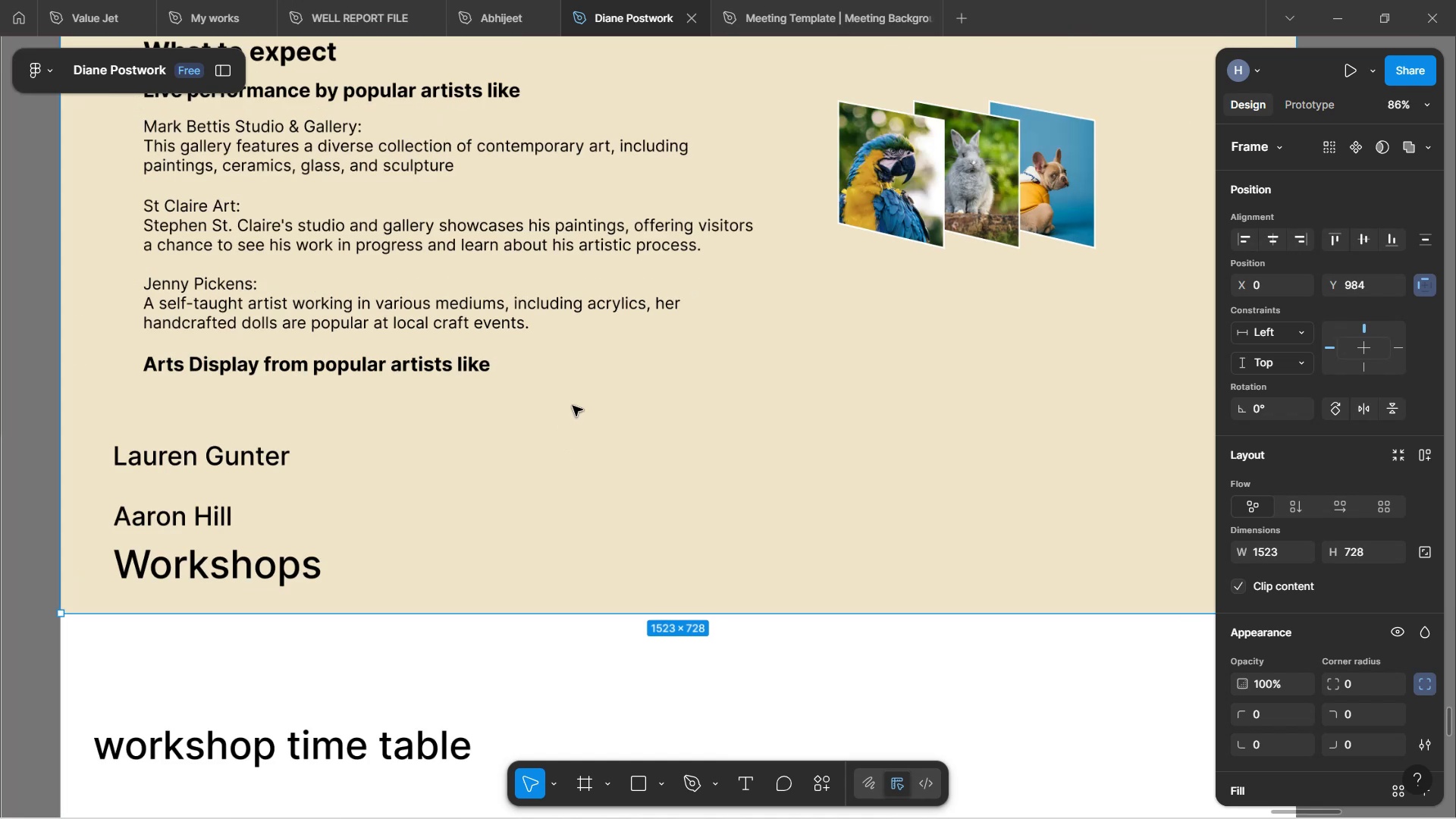 
hold_key(key=ControlLeft, duration=0.63)
scroll: coordinate [605, 375], scroll_direction: down, amount: 1.0
 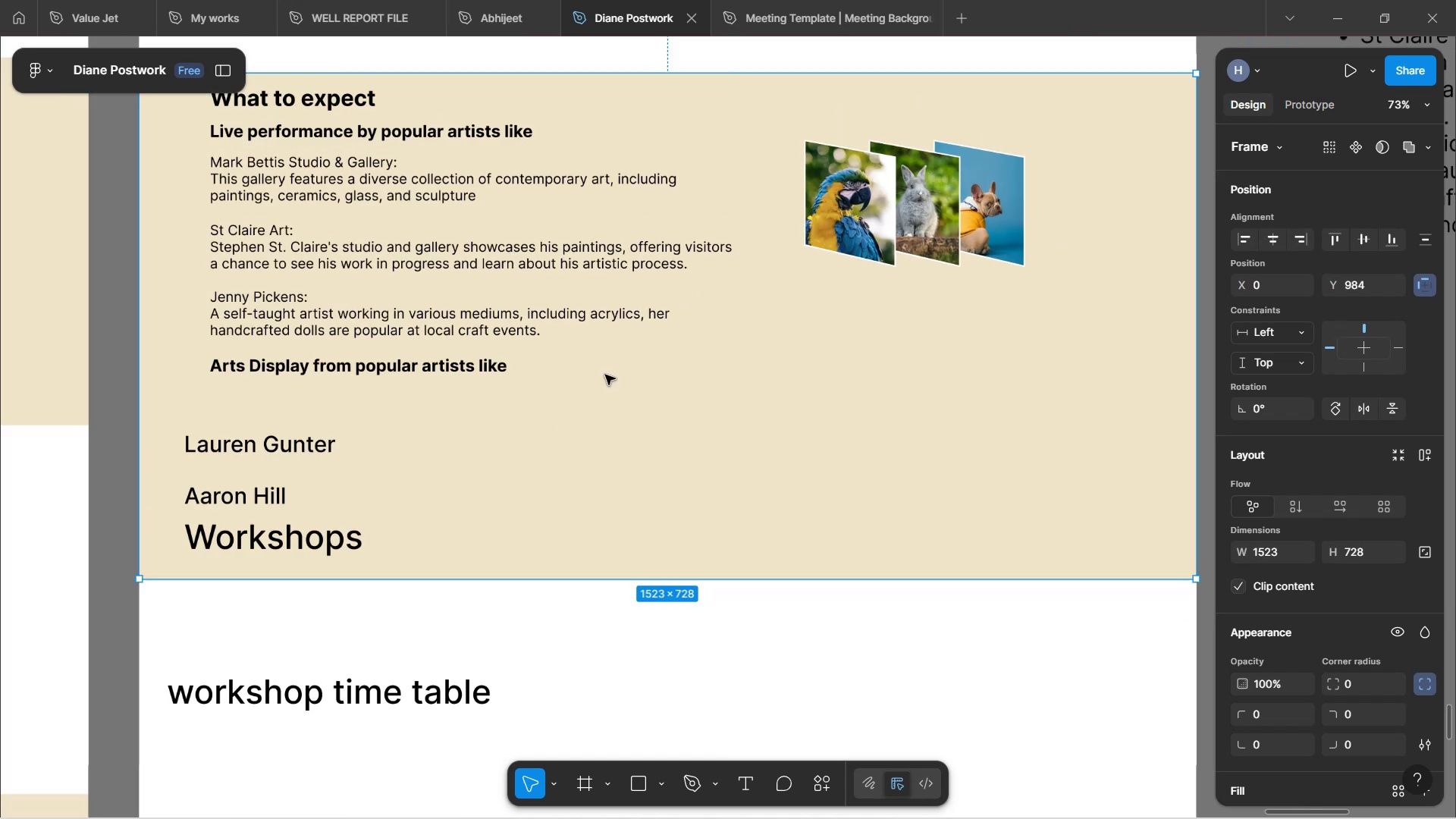 
hold_key(key=ShiftLeft, duration=1.53)
scroll: coordinate [607, 371], scroll_direction: down, amount: 3.0
 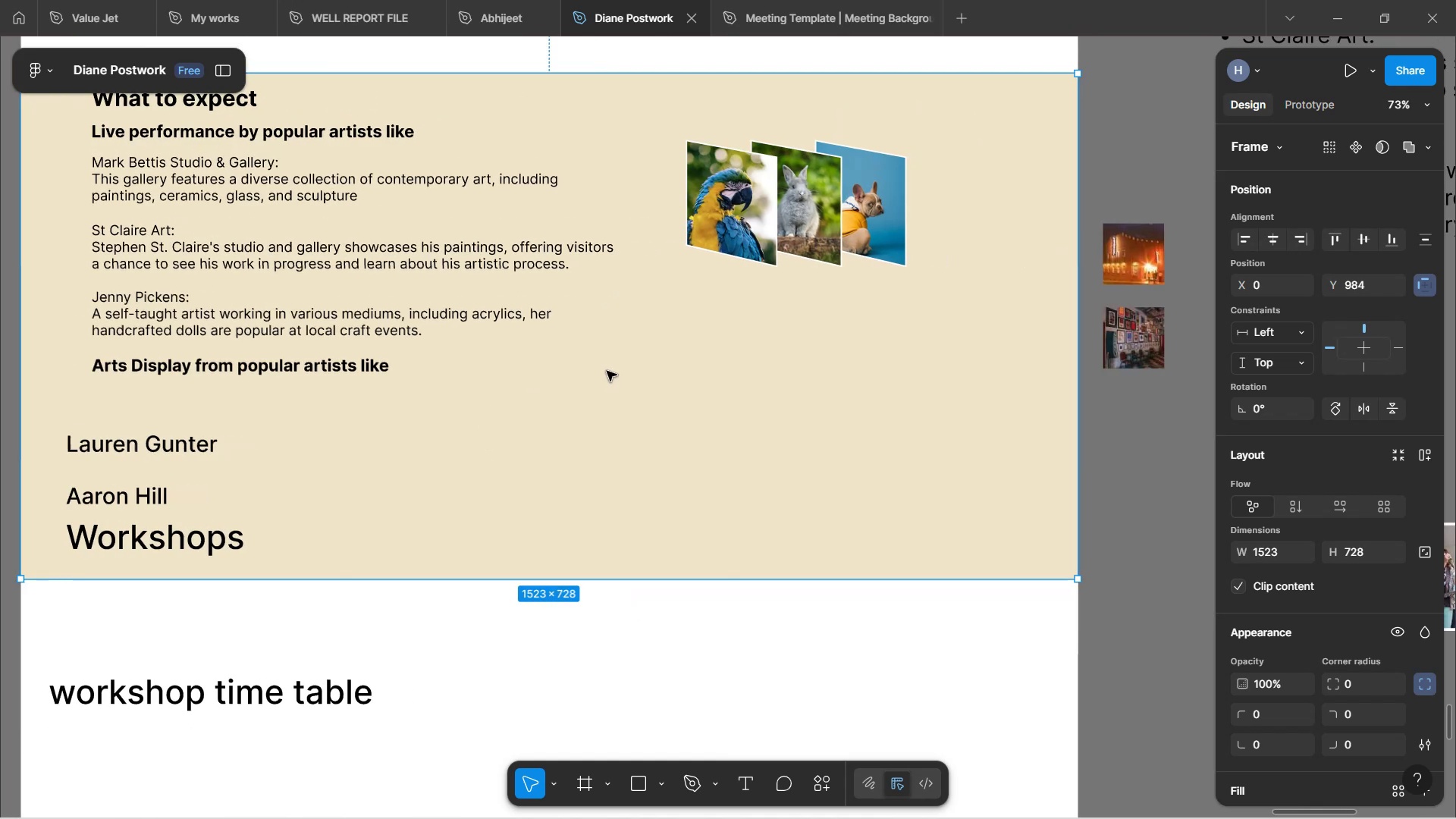 
hold_key(key=ShiftLeft, duration=0.61)
scroll: coordinate [607, 370], scroll_direction: down, amount: 2.0
 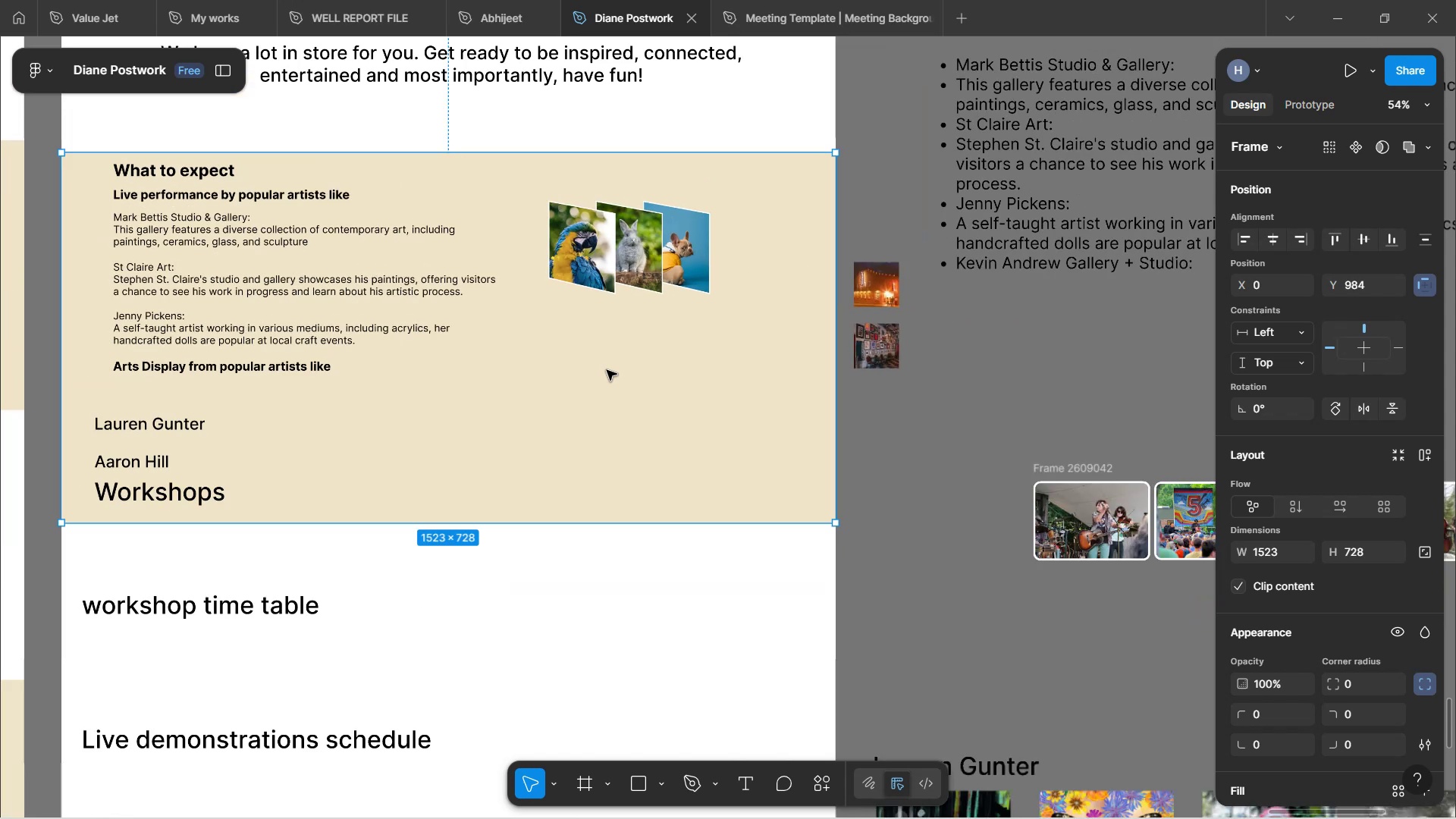 
hold_key(key=ControlLeft, duration=1.54)
 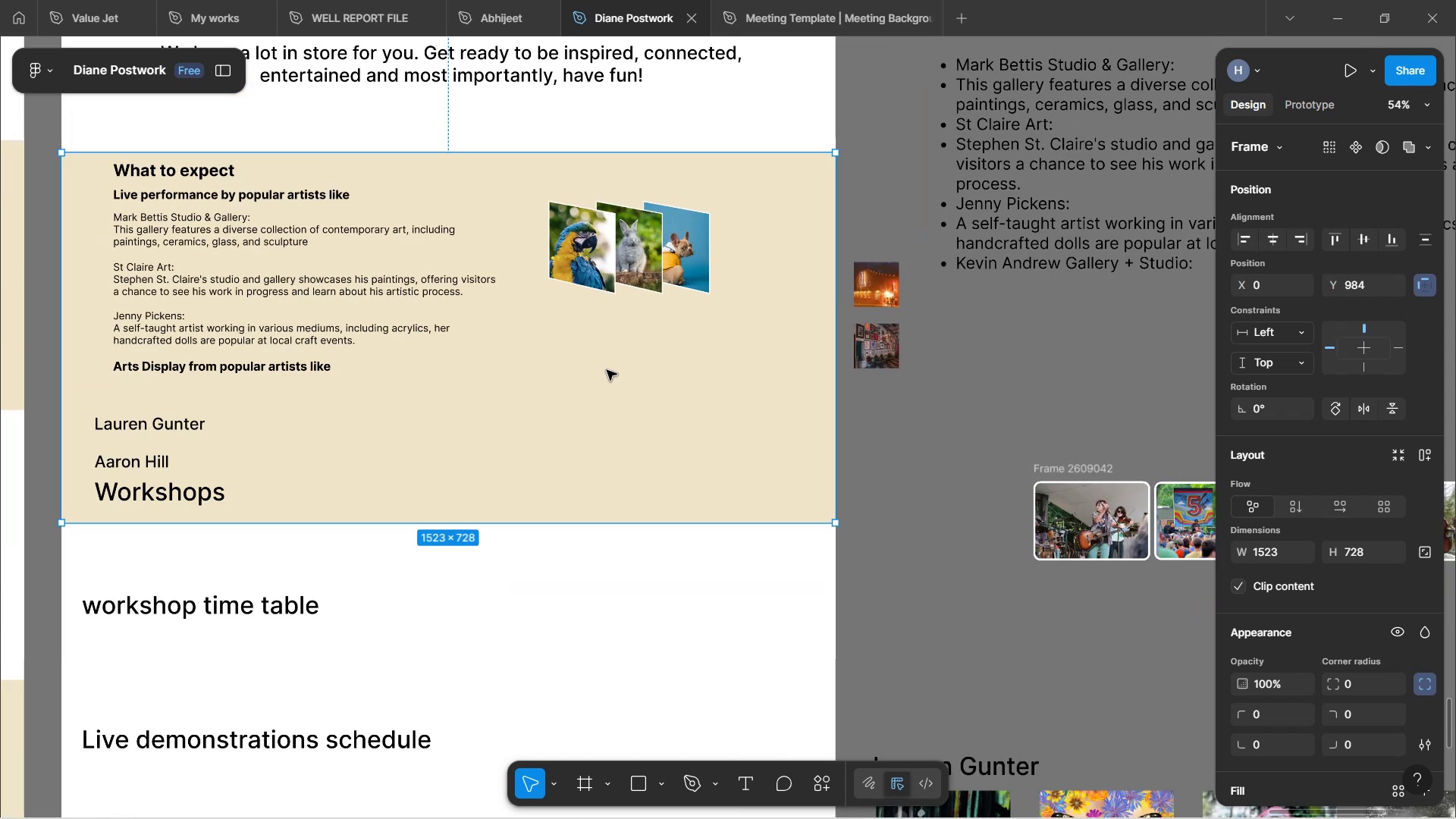 
scroll: coordinate [607, 370], scroll_direction: down, amount: 2.0
 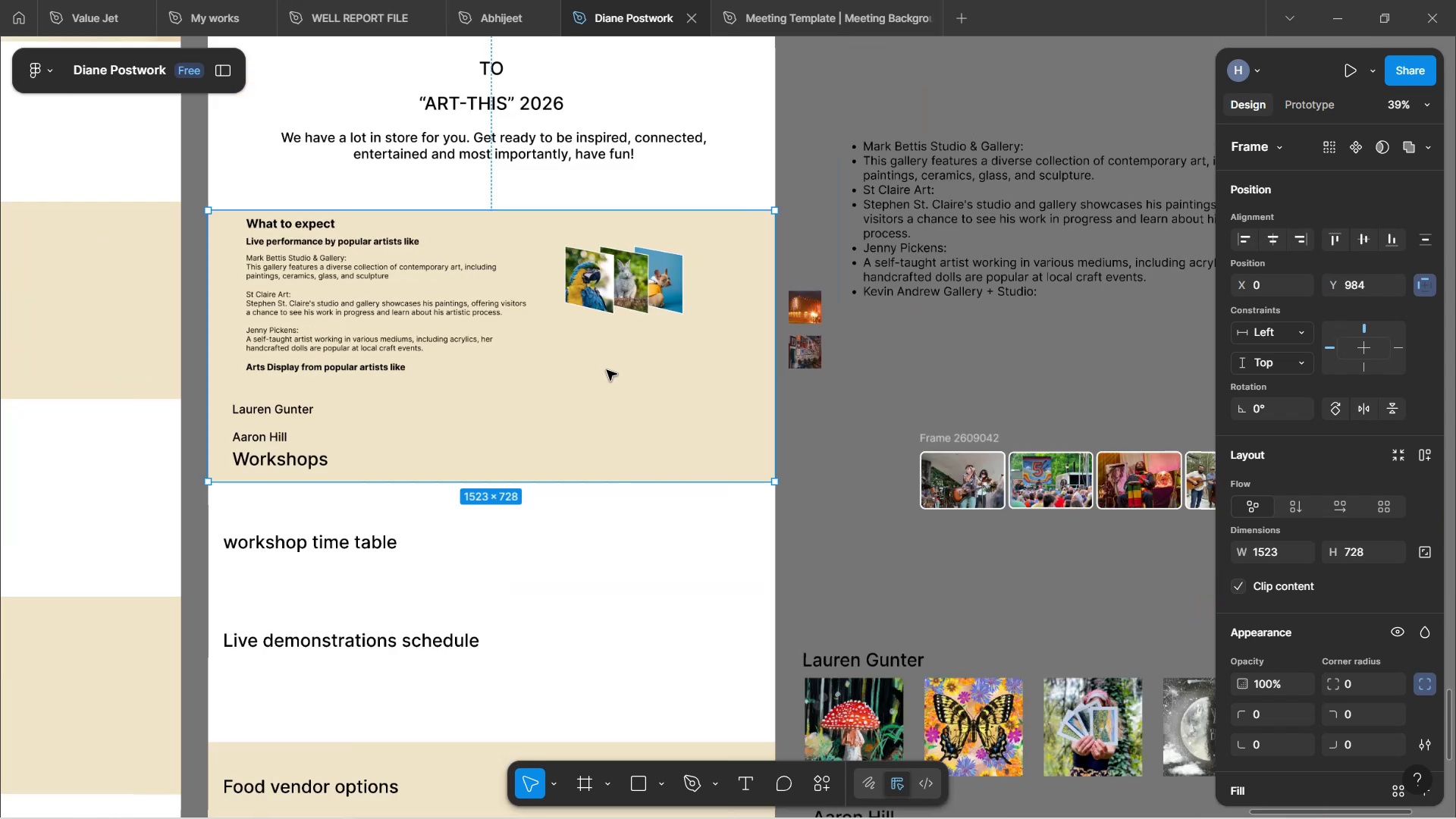 
key(Control+ControlLeft)
 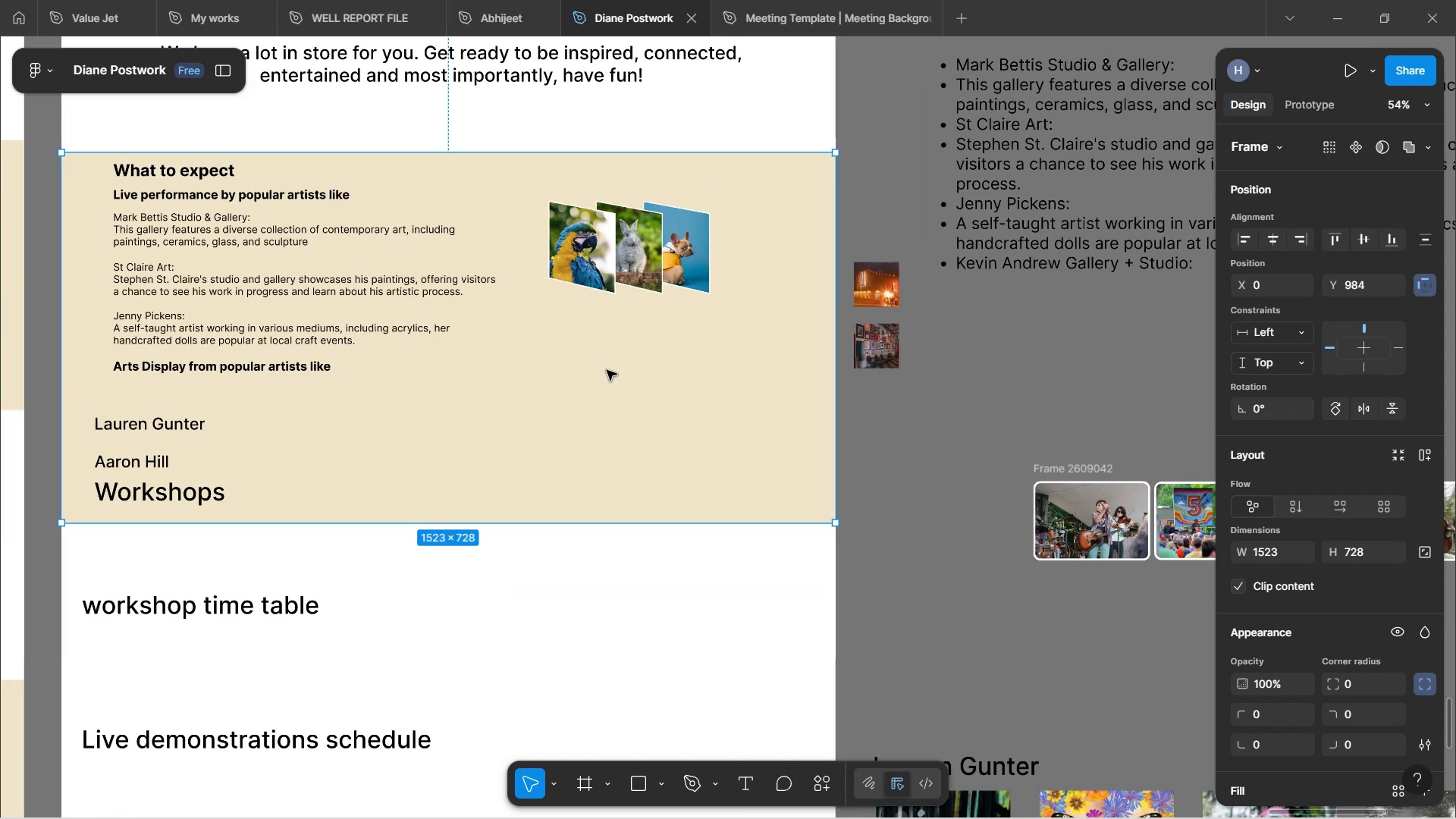 
key(Control+ControlLeft)
 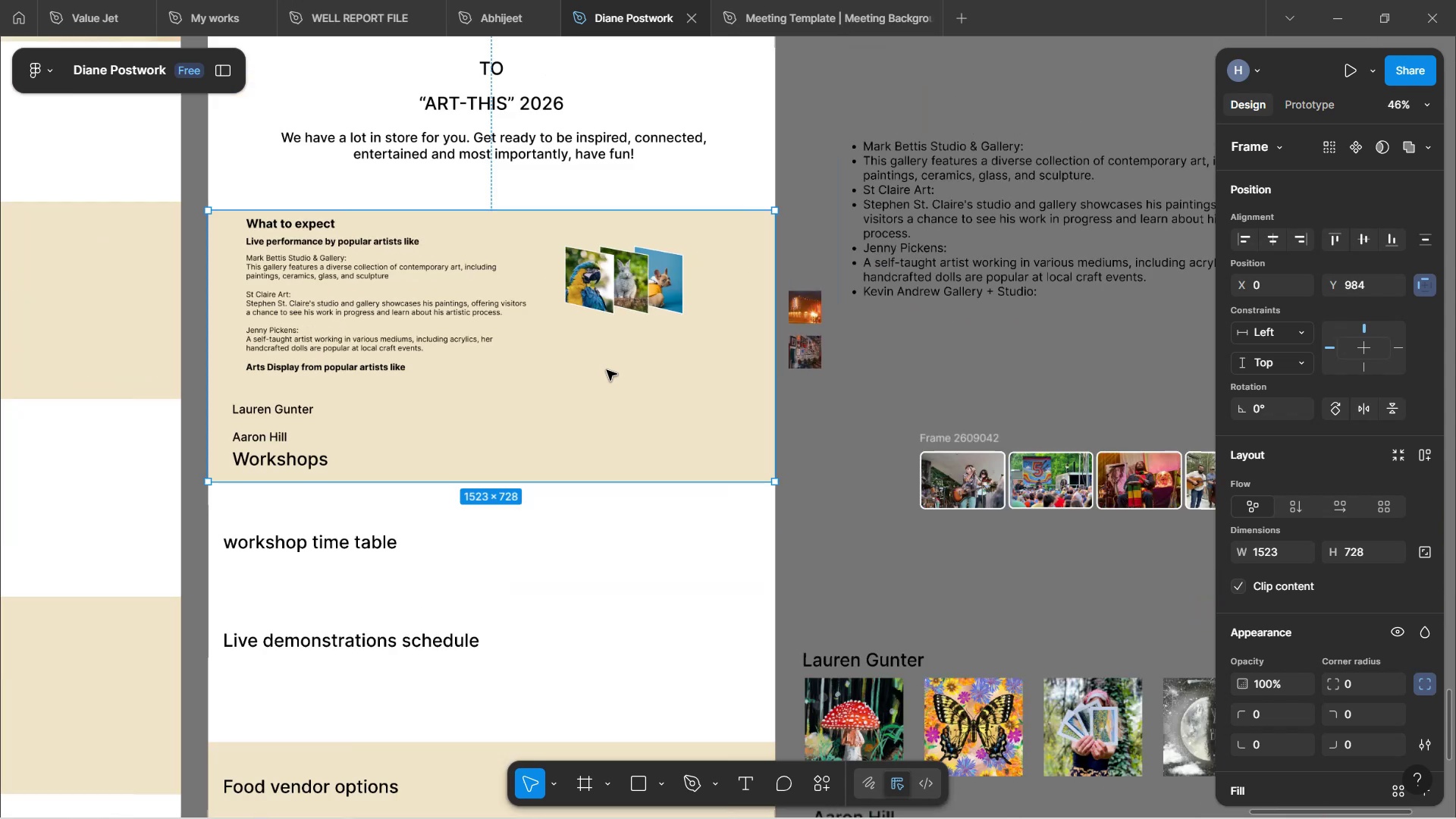 
key(Control+ControlLeft)
 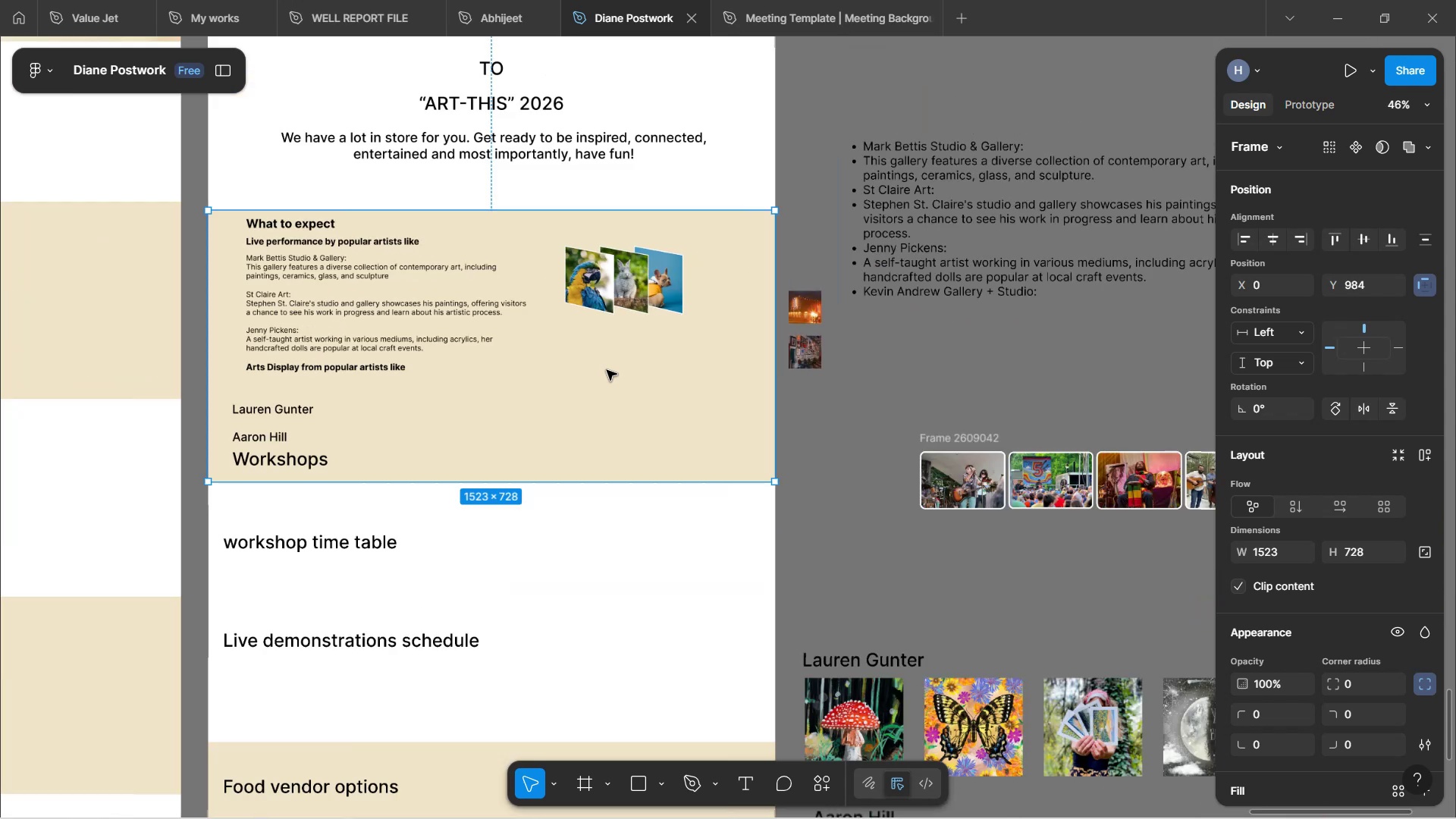 
key(Control+ControlLeft)
 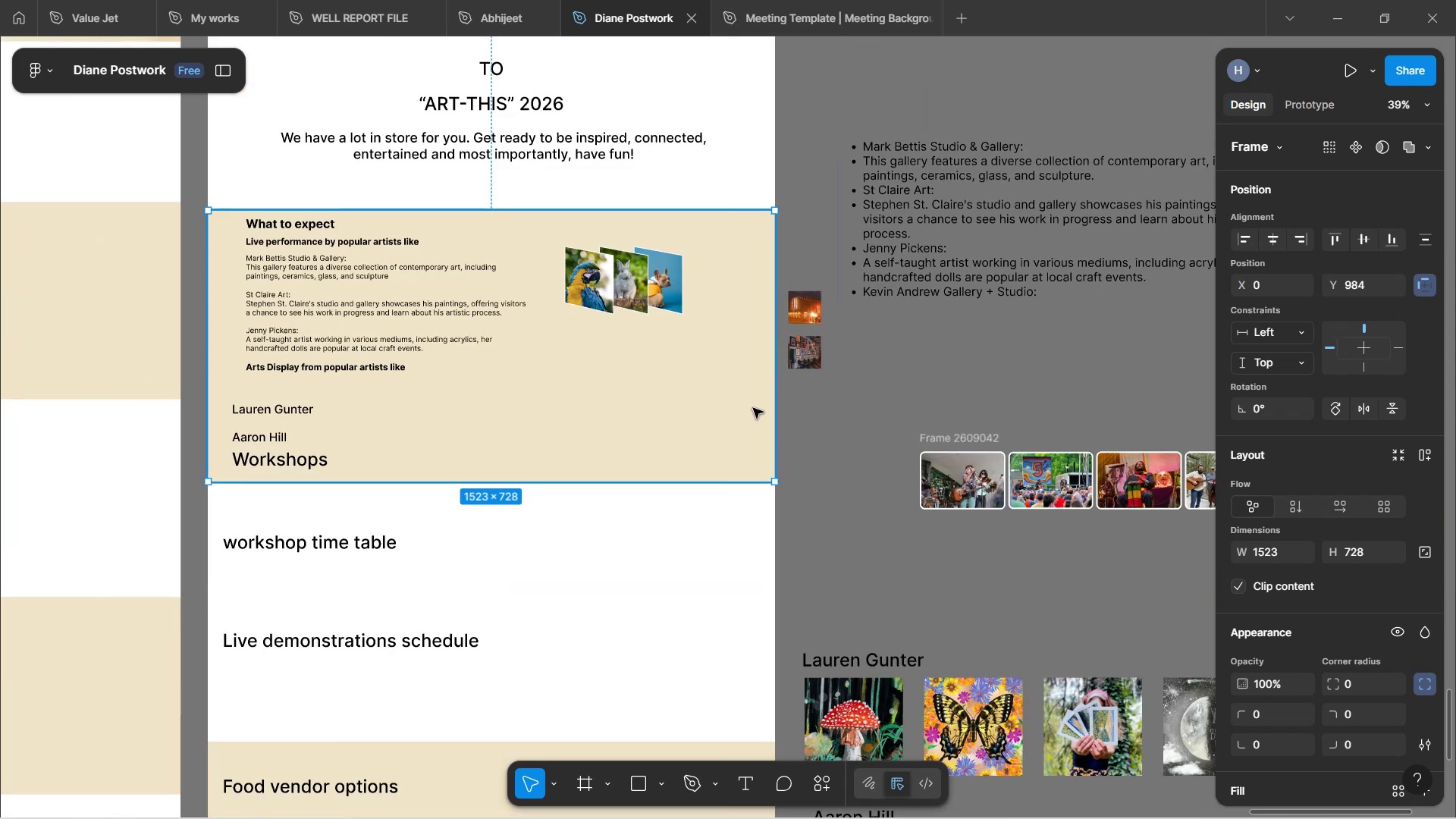 
scroll: coordinate [827, 463], scroll_direction: down, amount: 7.0
 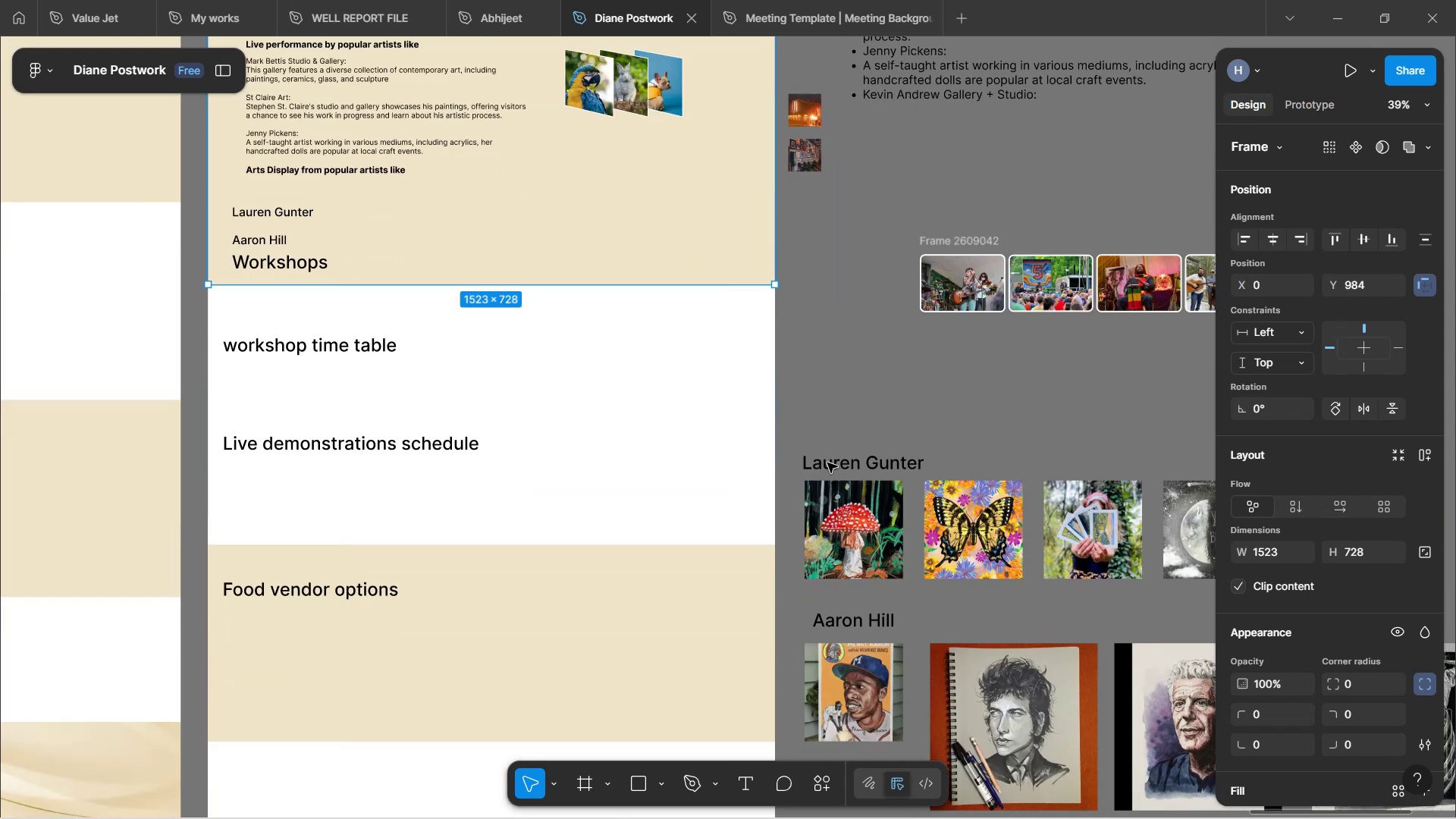 
scroll: coordinate [861, 411], scroll_direction: up, amount: 5.0
 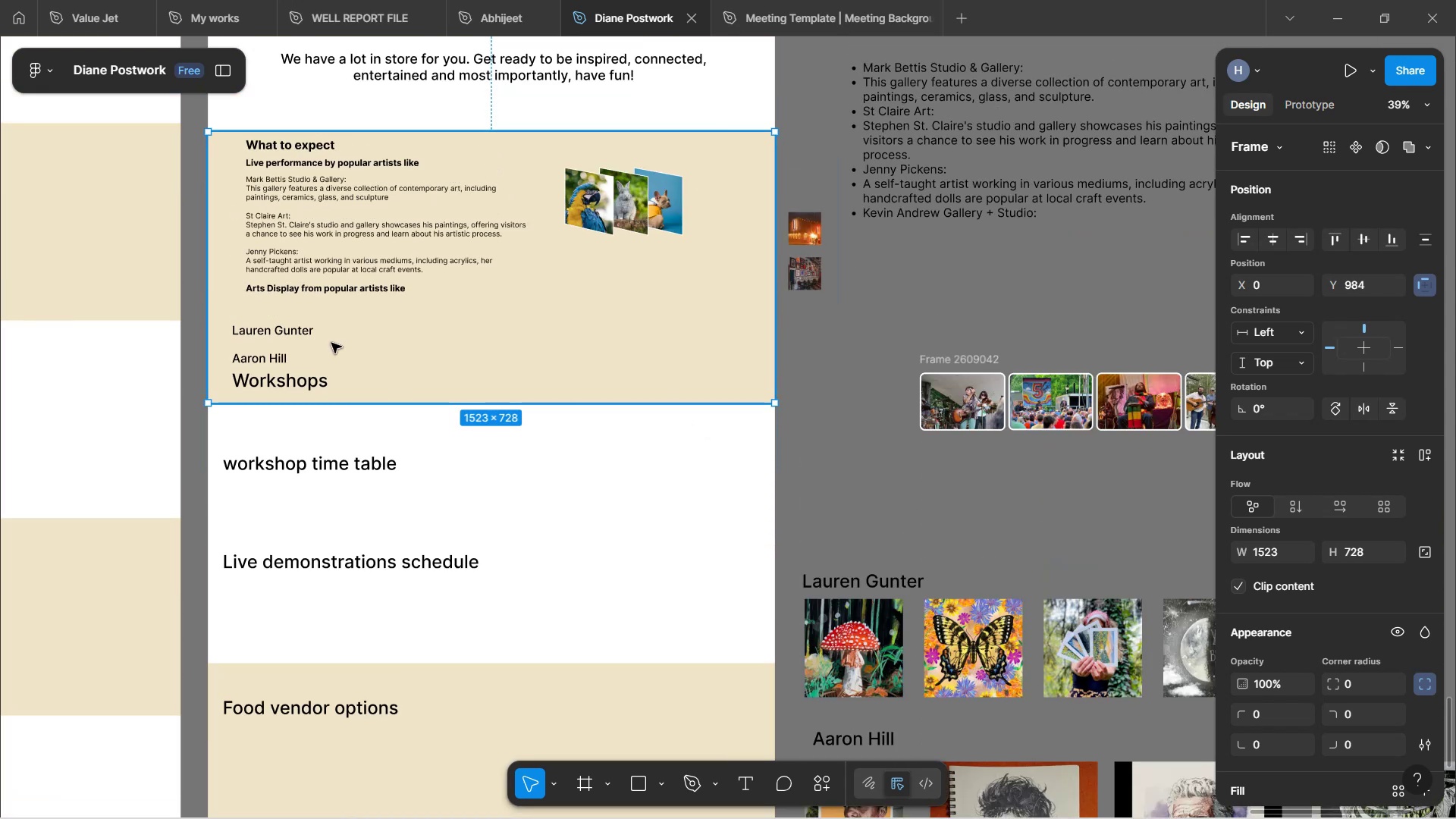 
scroll: coordinate [899, 559], scroll_direction: down, amount: 1.0
 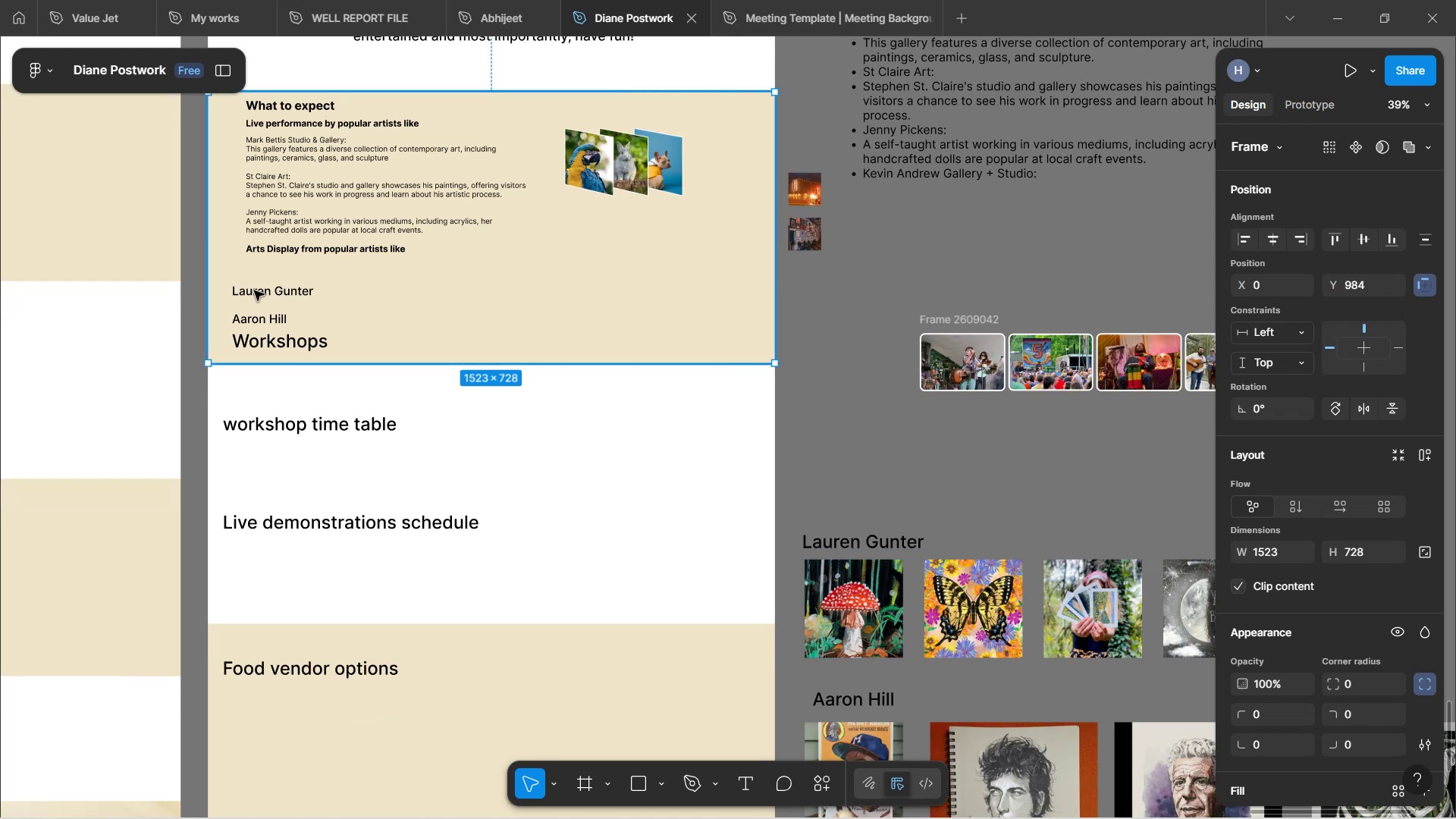 
double_click([256, 290])
 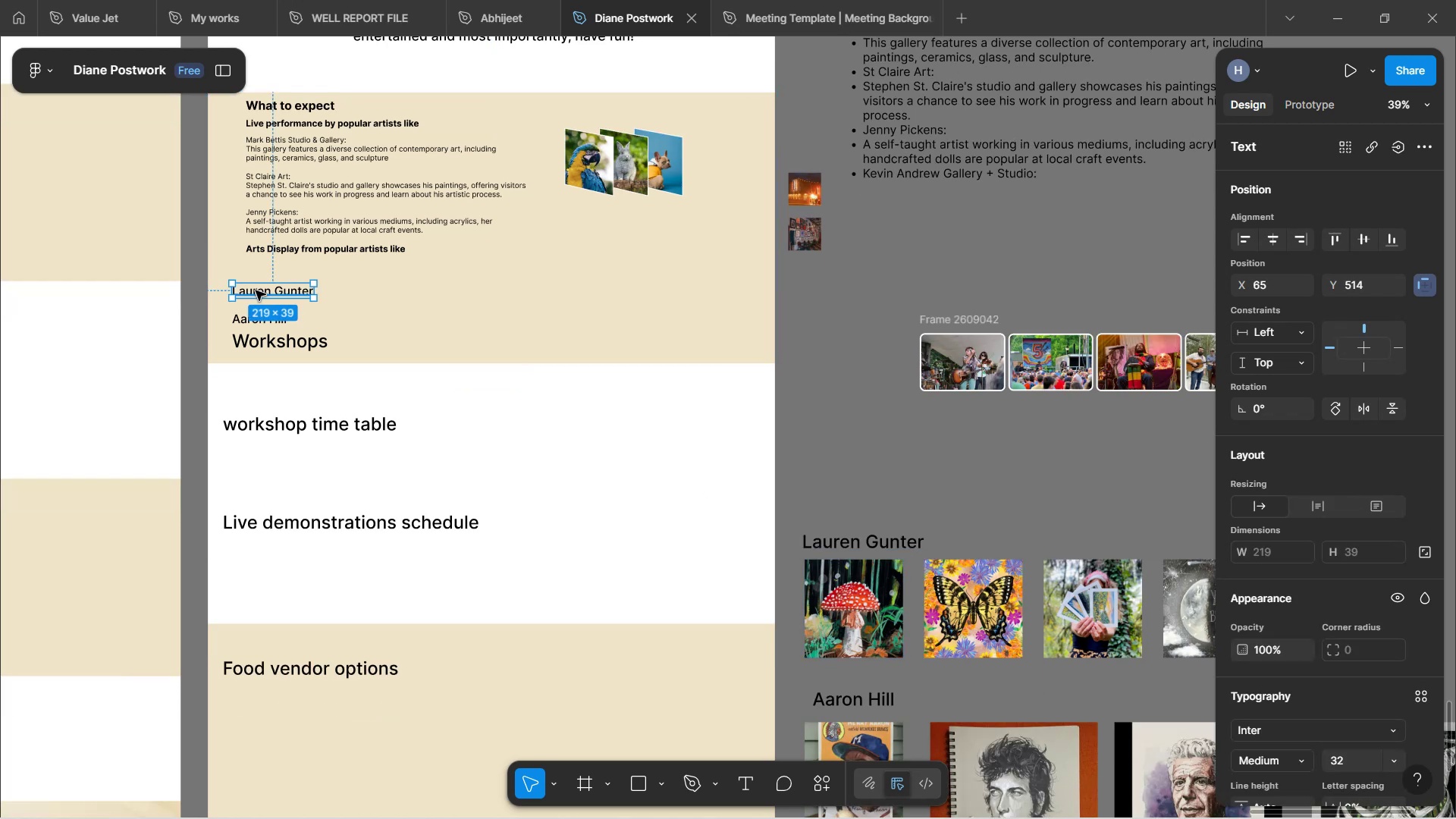 
key(Backspace)
 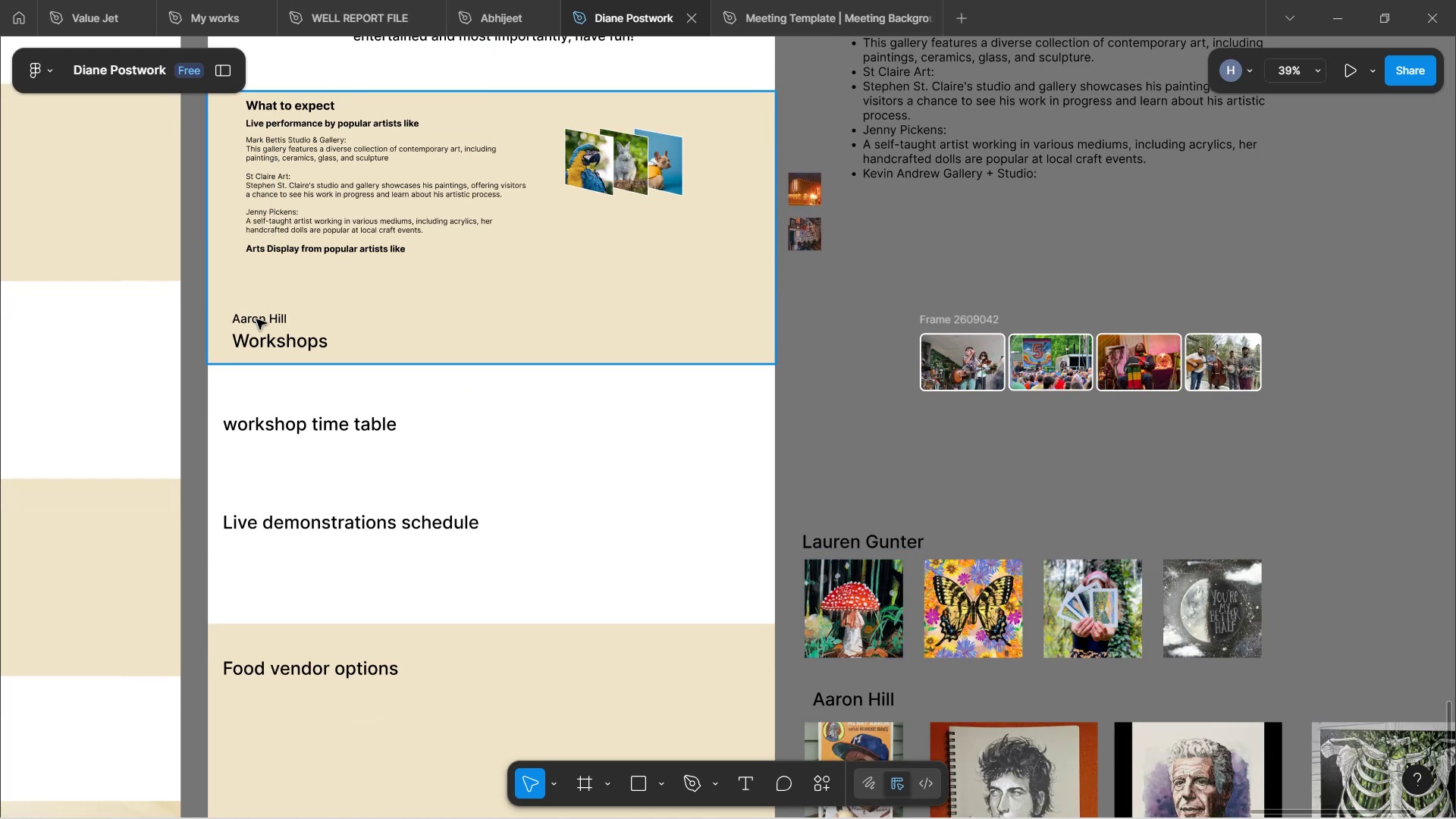 
double_click([256, 319])
 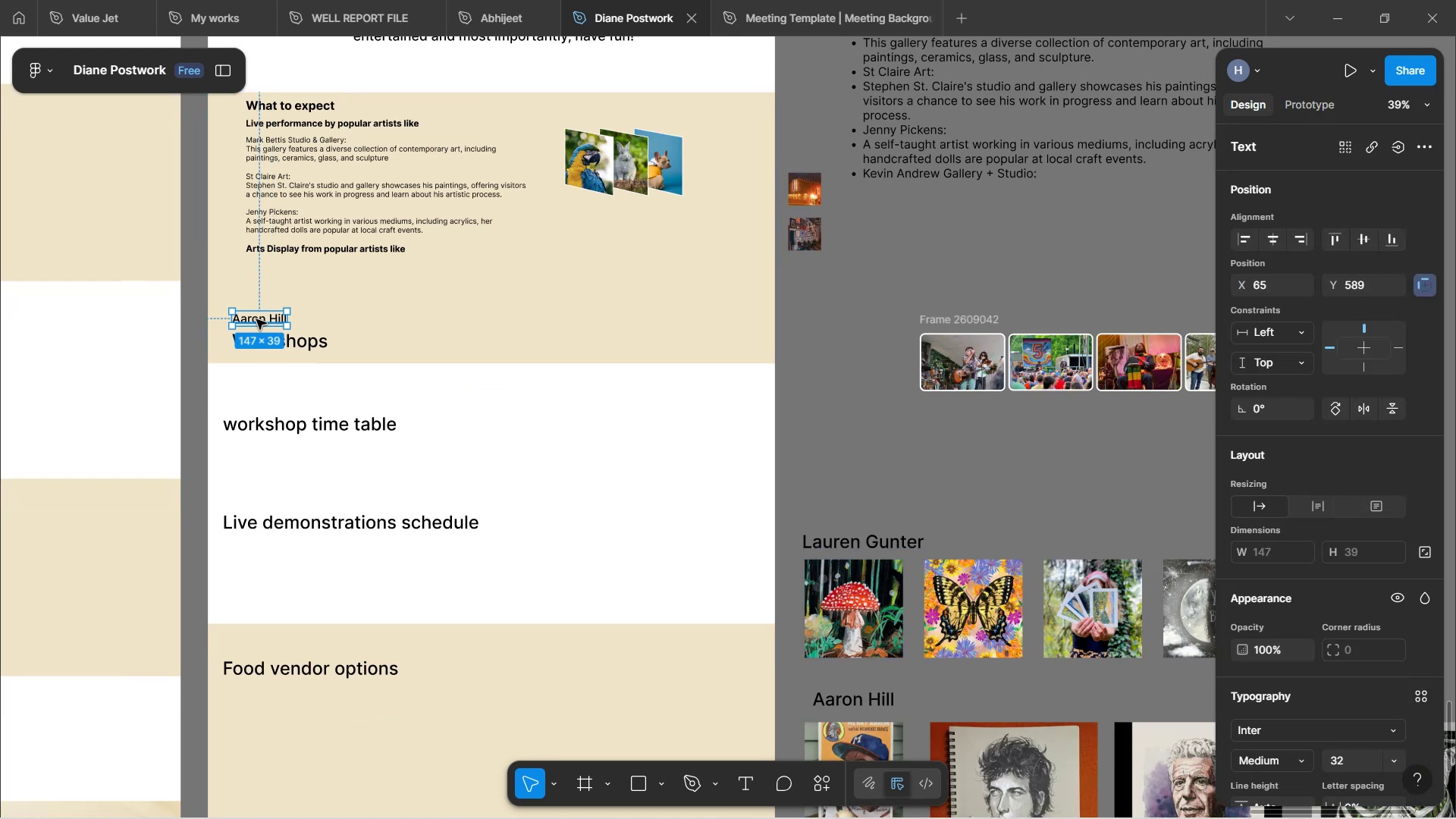 
key(Backspace)
 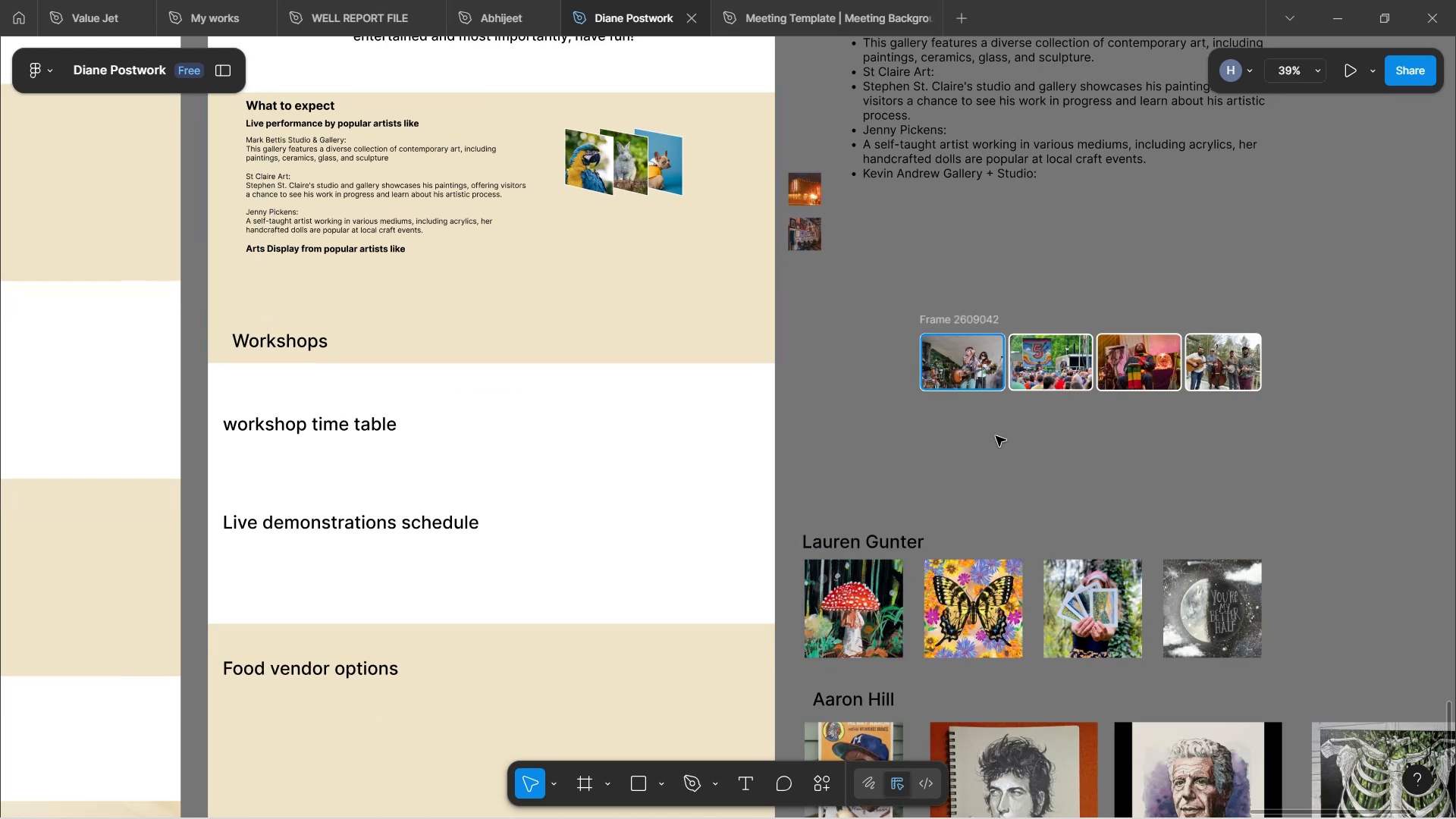 
left_click([989, 475])
 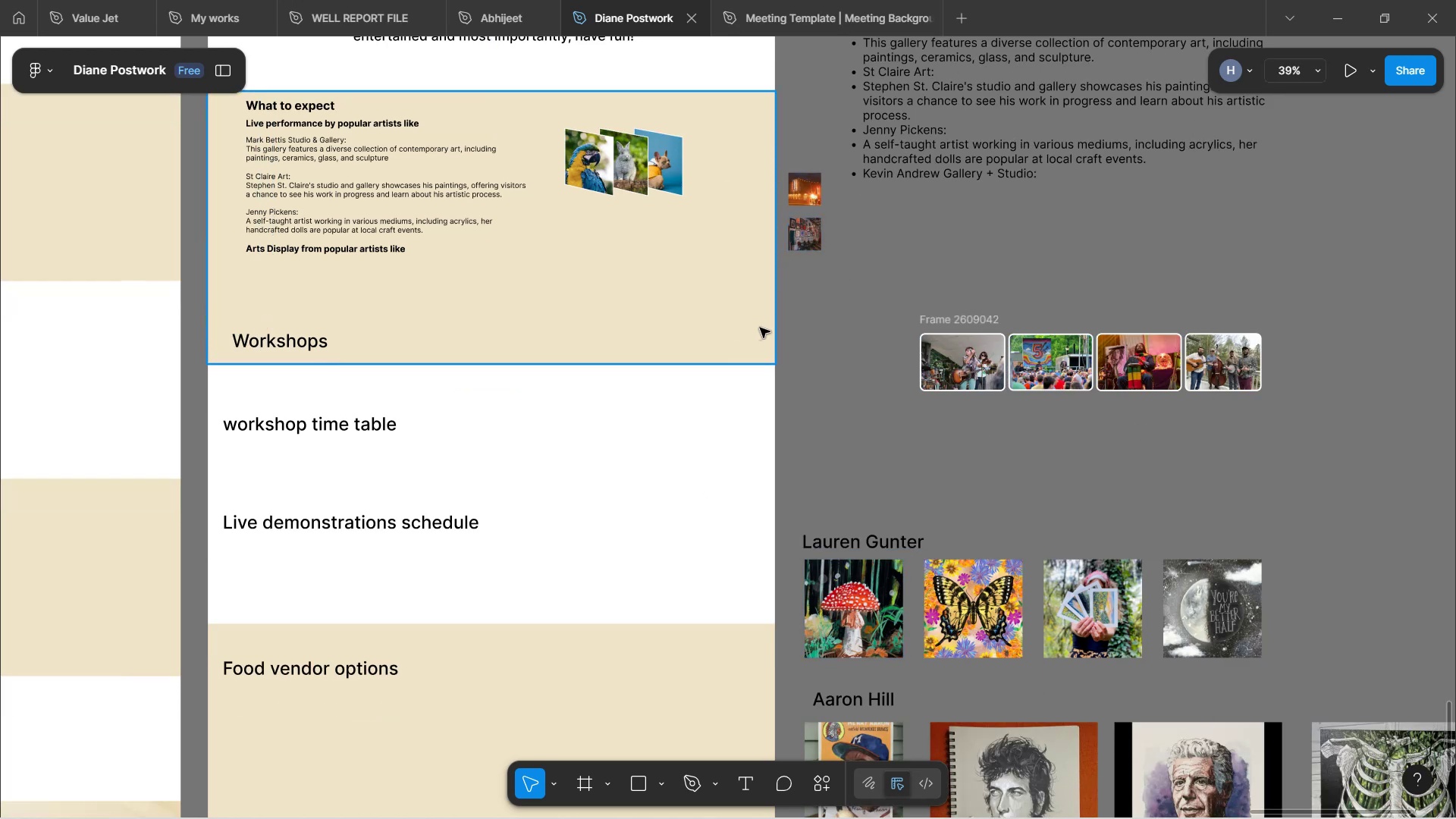 
hold_key(key=ControlLeft, duration=1.5)
scroll: coordinate [614, 241], scroll_direction: up, amount: 3.0
 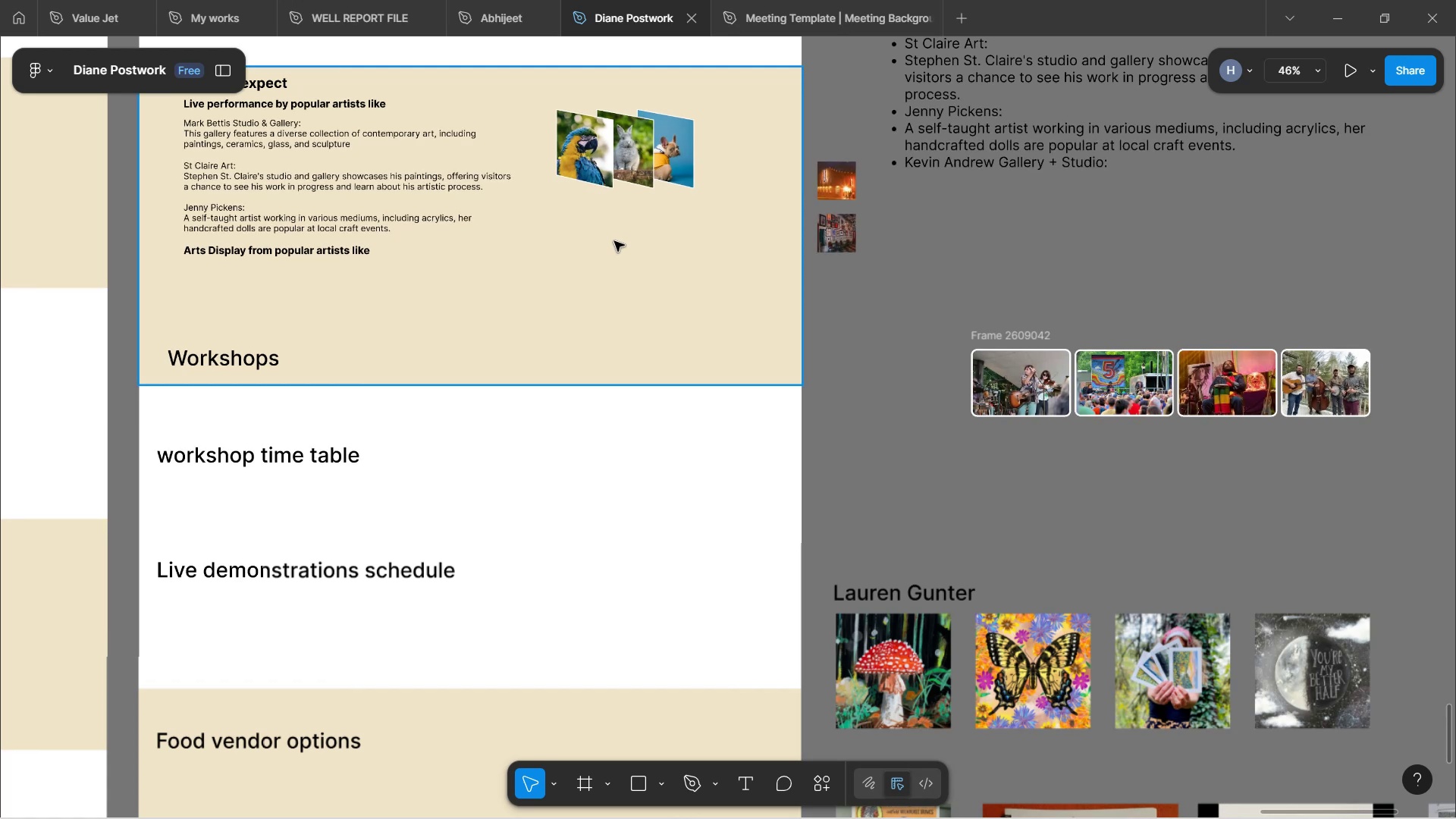 
hold_key(key=ControlLeft, duration=0.87)
scroll: coordinate [648, 199], scroll_direction: up, amount: 2.0
 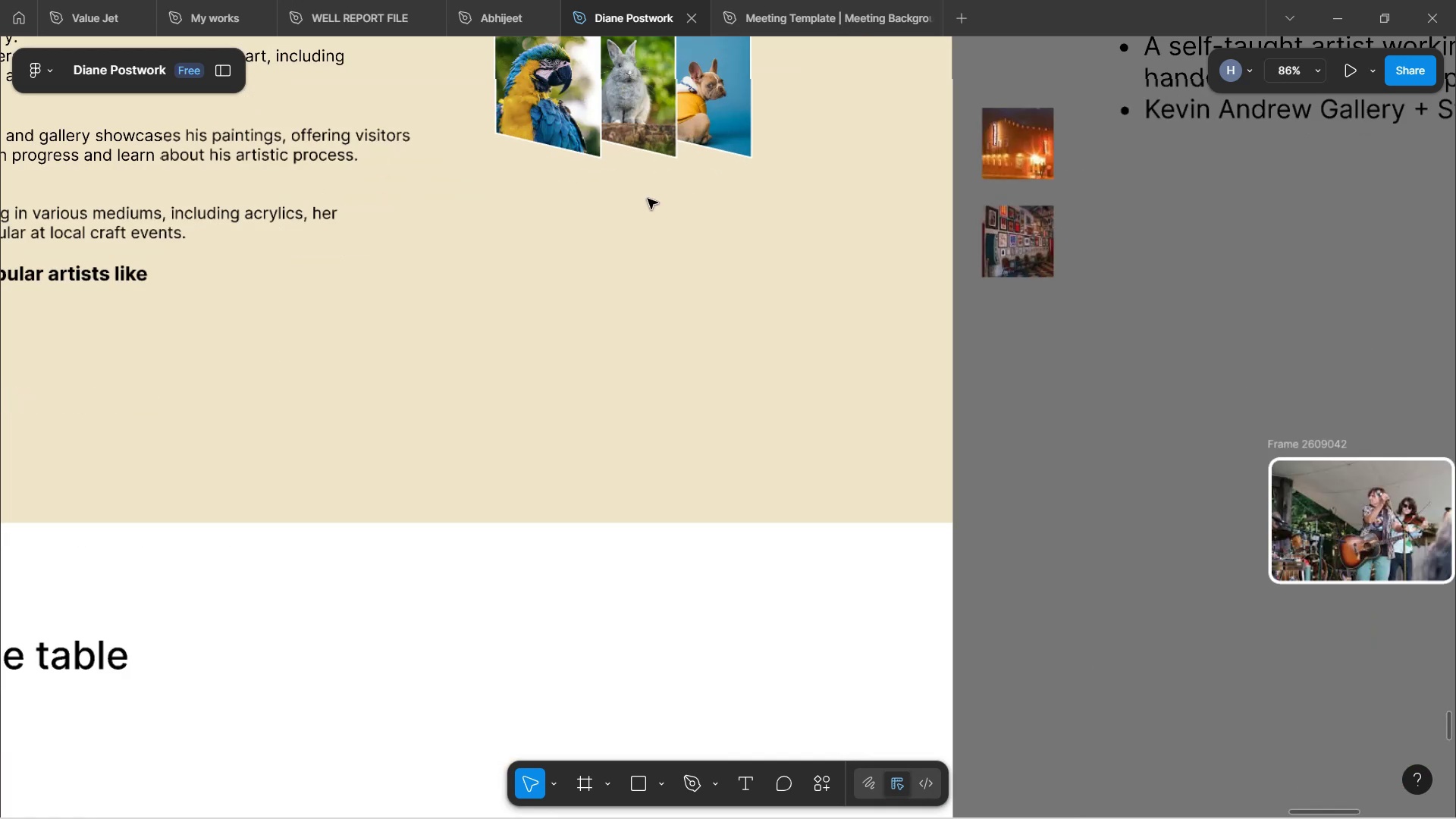 
key(Control+ControlLeft)
 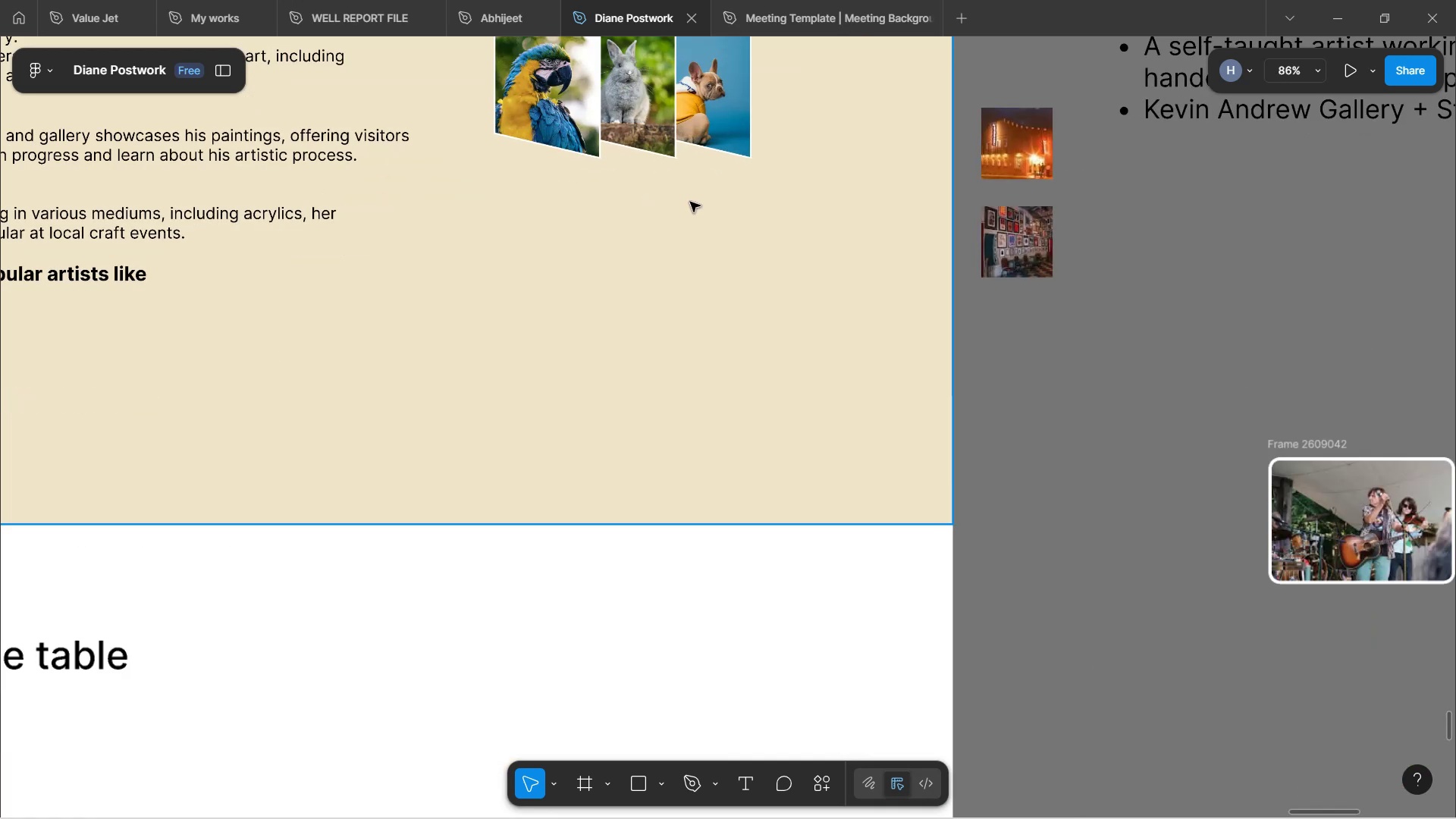 
scroll: coordinate [716, 231], scroll_direction: up, amount: 4.0
 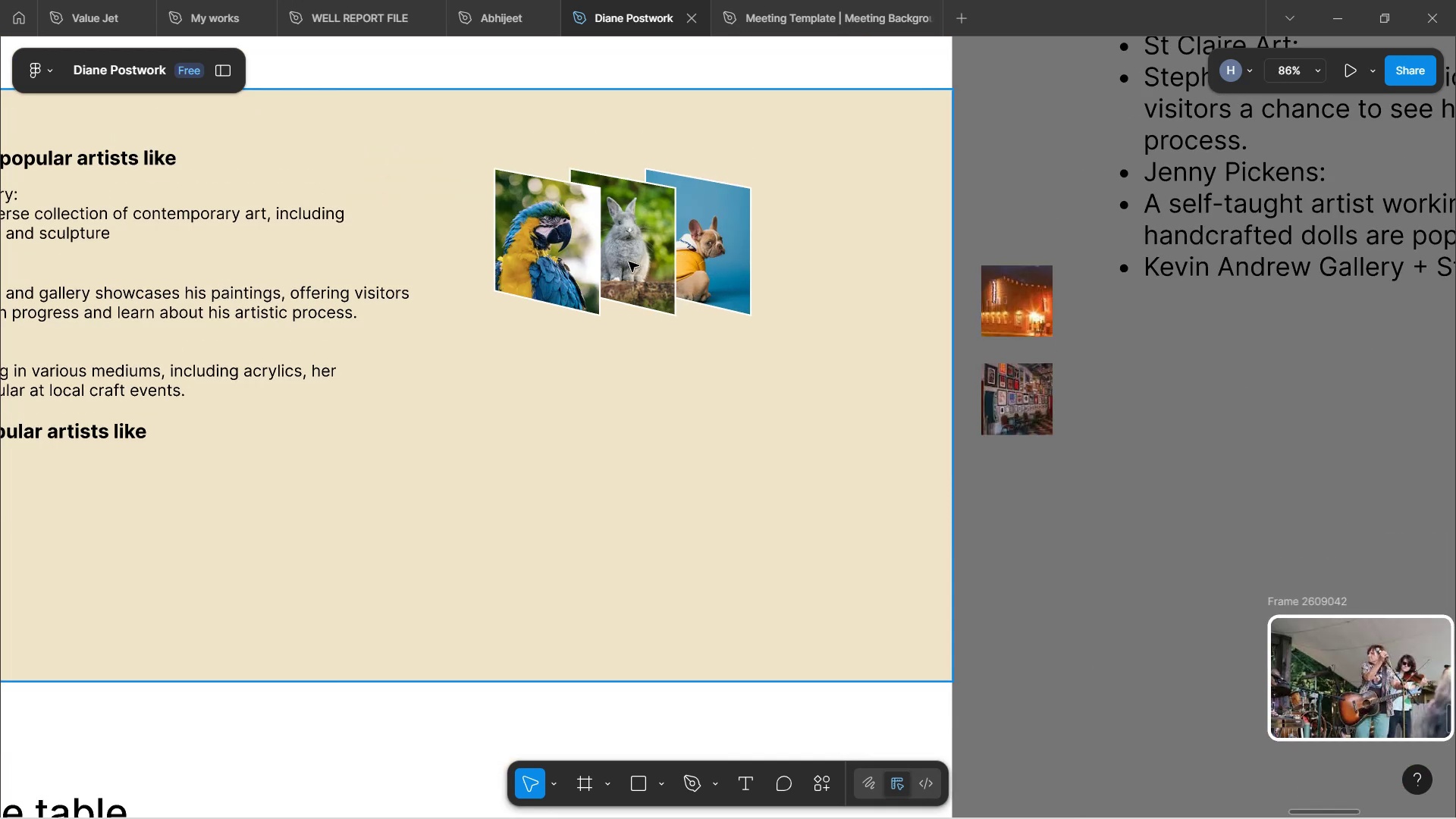 
double_click([635, 237])
 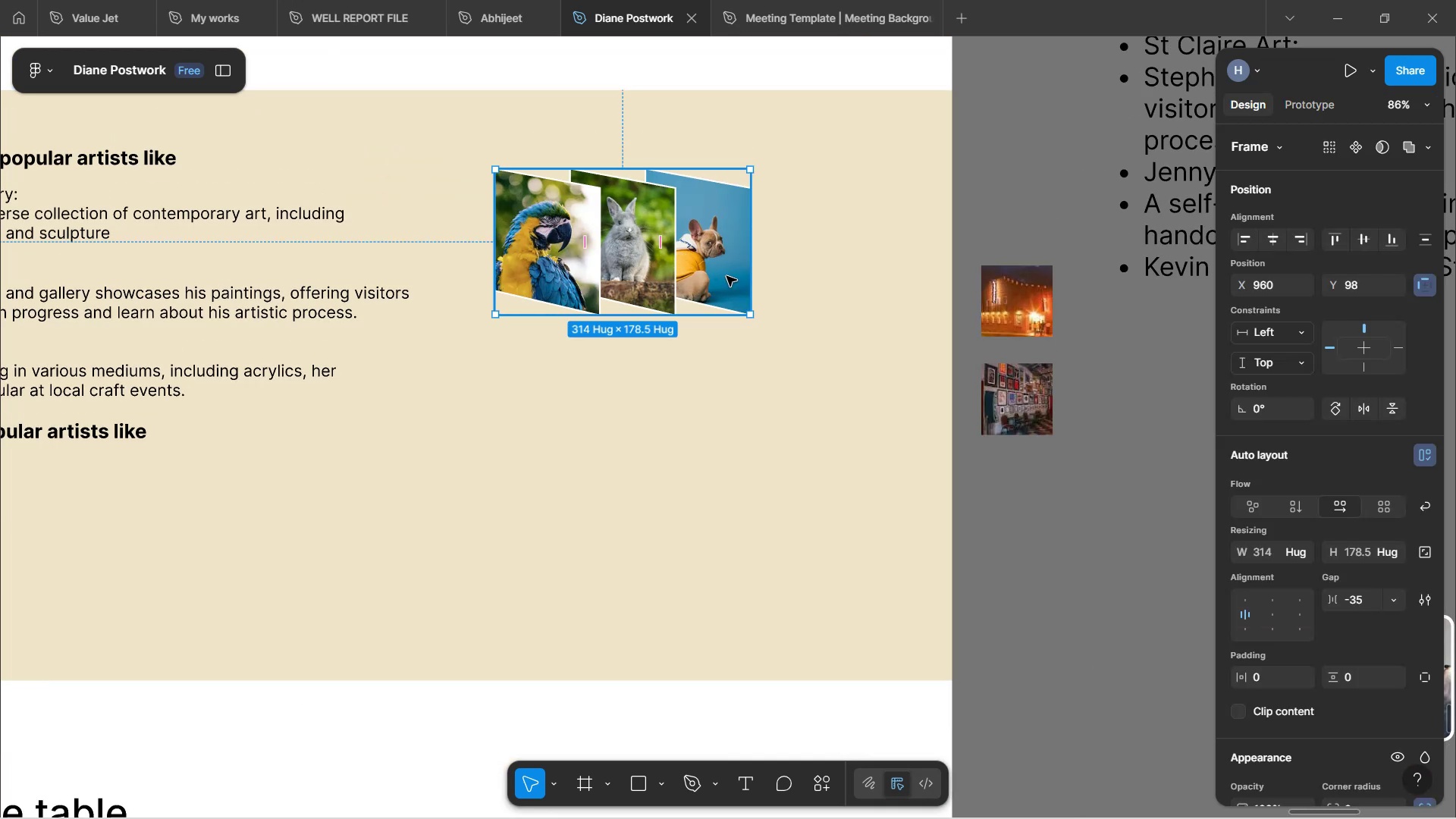 
double_click([726, 276])
 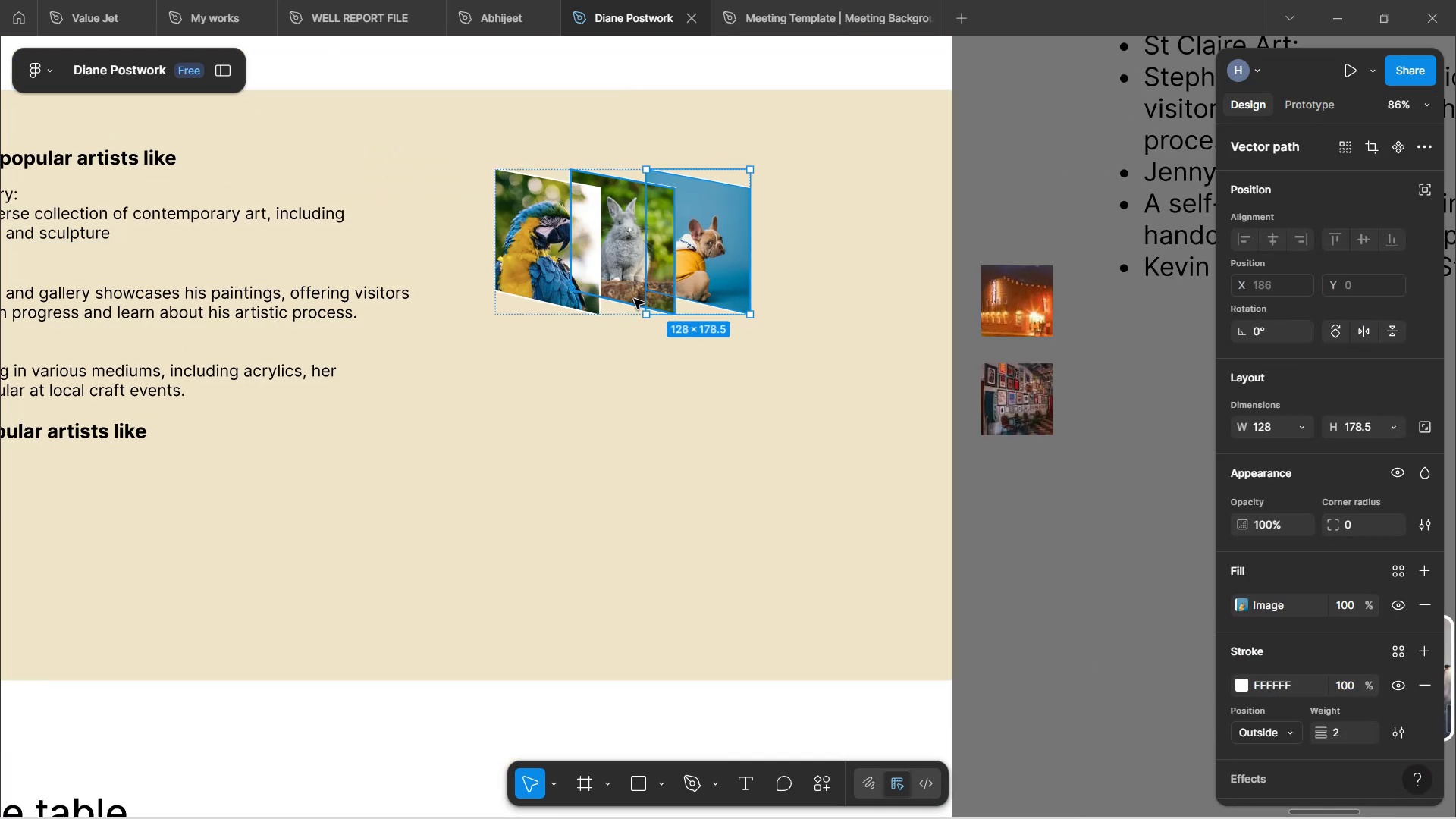 
left_click([634, 299])
 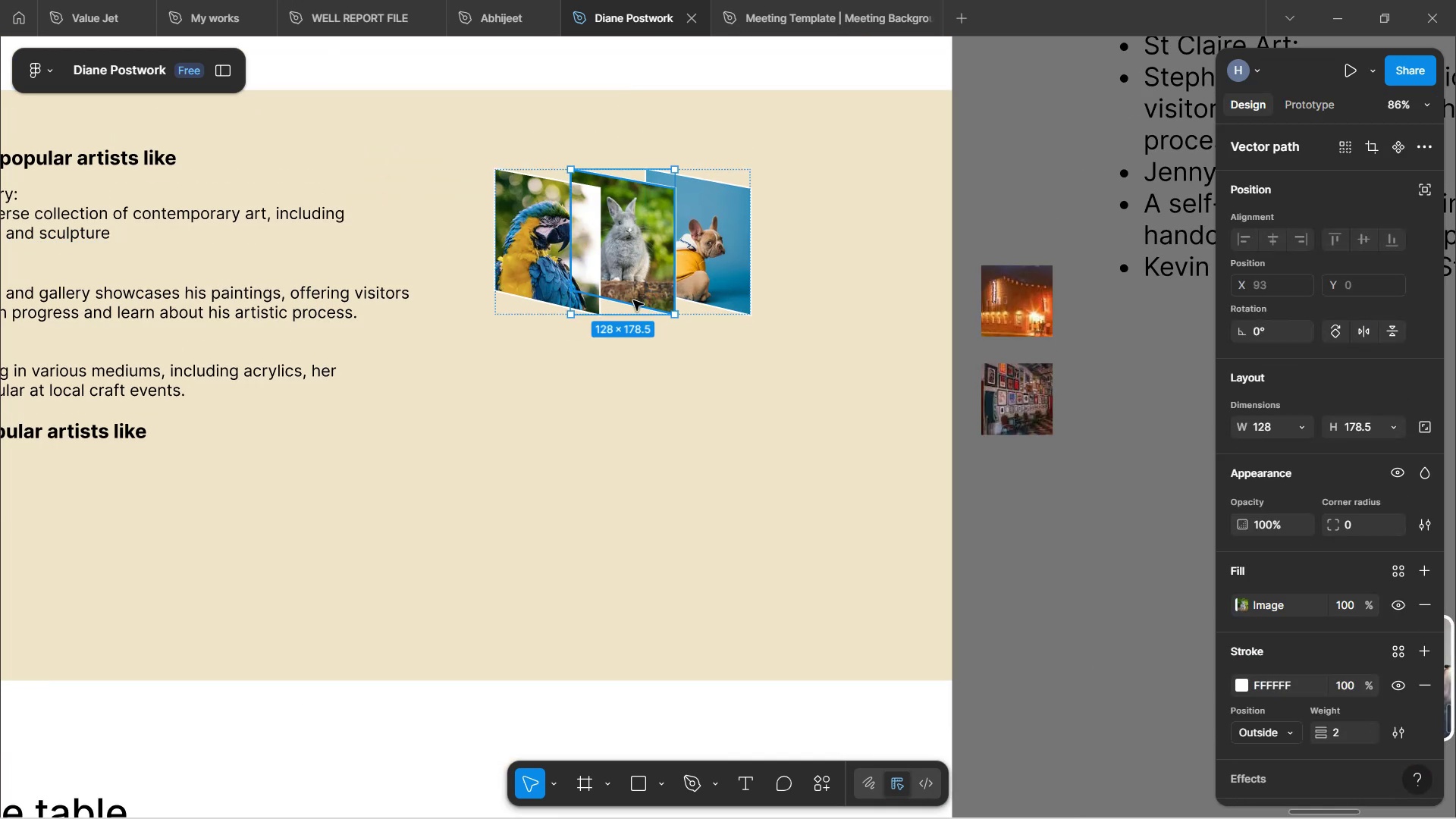 
key(Control+D)
 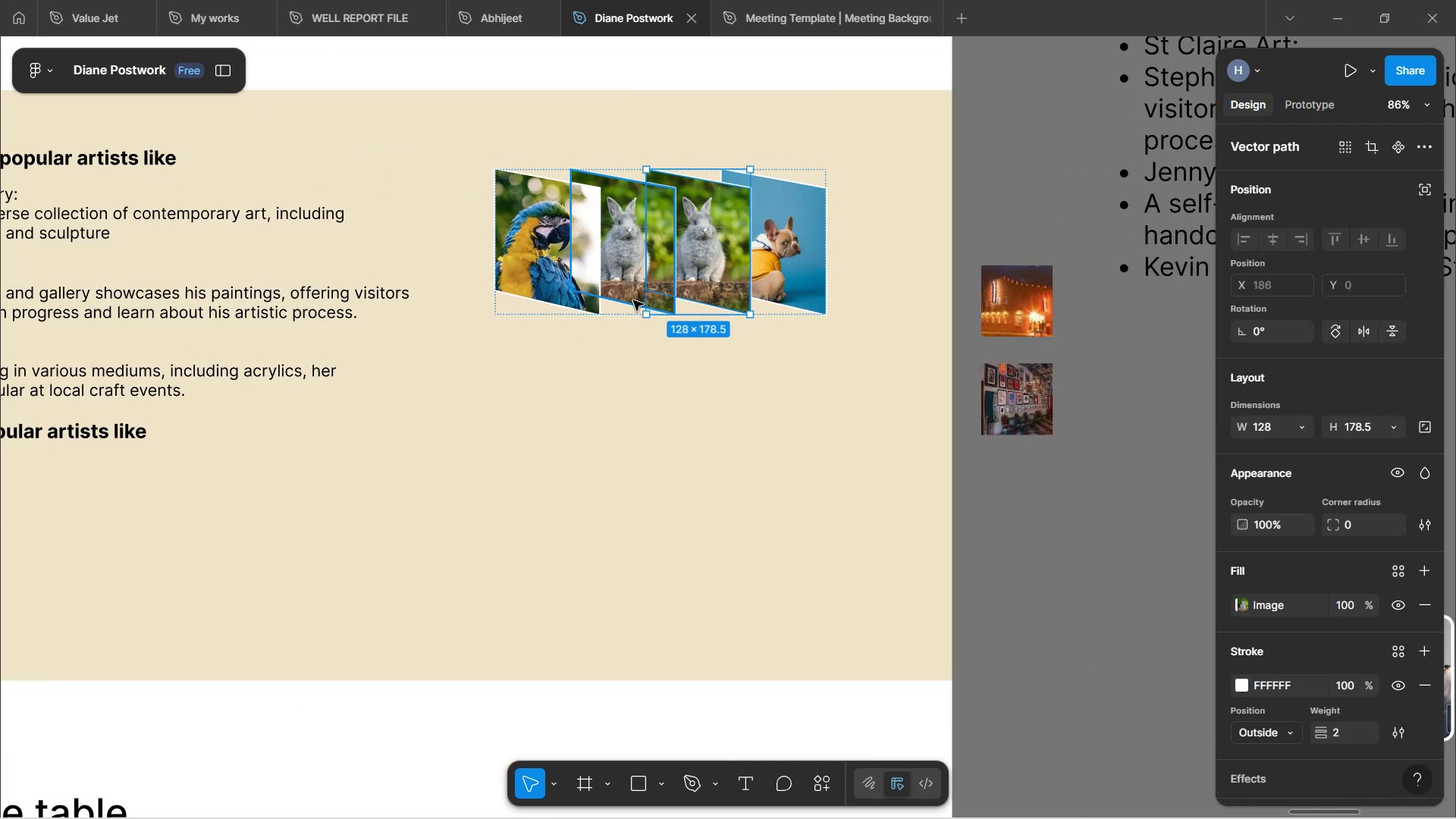 
key(ArrowRight)
 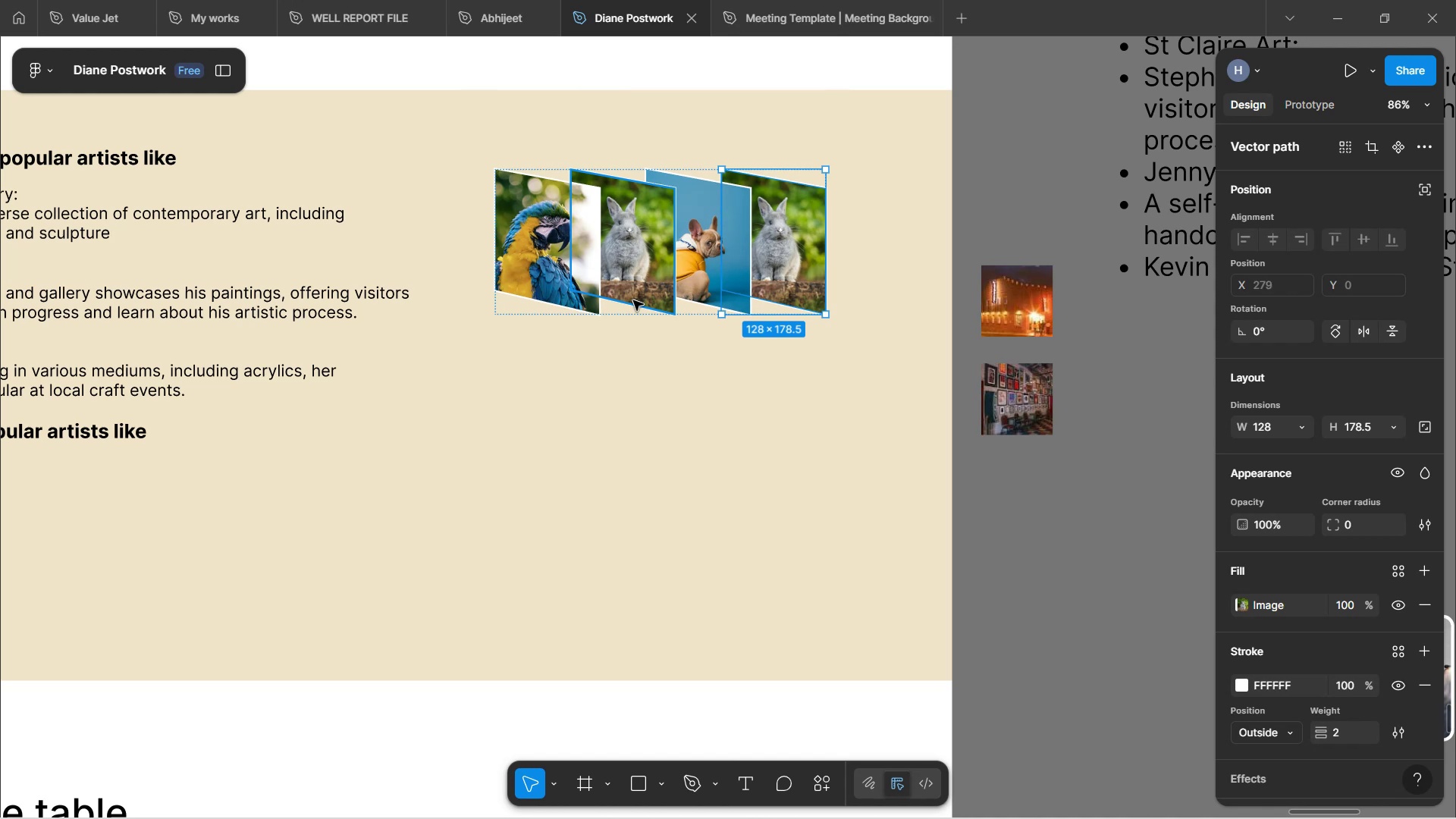 
key(Control+D)
 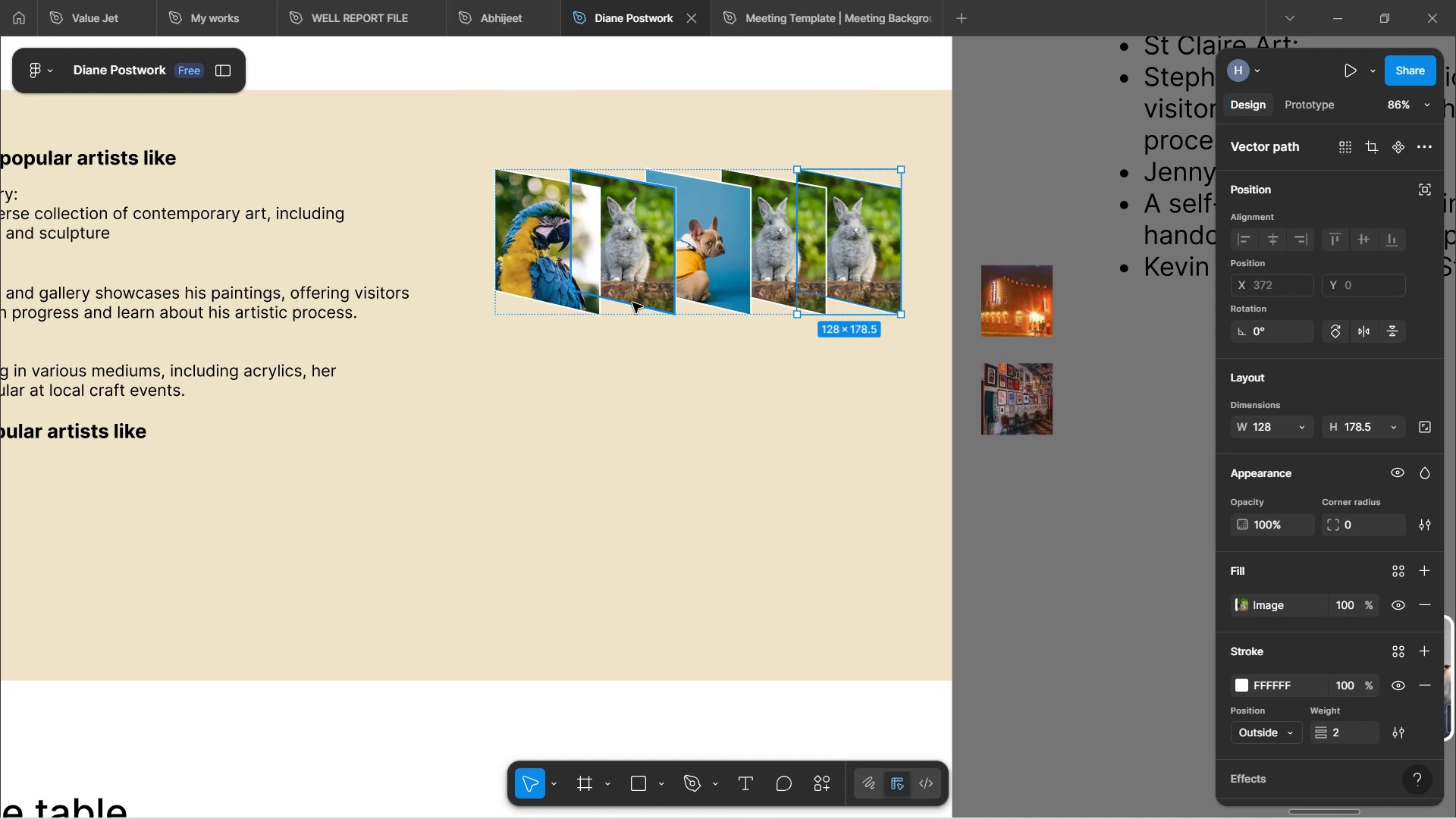 
left_click([644, 444])
 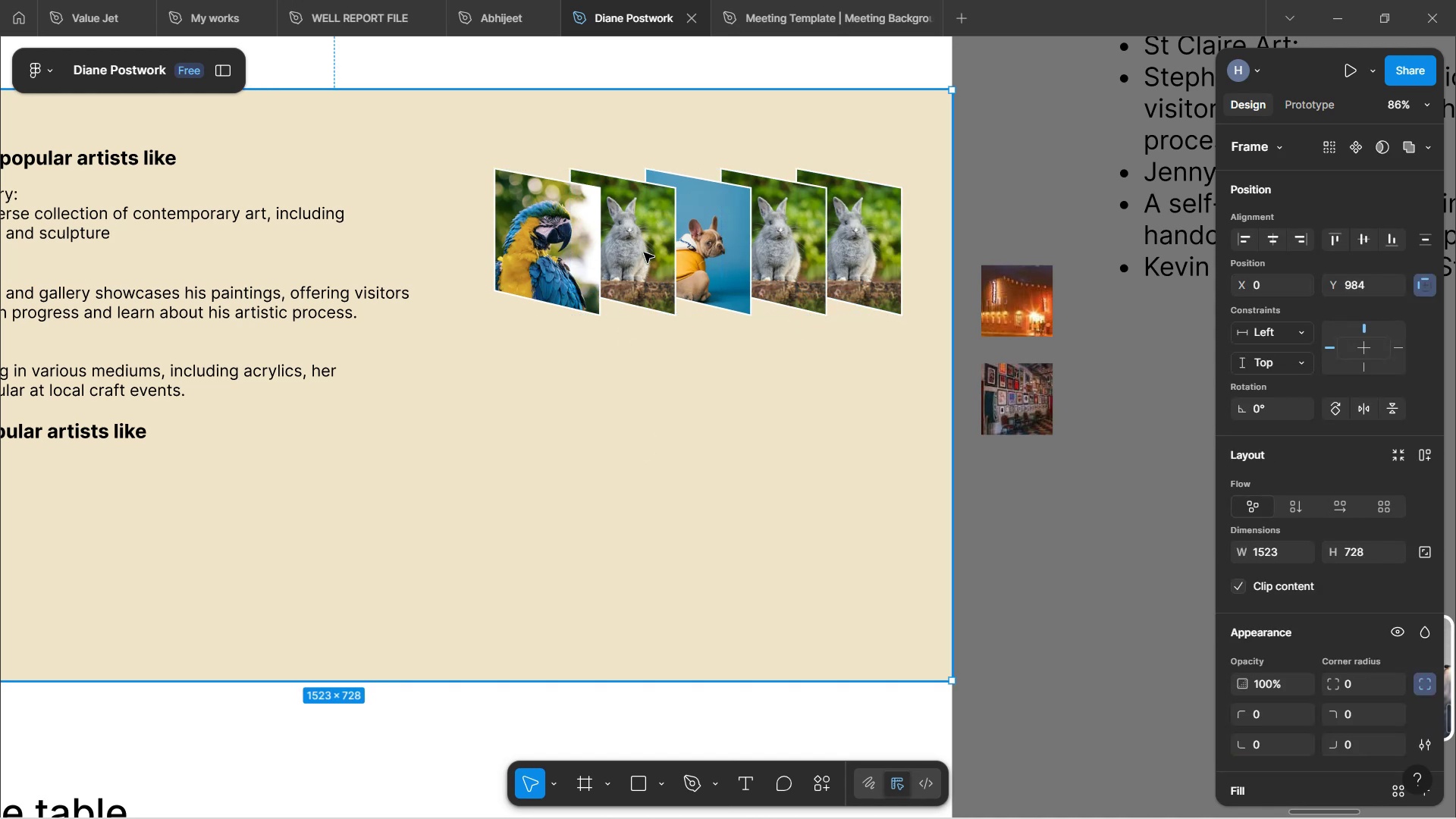 
left_click([643, 254])
 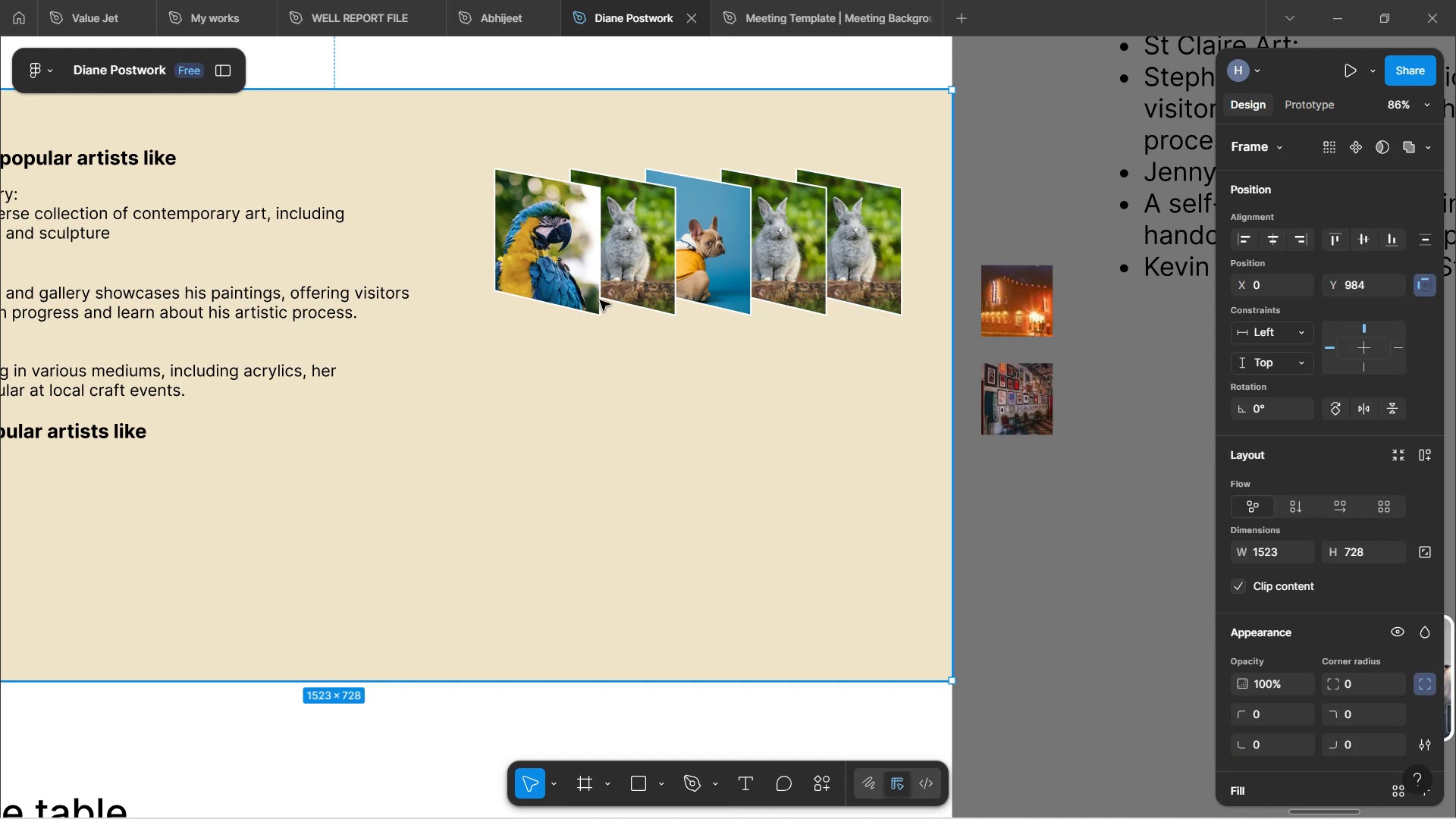 
scroll: coordinate [595, 302], scroll_direction: up, amount: 2.0
 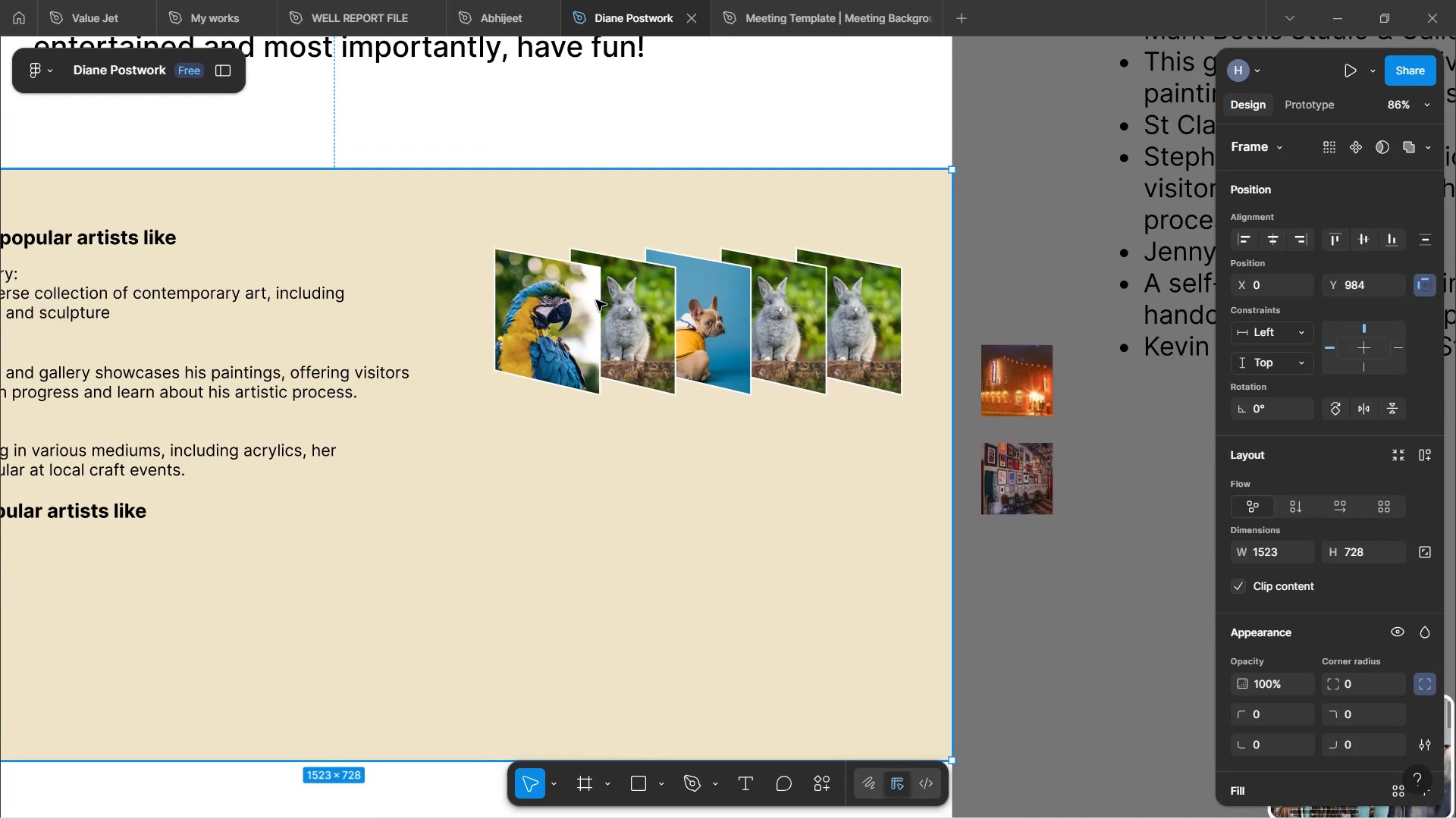 
hold_key(key=ShiftLeft, duration=1.33)
scroll: coordinate [598, 298], scroll_direction: up, amount: 6.0
 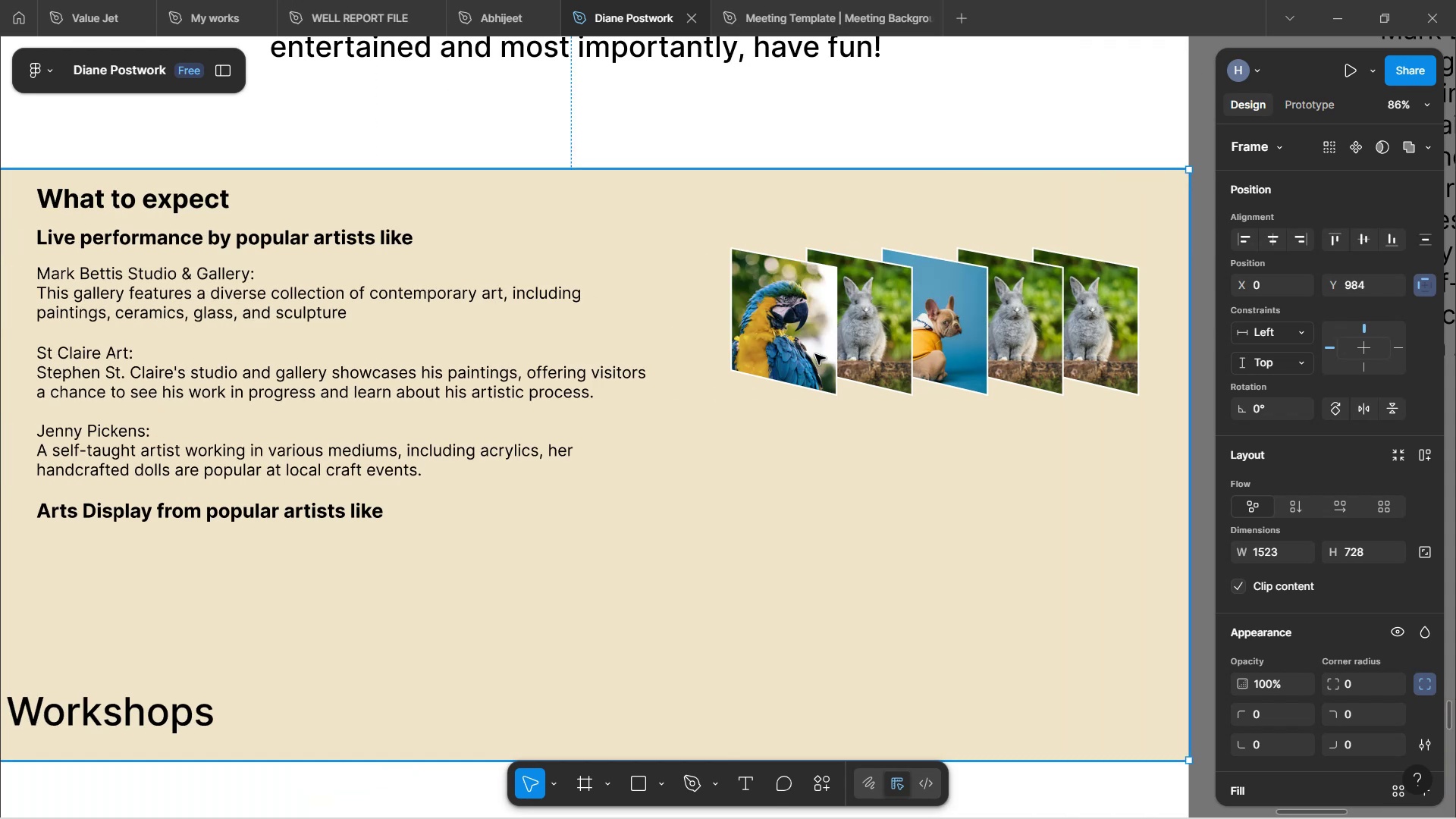 
double_click([820, 348])
 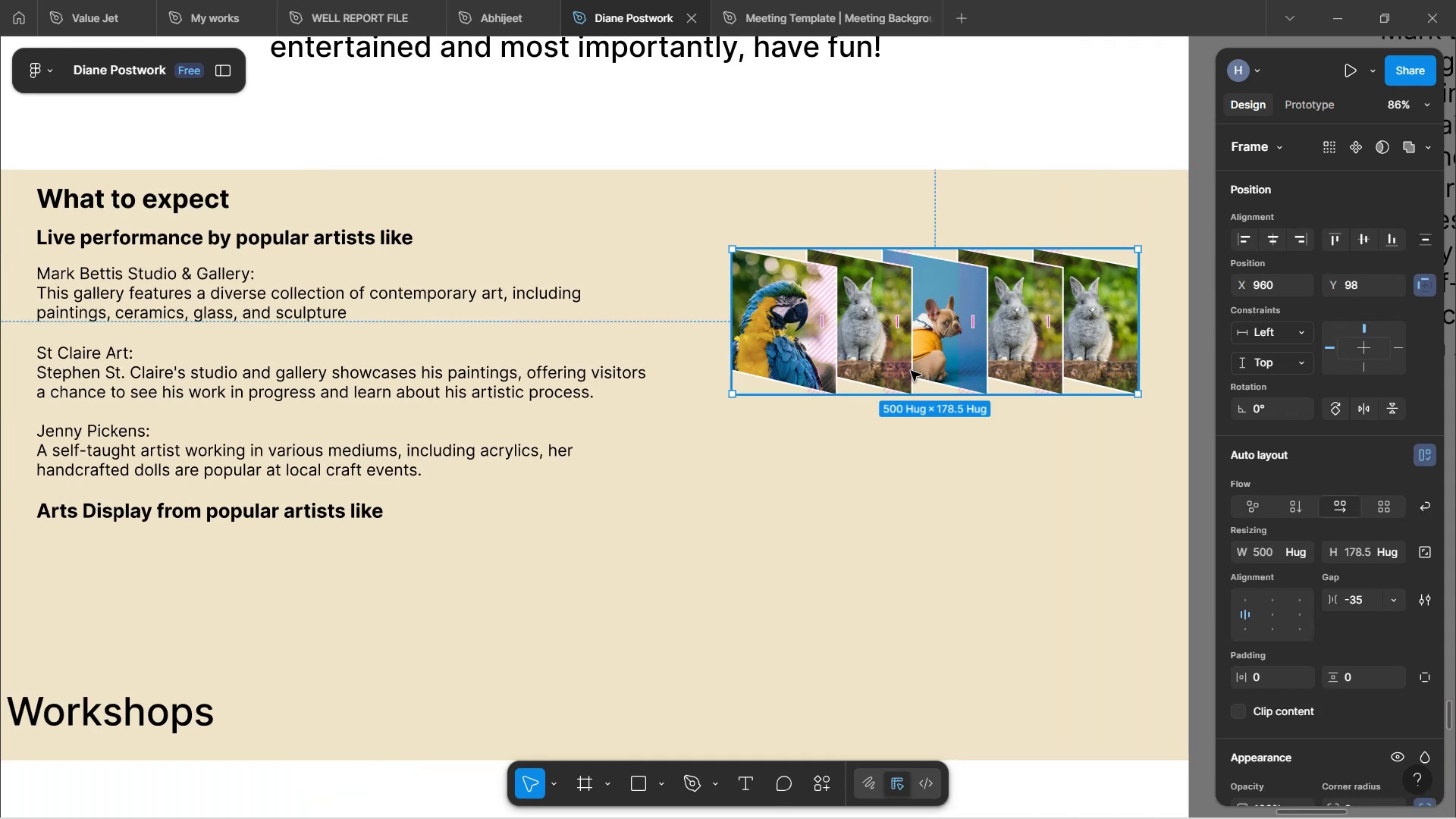 
left_click_drag(start_coordinate=[918, 370], to_coordinate=[906, 370])
 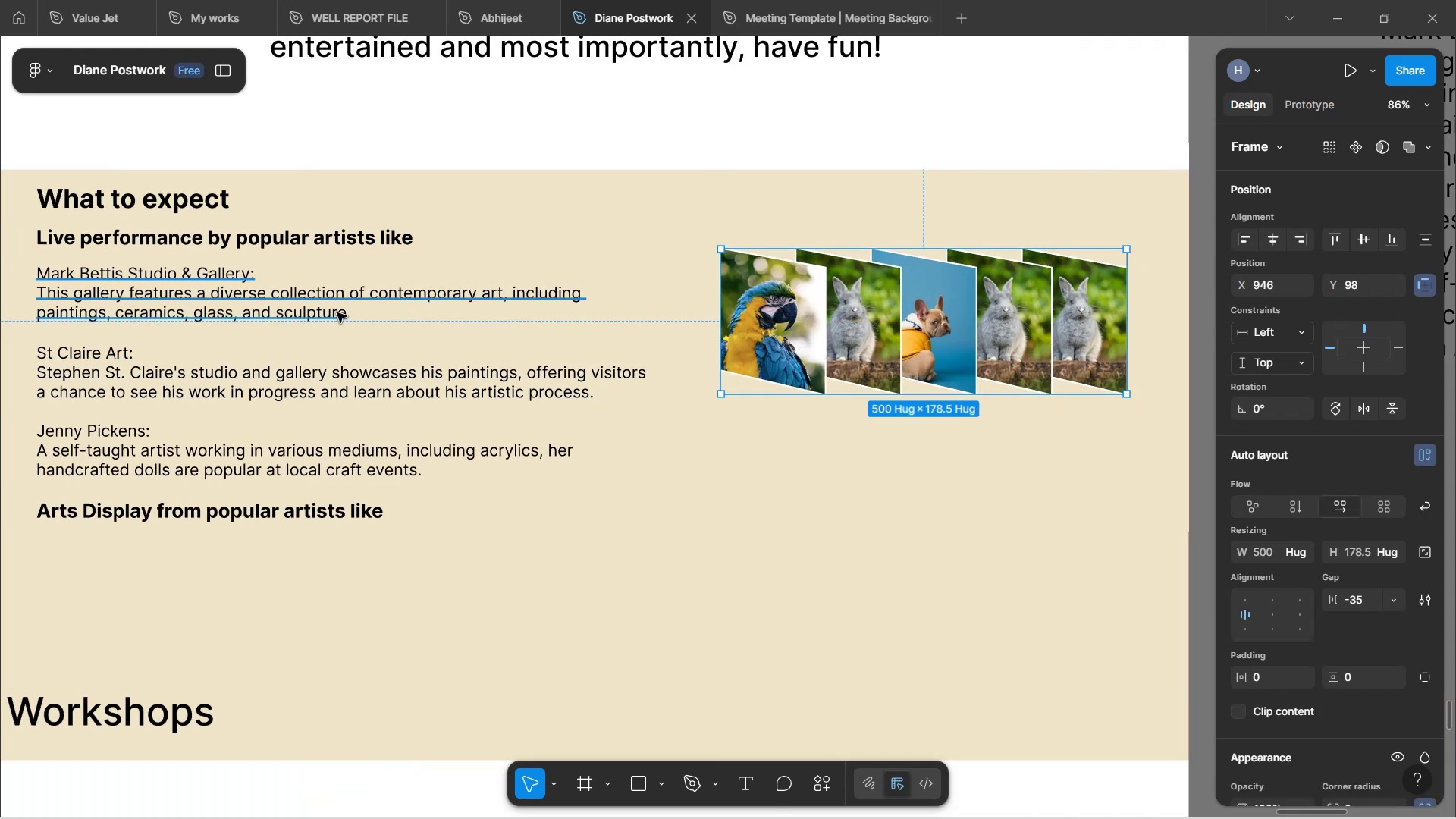 
left_click([374, 376])
 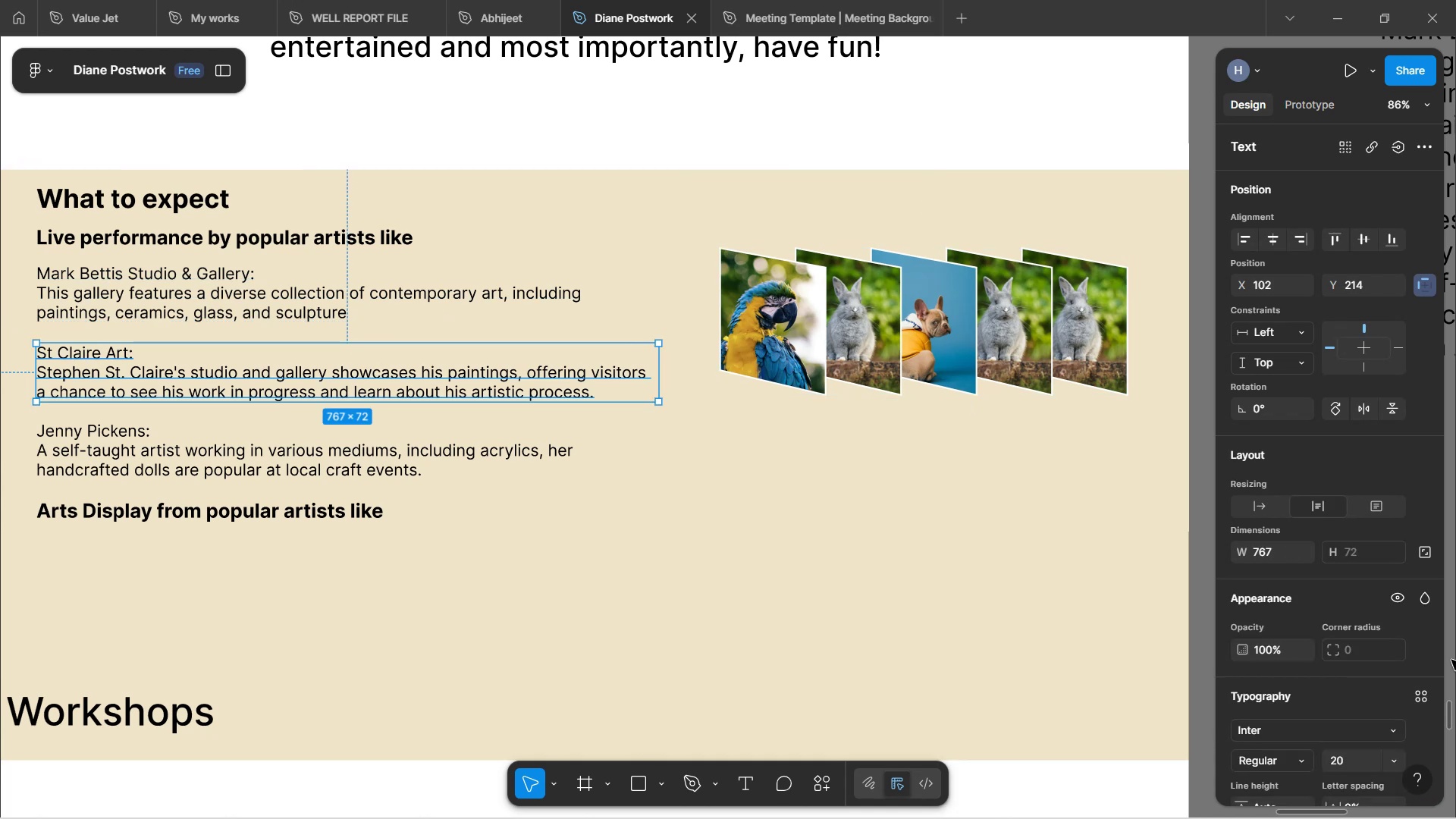 
scroll: coordinate [1370, 651], scroll_direction: down, amount: 8.0
 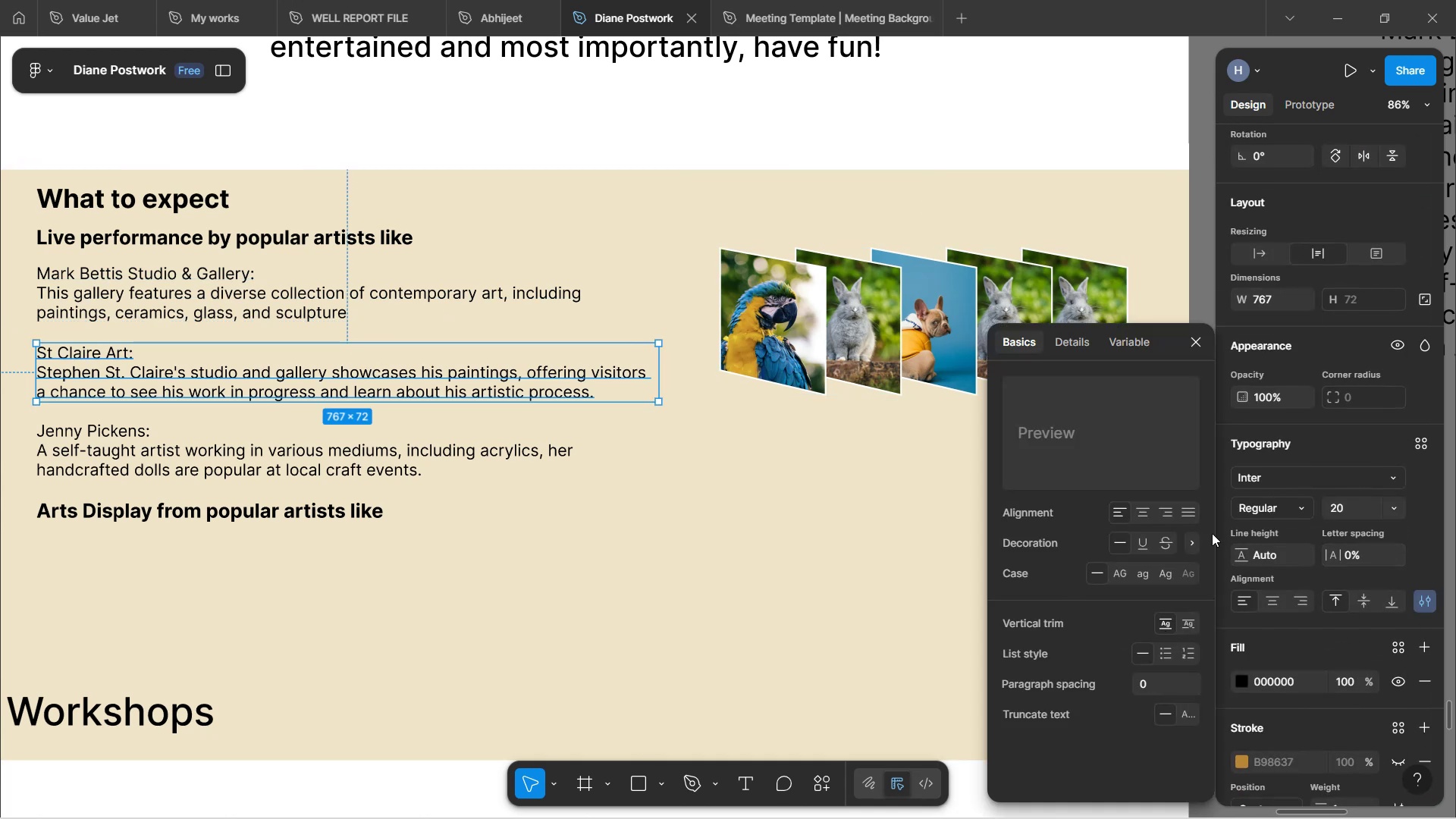 
left_click([1192, 516])
 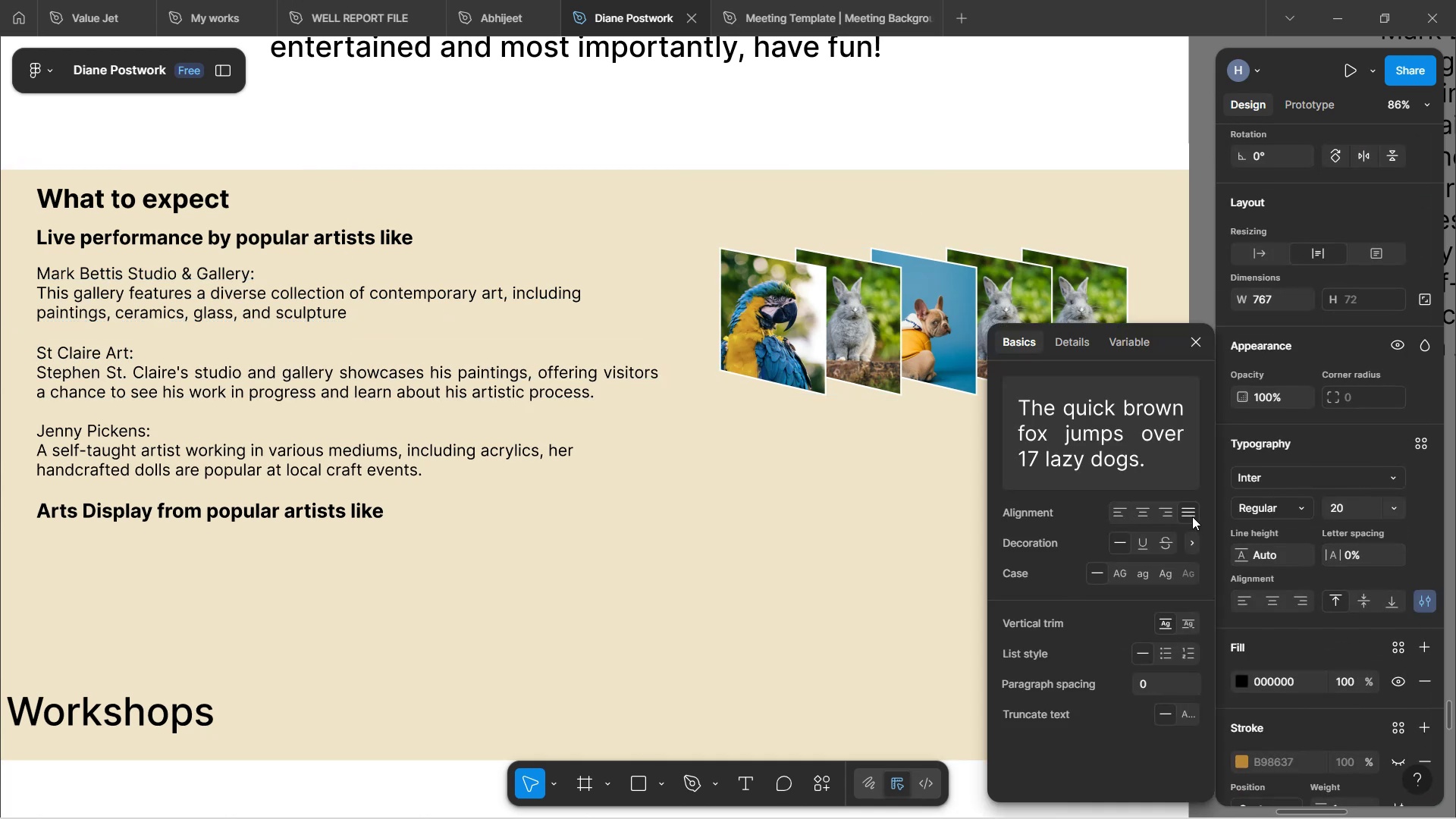 
key(Control+Z)
 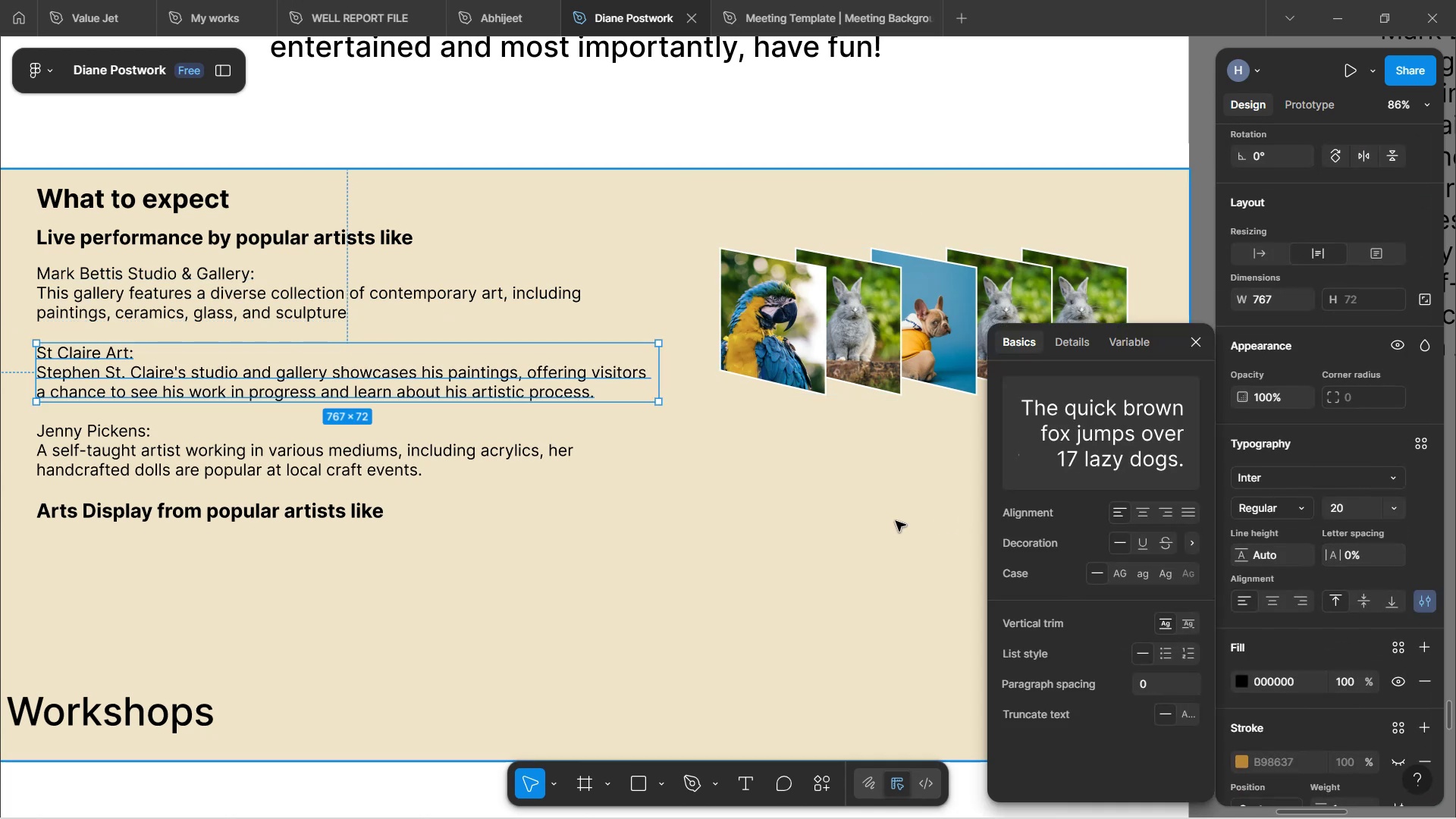 
left_click([839, 520])
 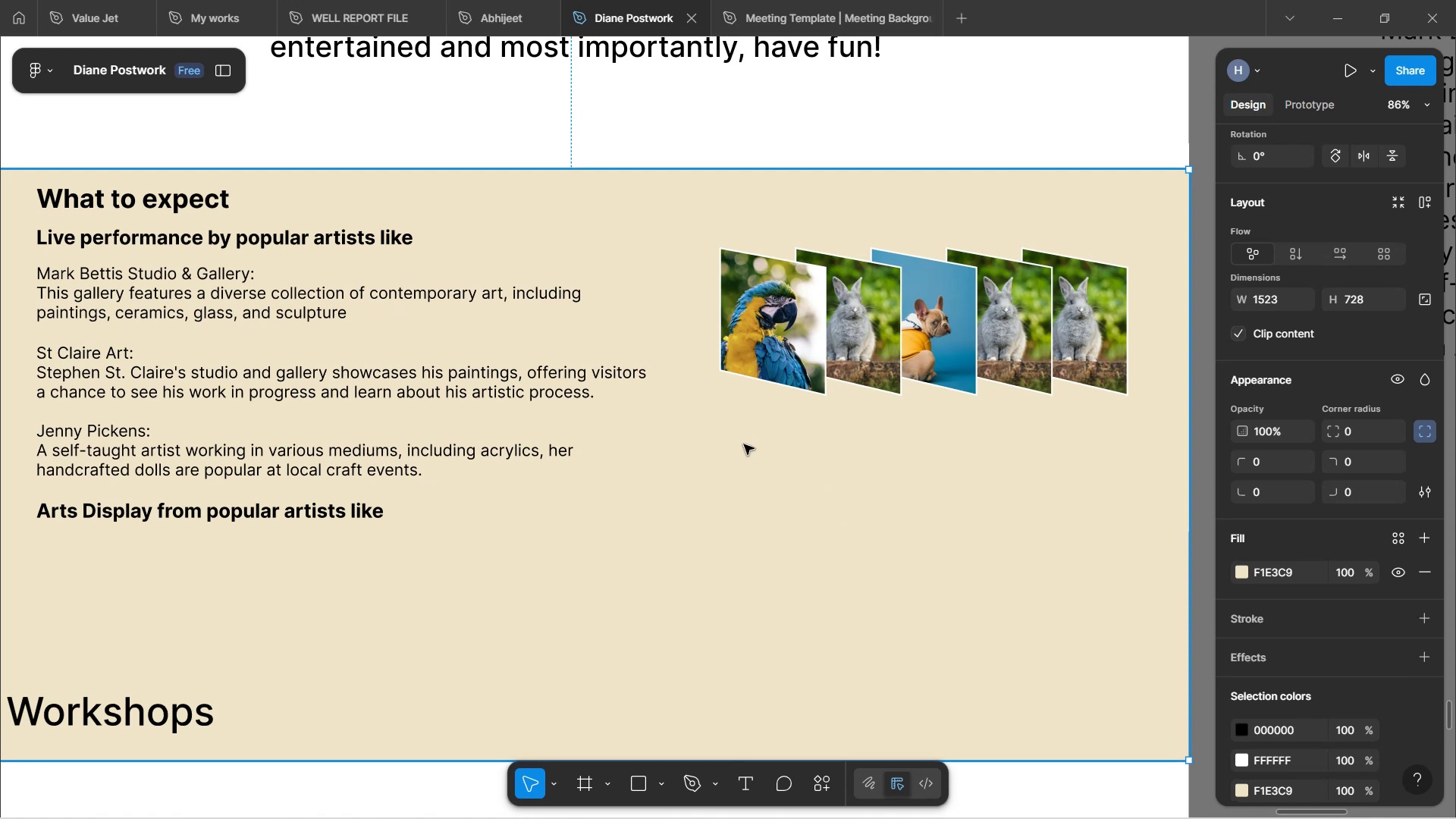 
wait(7.15)
 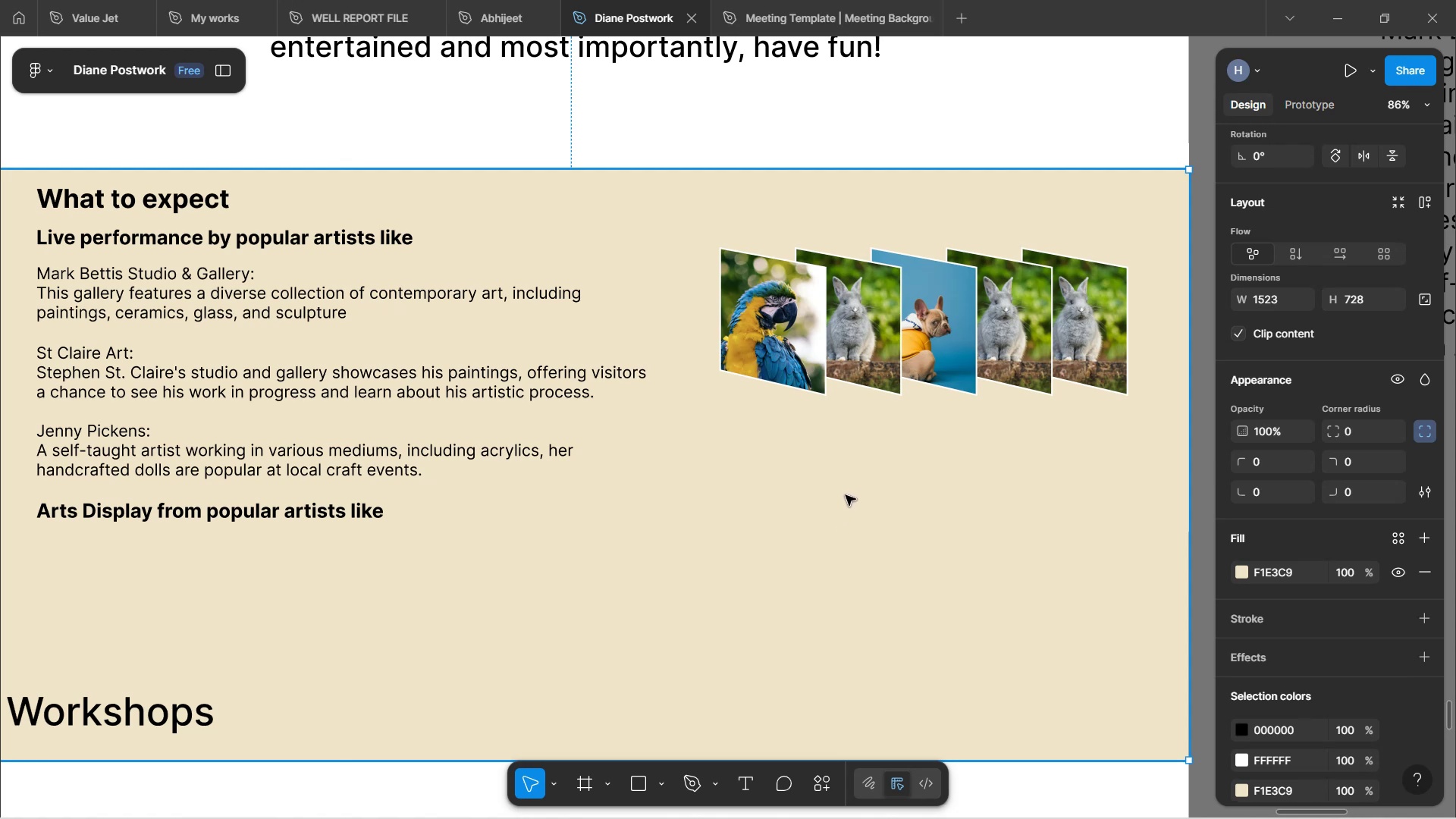 
left_click([761, 447])
 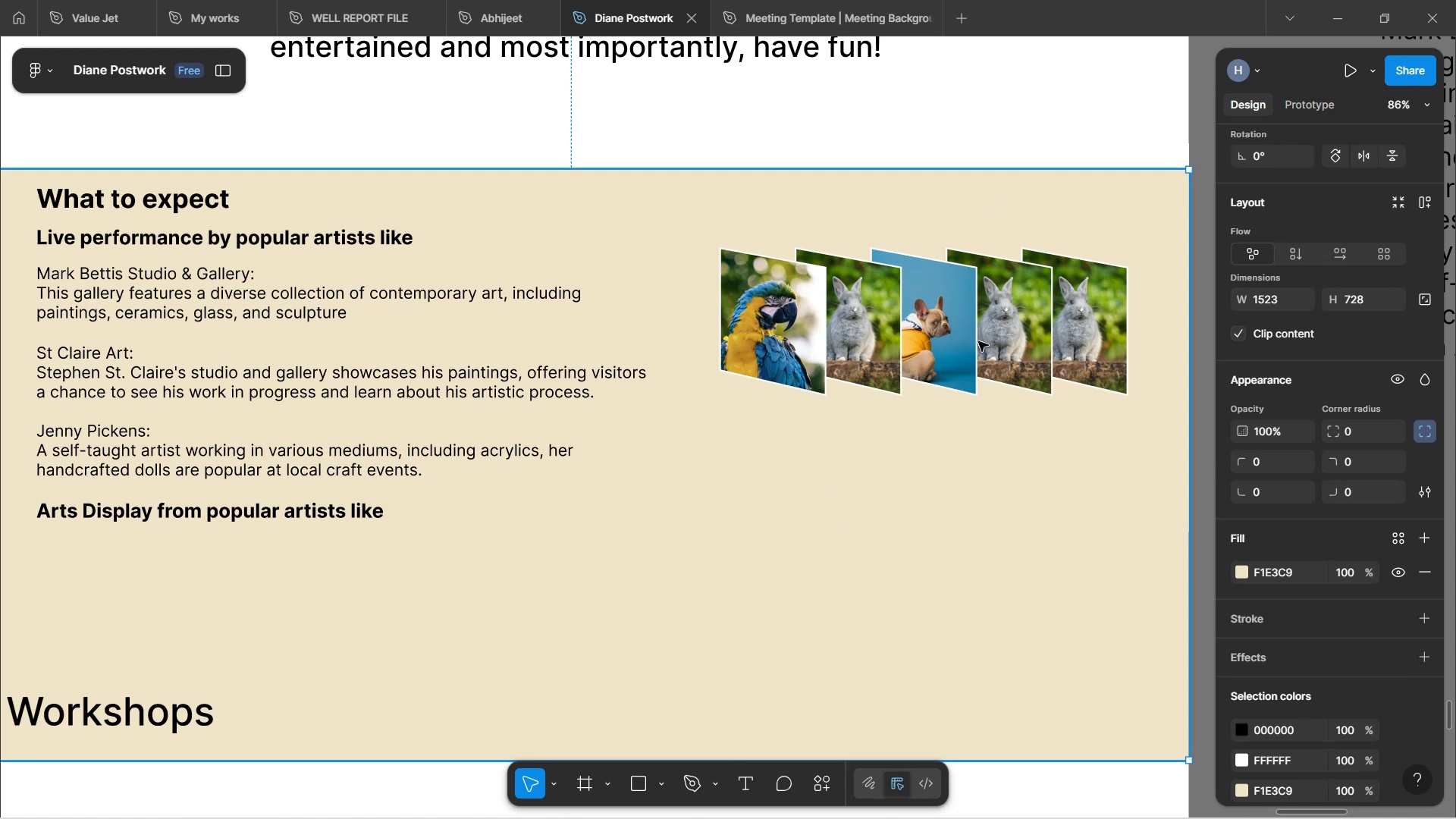 
hold_key(key=ControlLeft, duration=1.58)
scroll: coordinate [983, 345], scroll_direction: up, amount: 5.0
 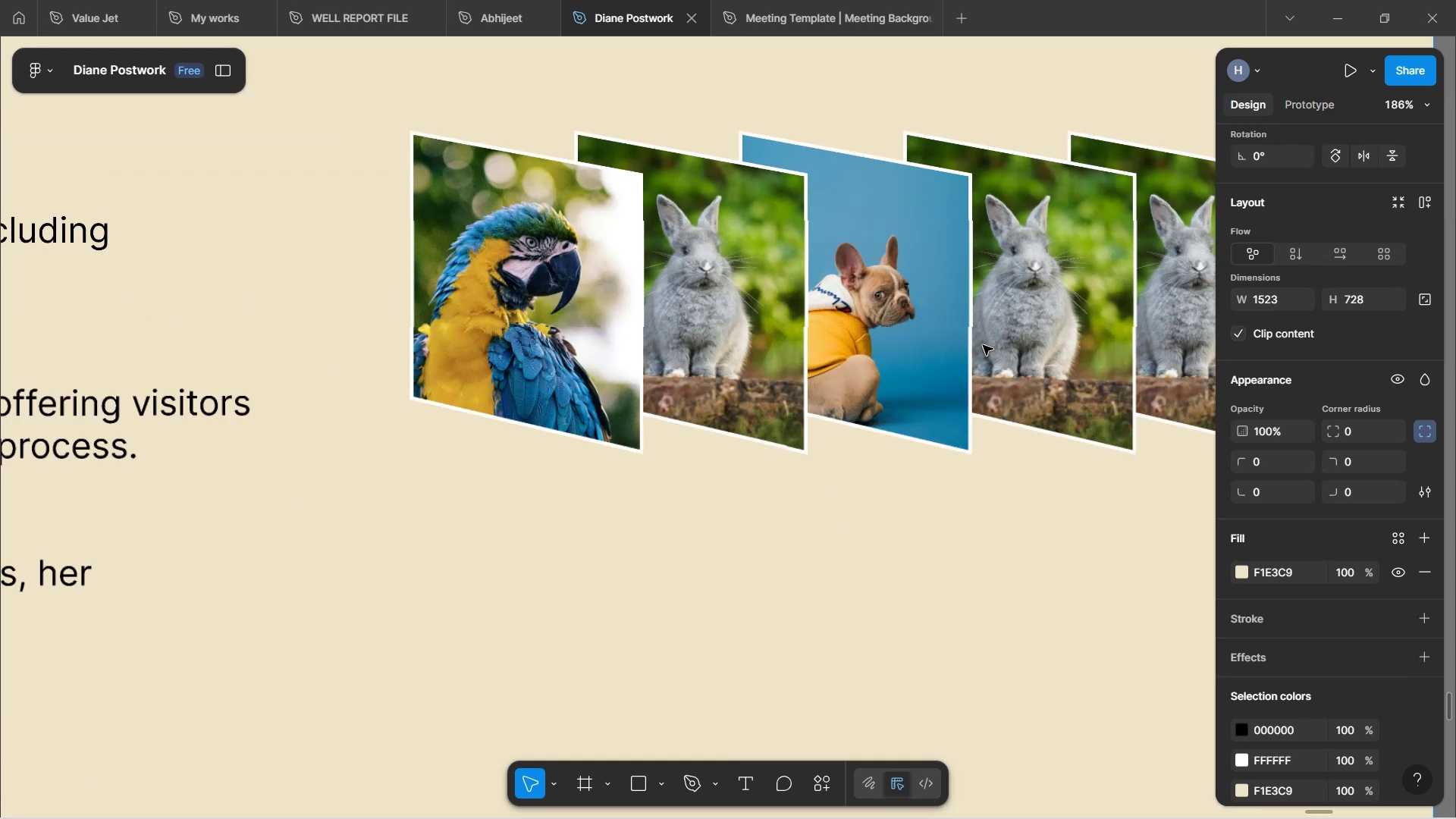 
hold_key(key=ControlLeft, duration=1.59)
scroll: coordinate [989, 345], scroll_direction: down, amount: 6.0
 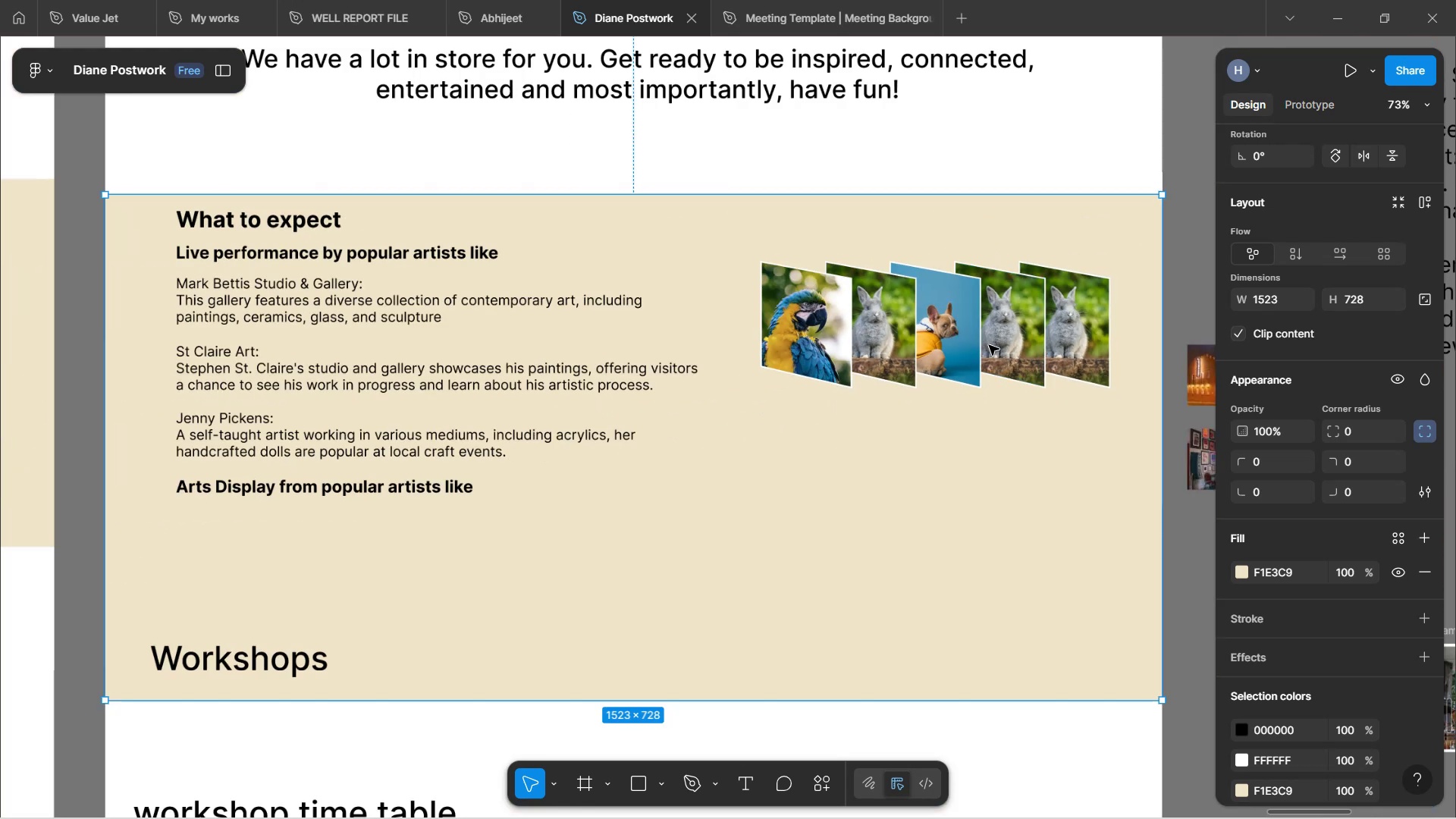 
hold_key(key=ControlLeft, duration=1.24)
 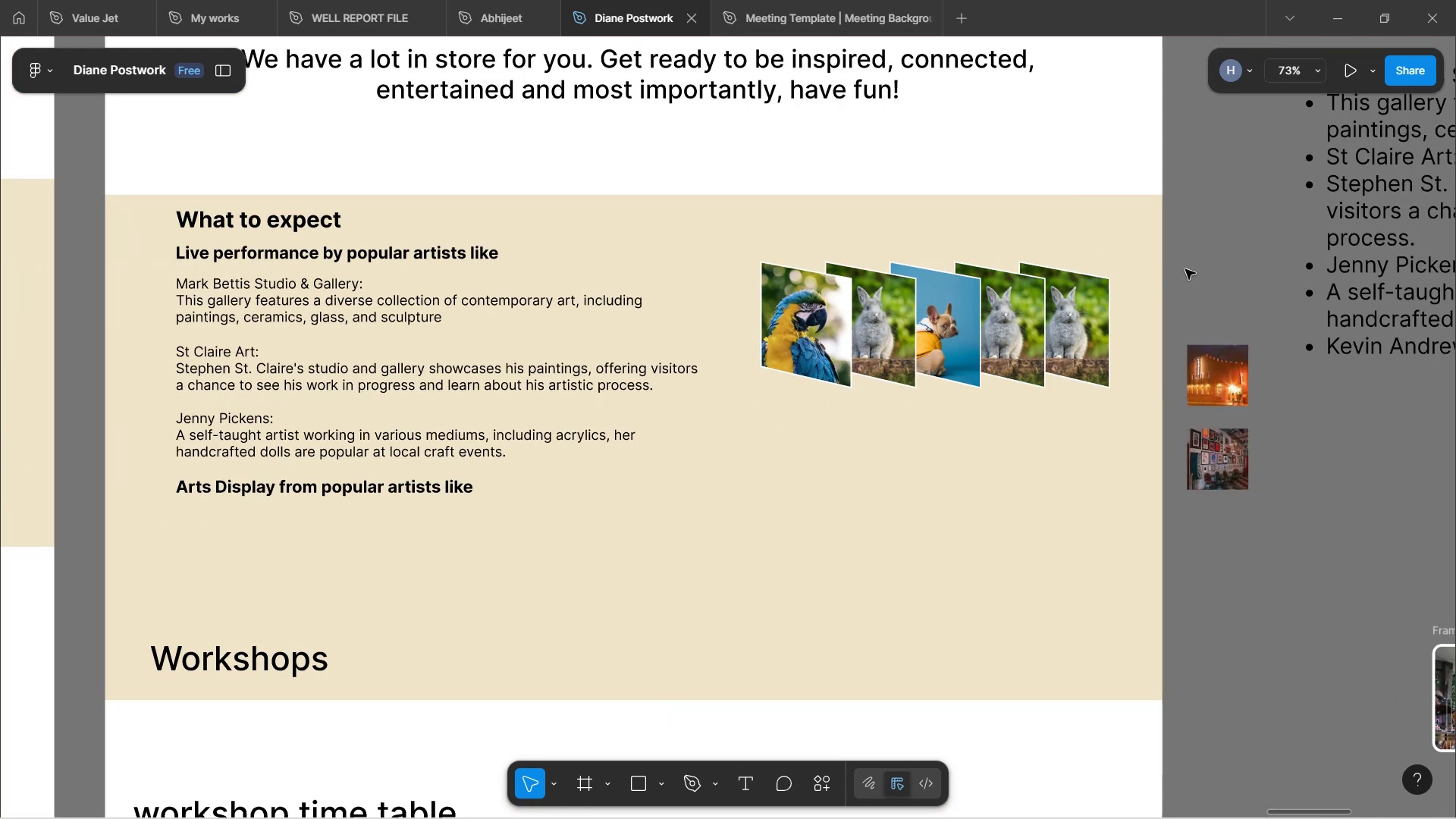 
hold_key(key=ControlLeft, duration=1.62)
scroll: coordinate [1084, 359], scroll_direction: up, amount: 7.0
 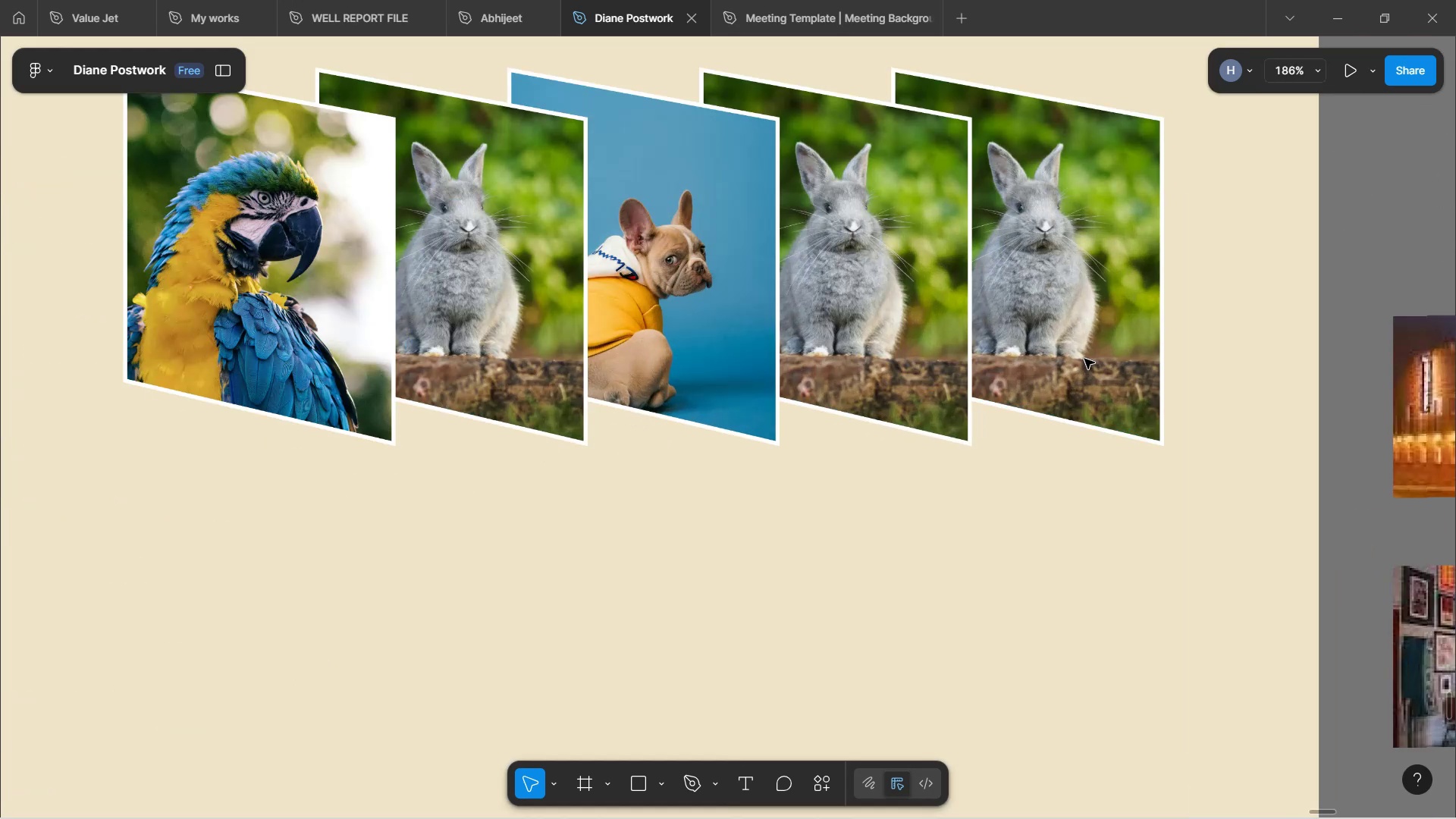 
hold_key(key=ControlLeft, duration=1.52)
scroll: coordinate [1090, 353], scroll_direction: down, amount: 1.0
 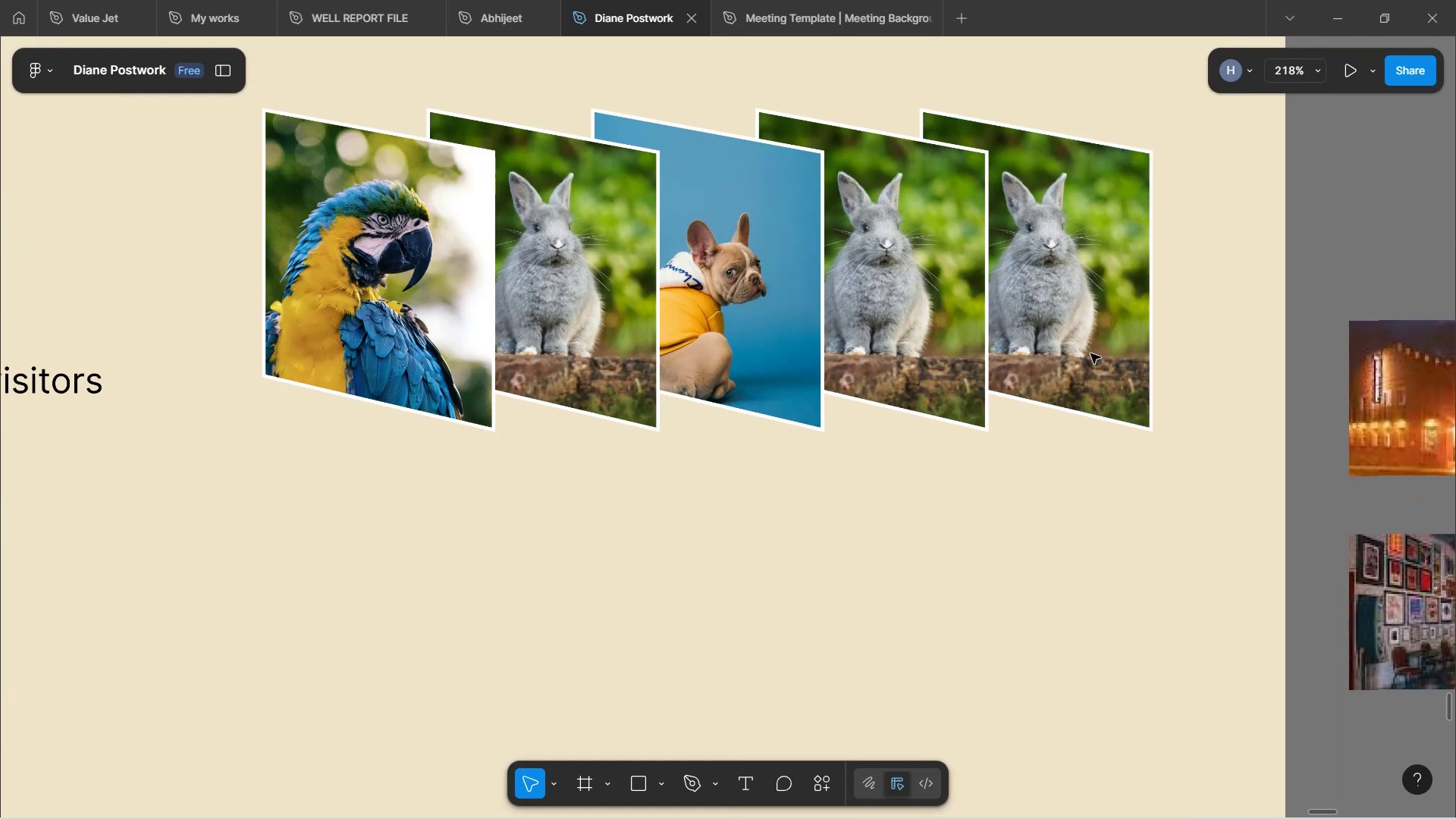 
hold_key(key=ControlLeft, duration=1.65)
scroll: coordinate [1093, 353], scroll_direction: down, amount: 2.0
 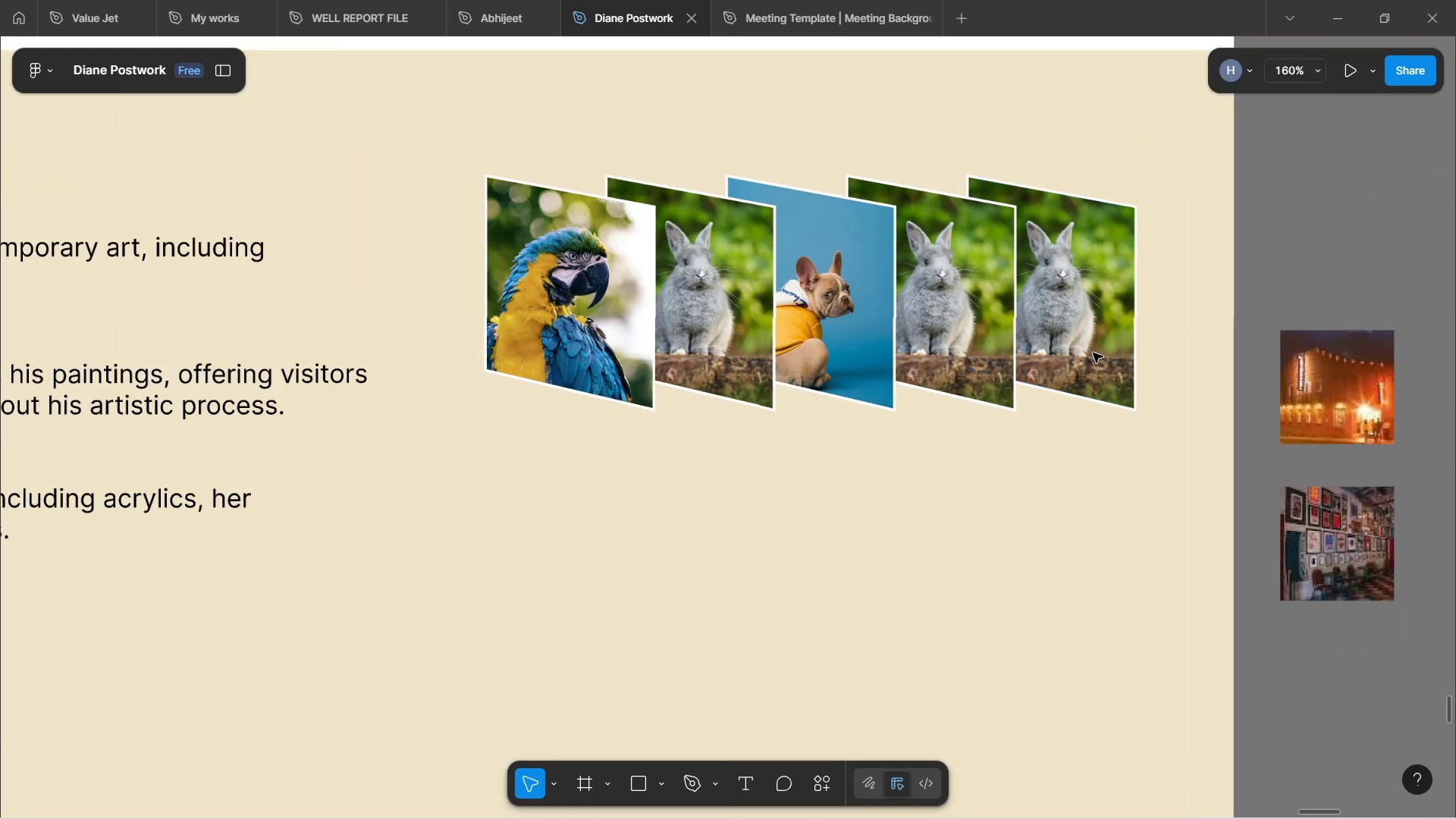 
hold_key(key=ControlLeft, duration=1.54)
scroll: coordinate [1095, 350], scroll_direction: down, amount: 3.0
 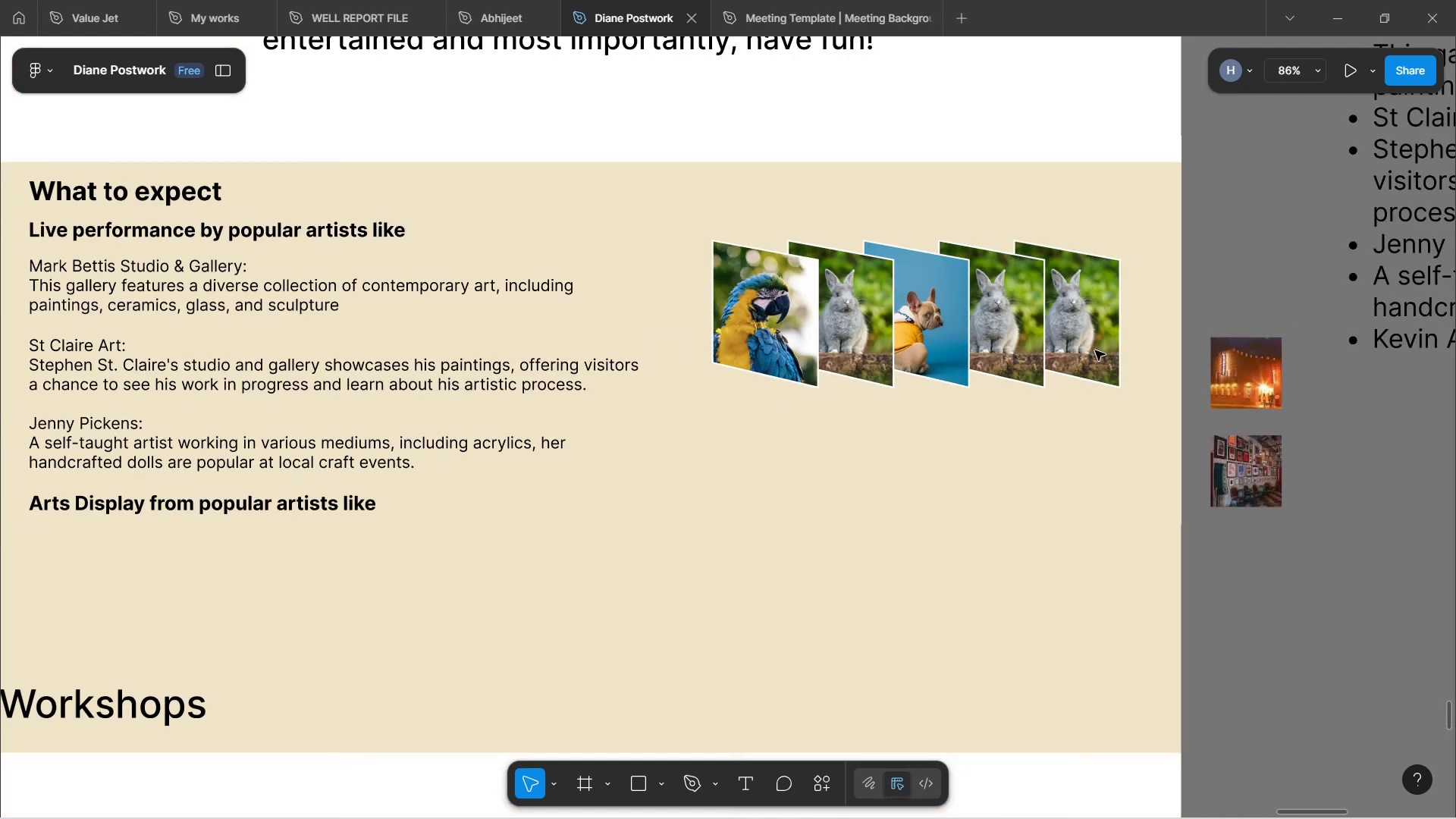 
hold_key(key=ControlLeft, duration=1.5)
scroll: coordinate [1250, 560], scroll_direction: down, amount: 2.0
 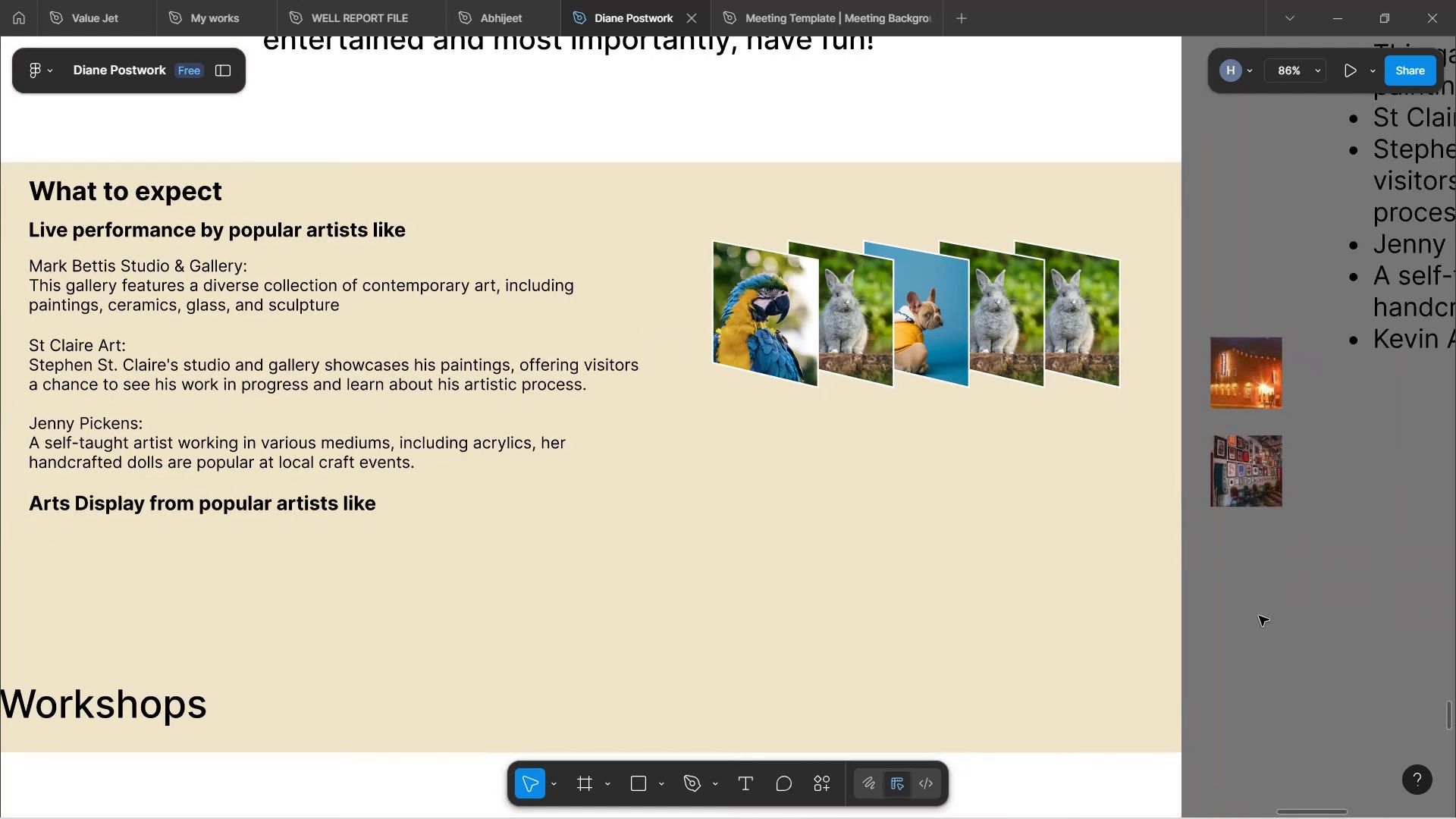 
hold_key(key=ControlLeft, duration=0.69)
 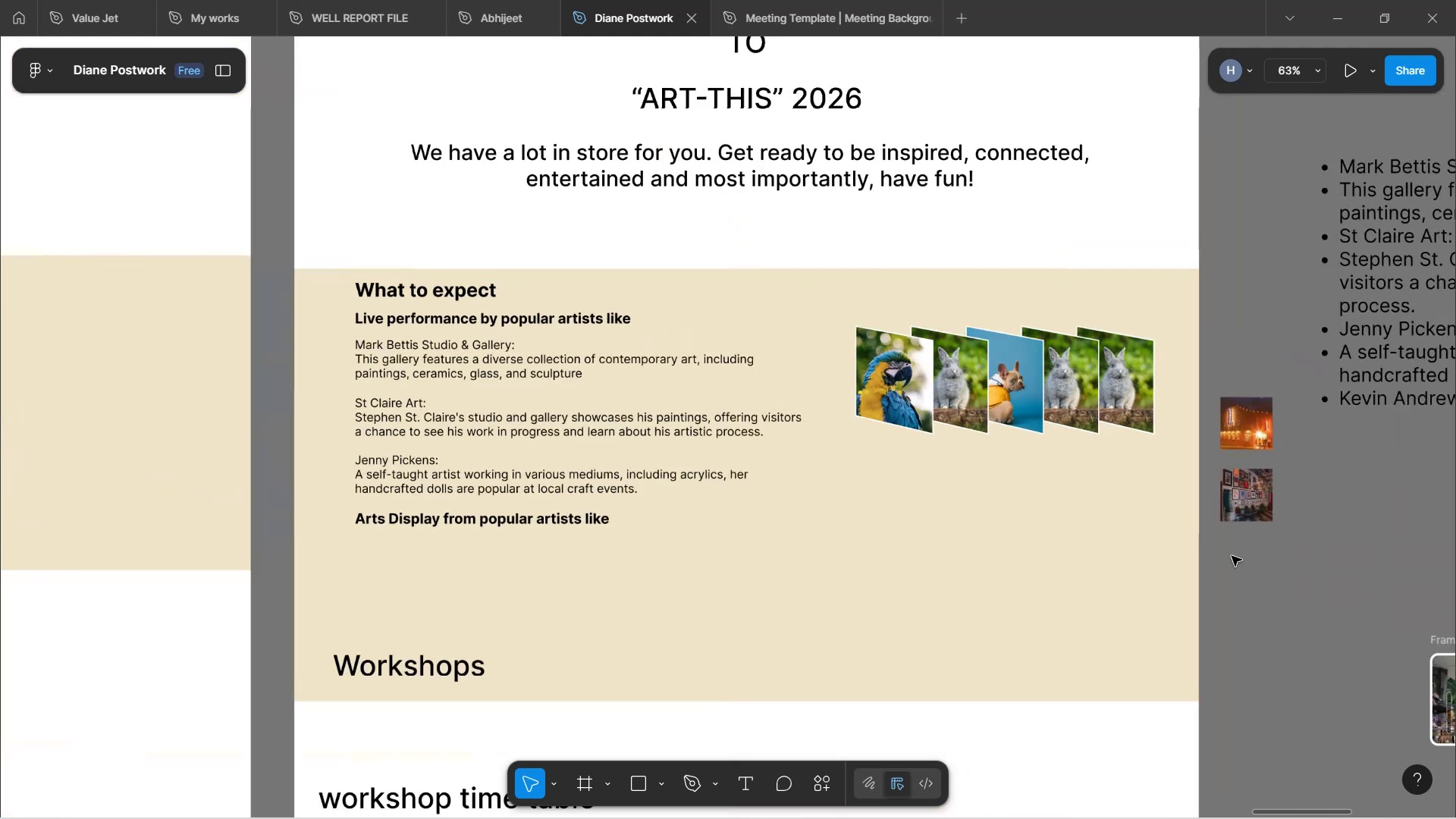 
key(Control+ControlLeft)
 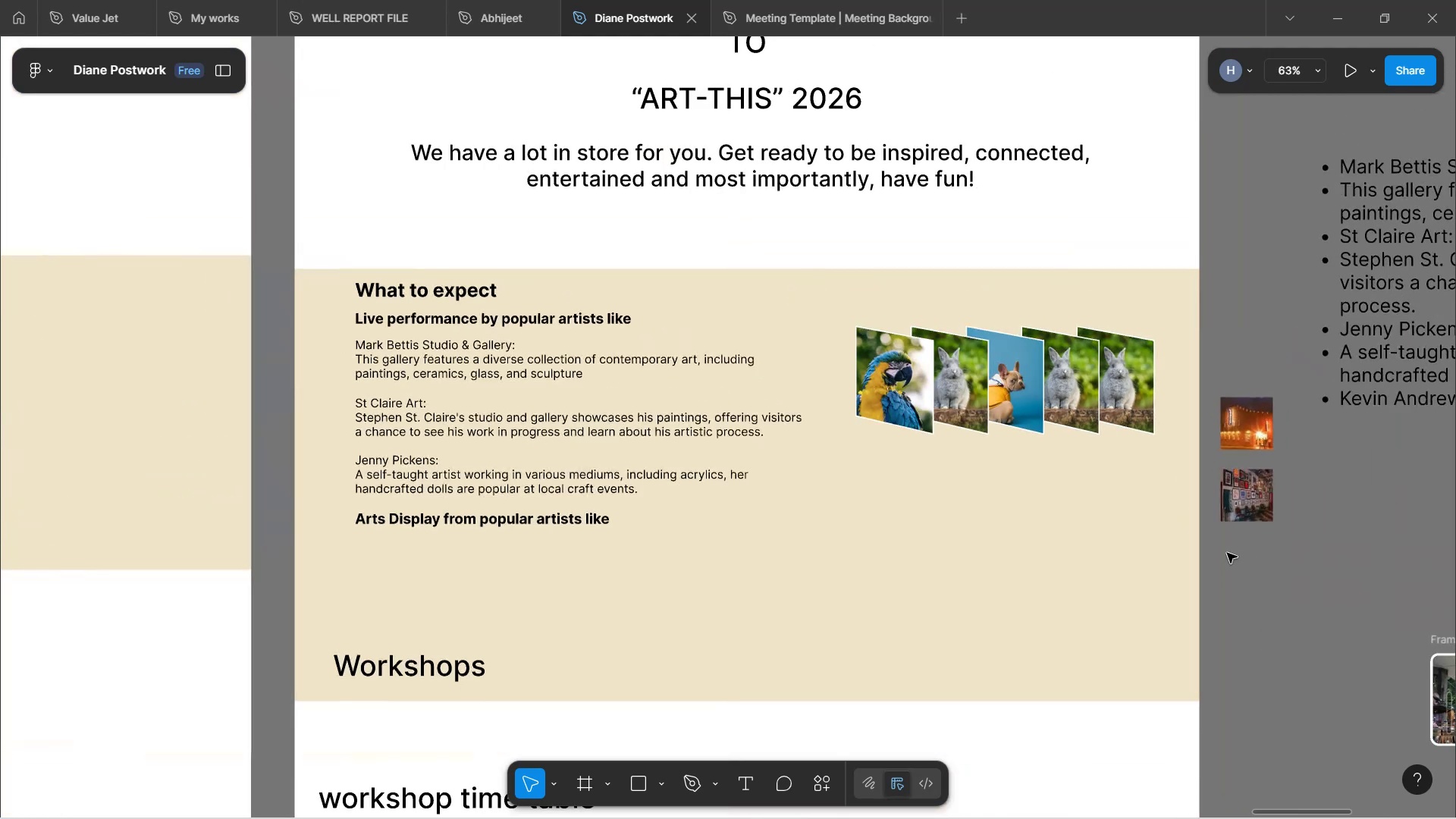 
scroll: coordinate [1107, 443], scroll_direction: down, amount: 2.0
 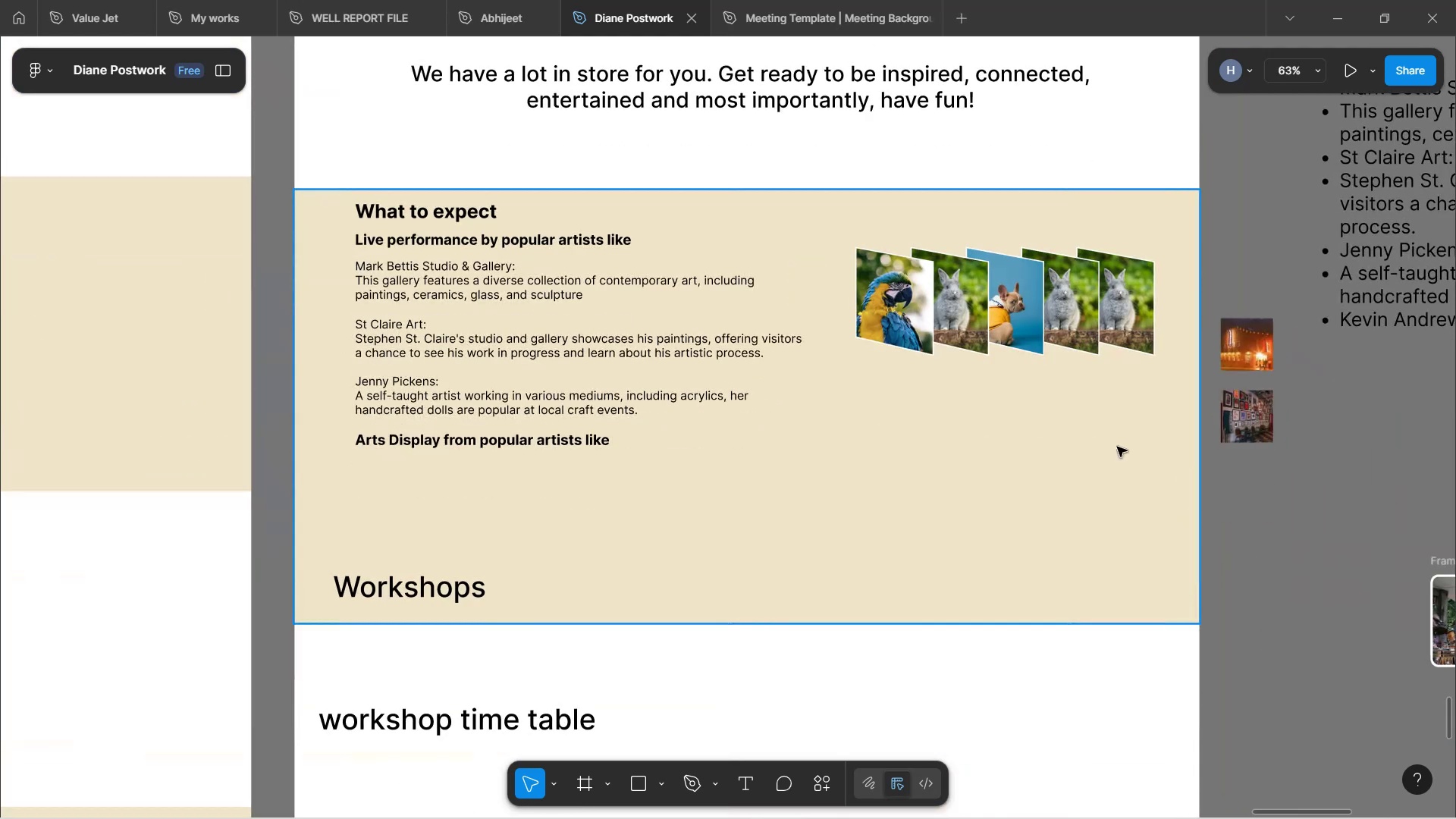 
hold_key(key=ShiftLeft, duration=1.01)
scroll: coordinate [1120, 447], scroll_direction: down, amount: 4.0
 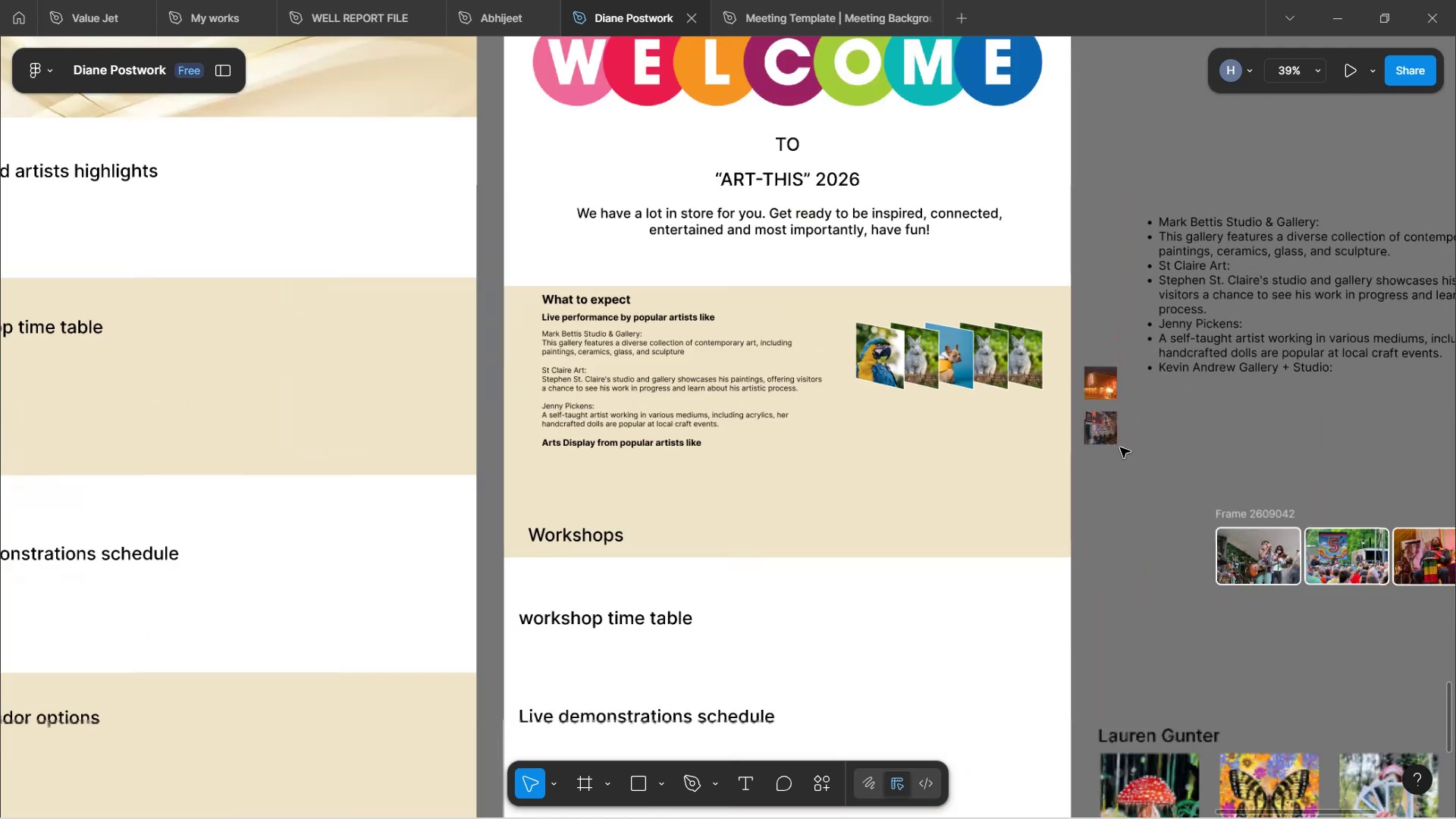 
hold_key(key=ControlLeft, duration=1.59)
scroll: coordinate [1122, 447], scroll_direction: down, amount: 3.0
 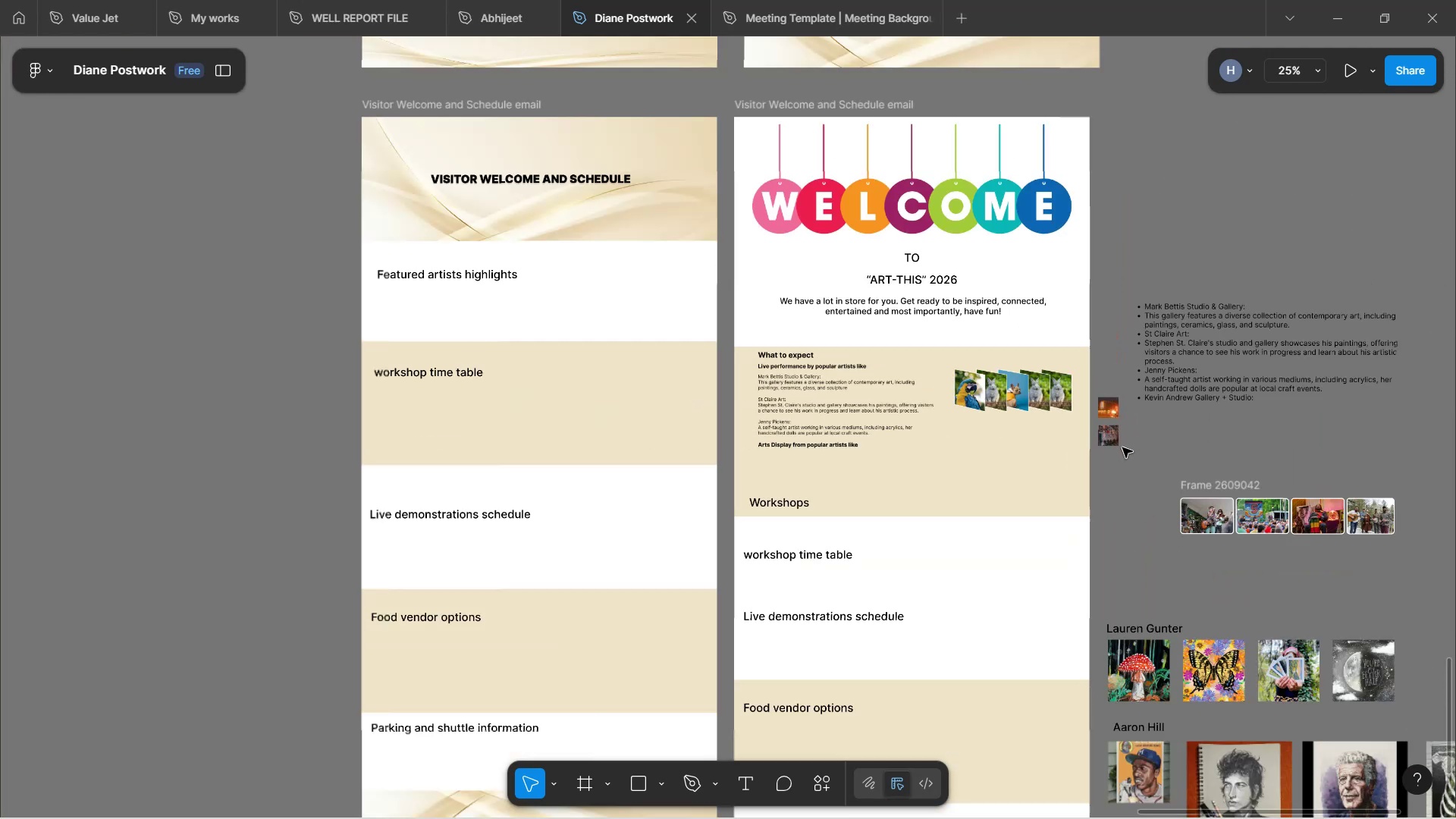 
hold_key(key=ControlLeft, duration=0.77)
 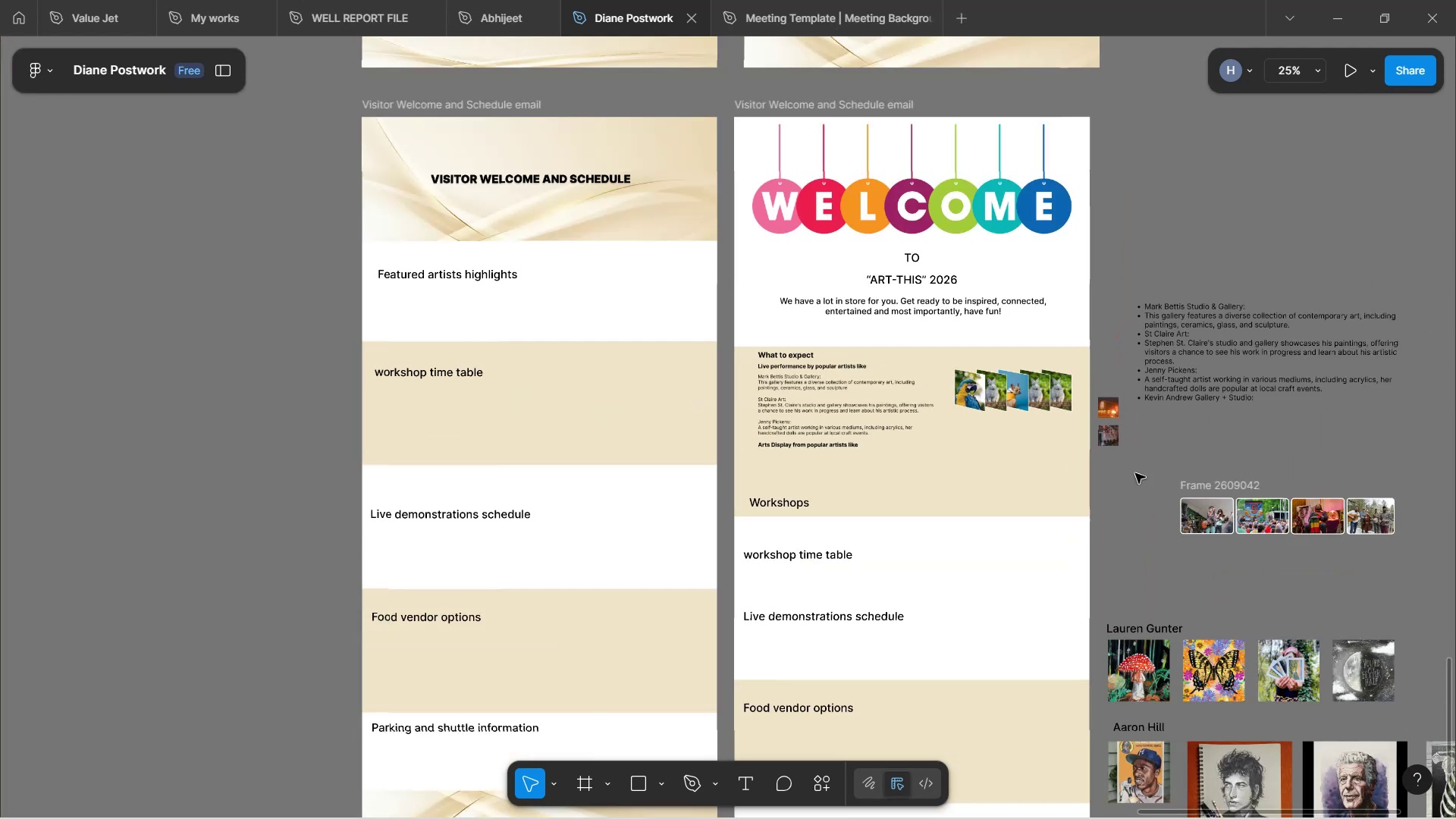 
hold_key(key=ShiftLeft, duration=1.58)
scroll: coordinate [1138, 476], scroll_direction: down, amount: 2.0
 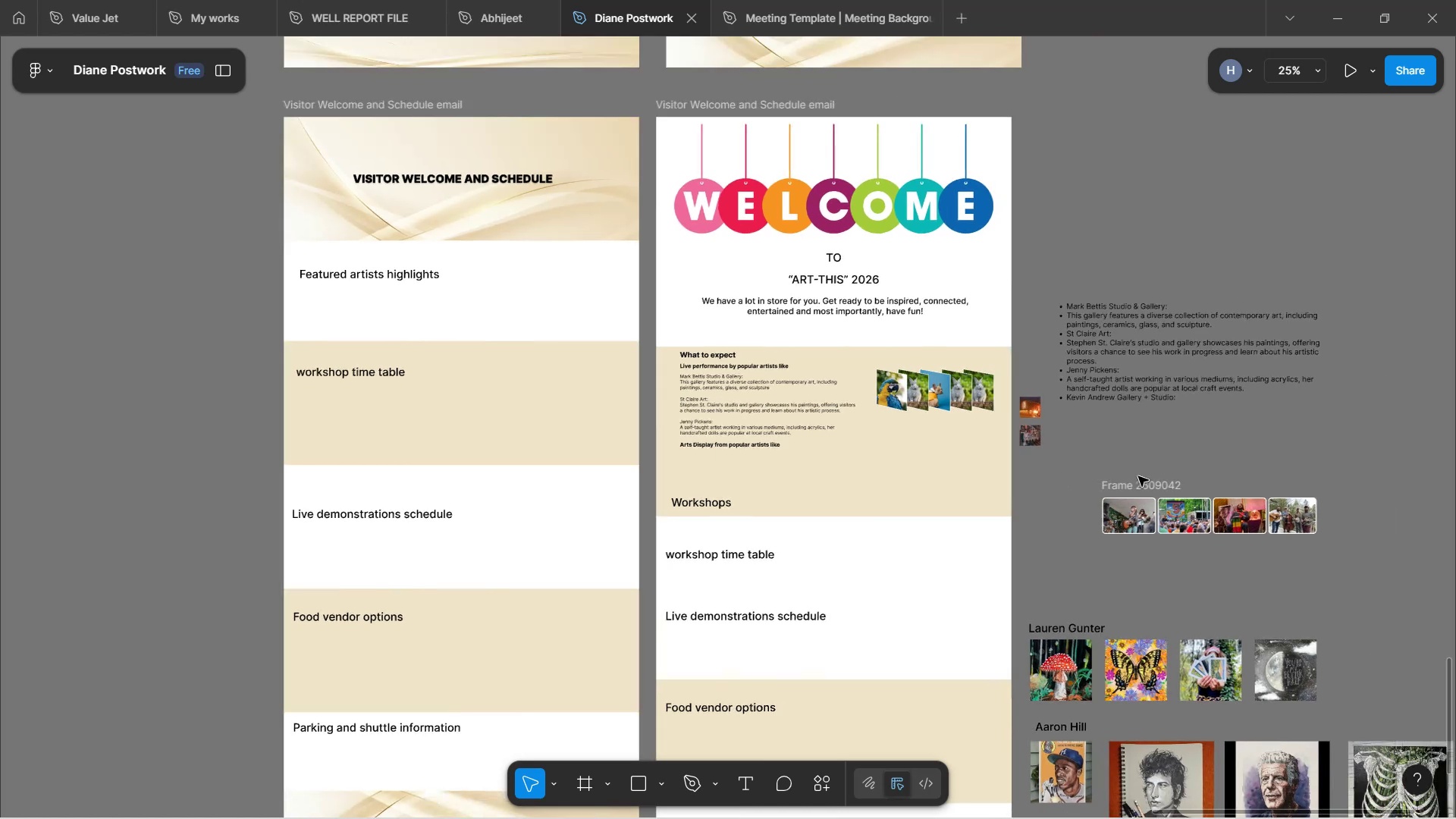 
scroll: coordinate [1138, 475], scroll_direction: up, amount: 2.0
 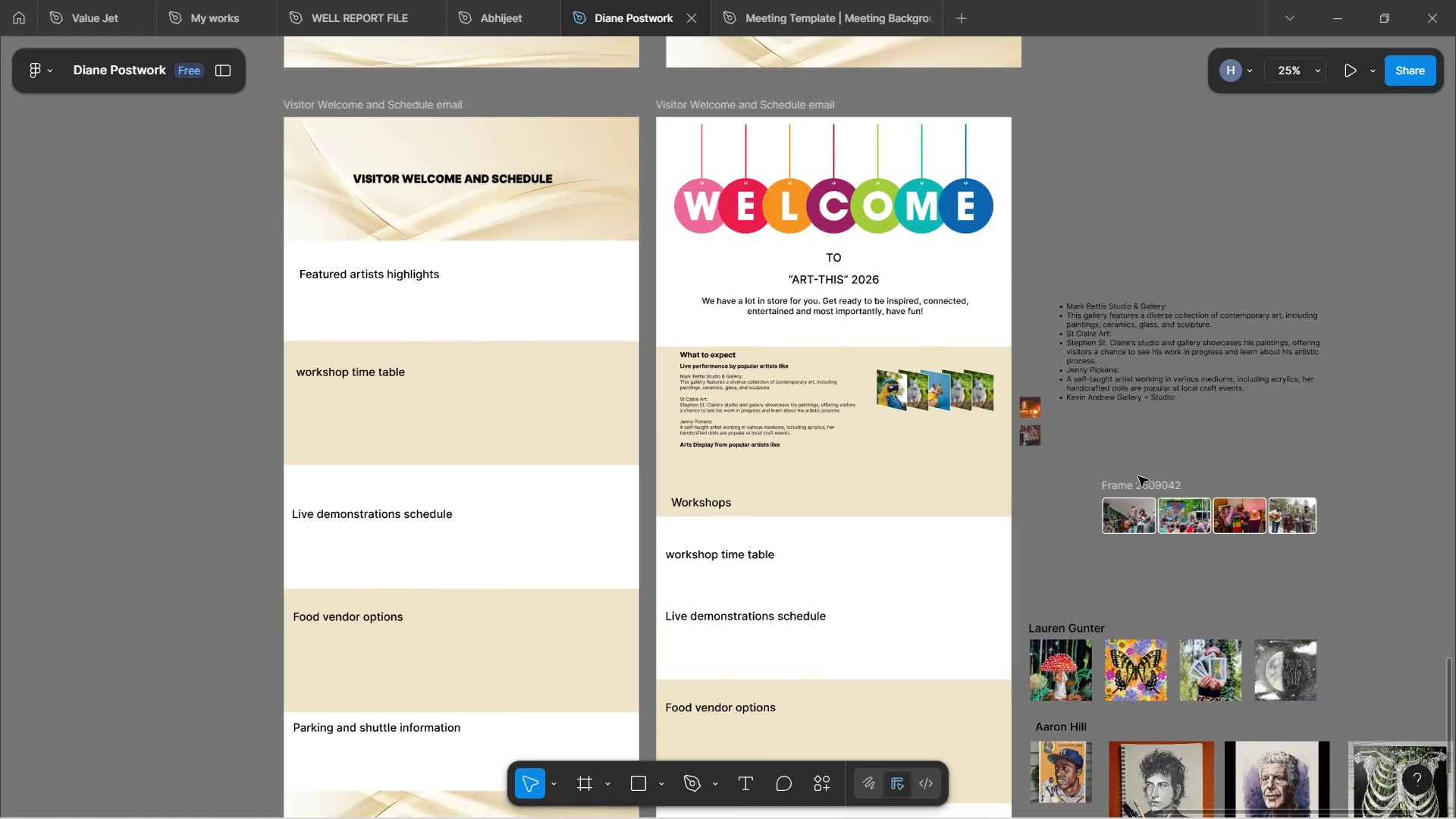 
hold_key(key=ShiftLeft, duration=0.56)
 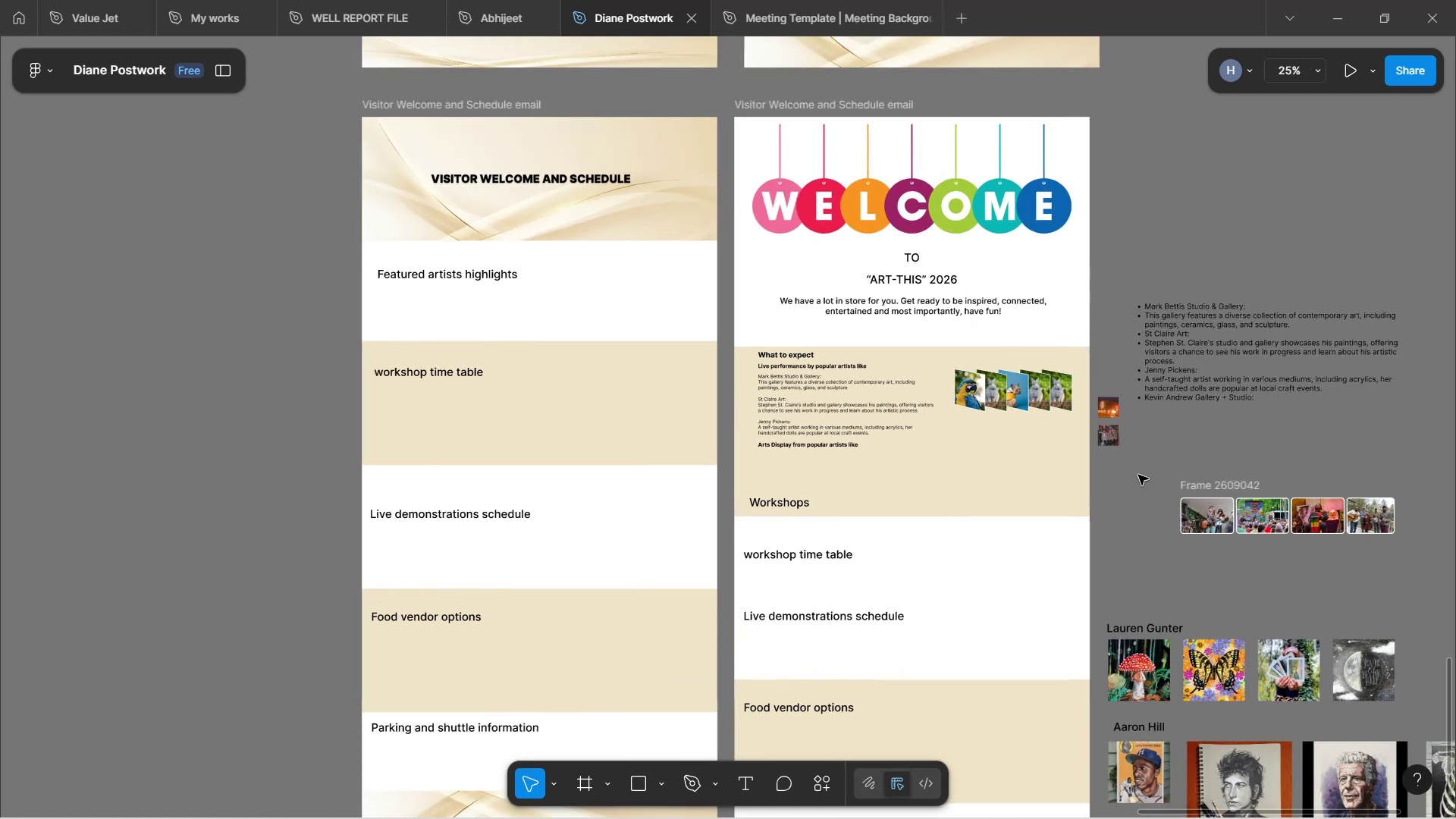 
hold_key(key=ControlLeft, duration=1.31)
scroll: coordinate [1179, 557], scroll_direction: up, amount: 3.0
 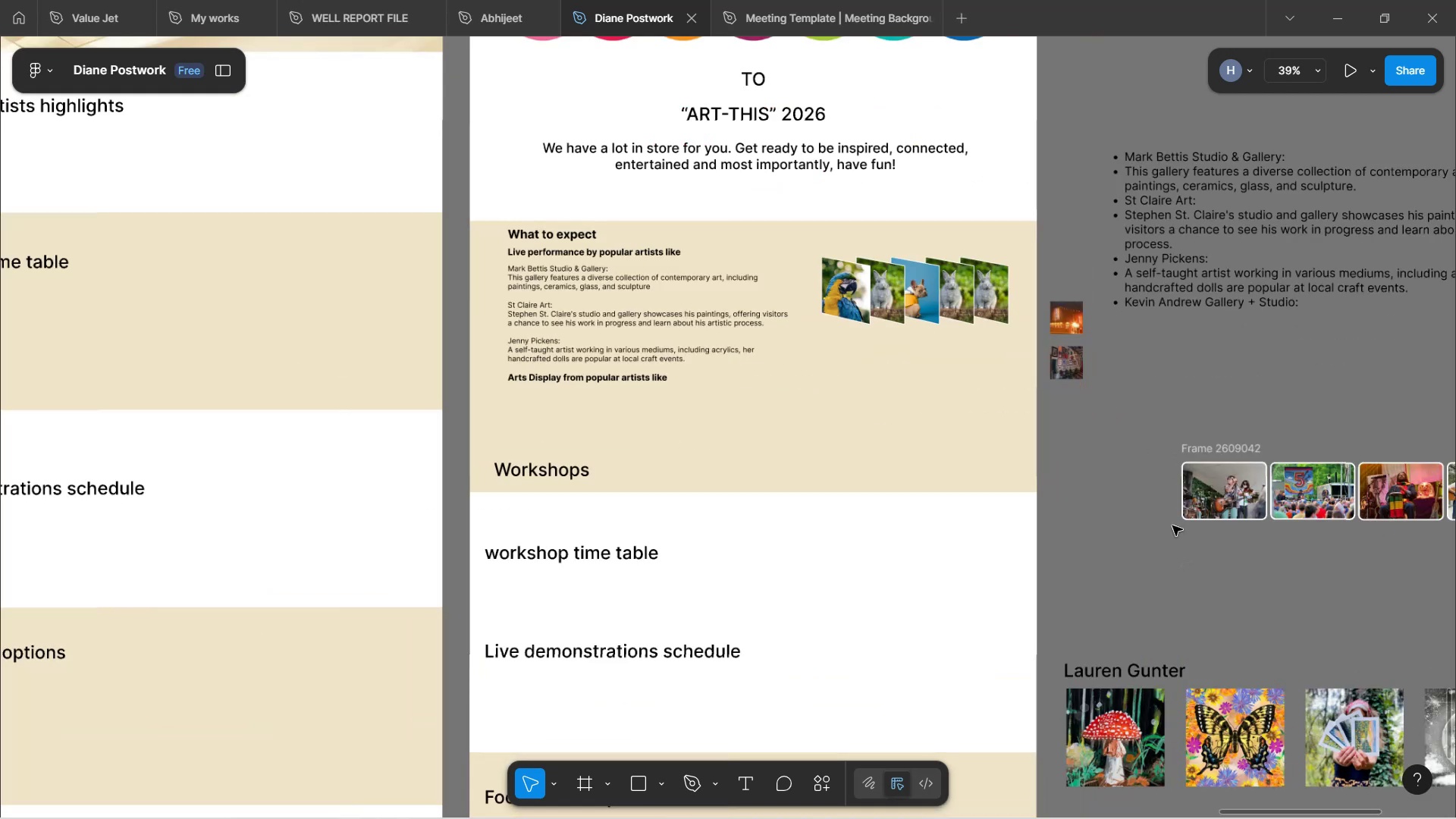 
hold_key(key=ShiftLeft, duration=1.3)
scroll: coordinate [1172, 523], scroll_direction: down, amount: 4.0
 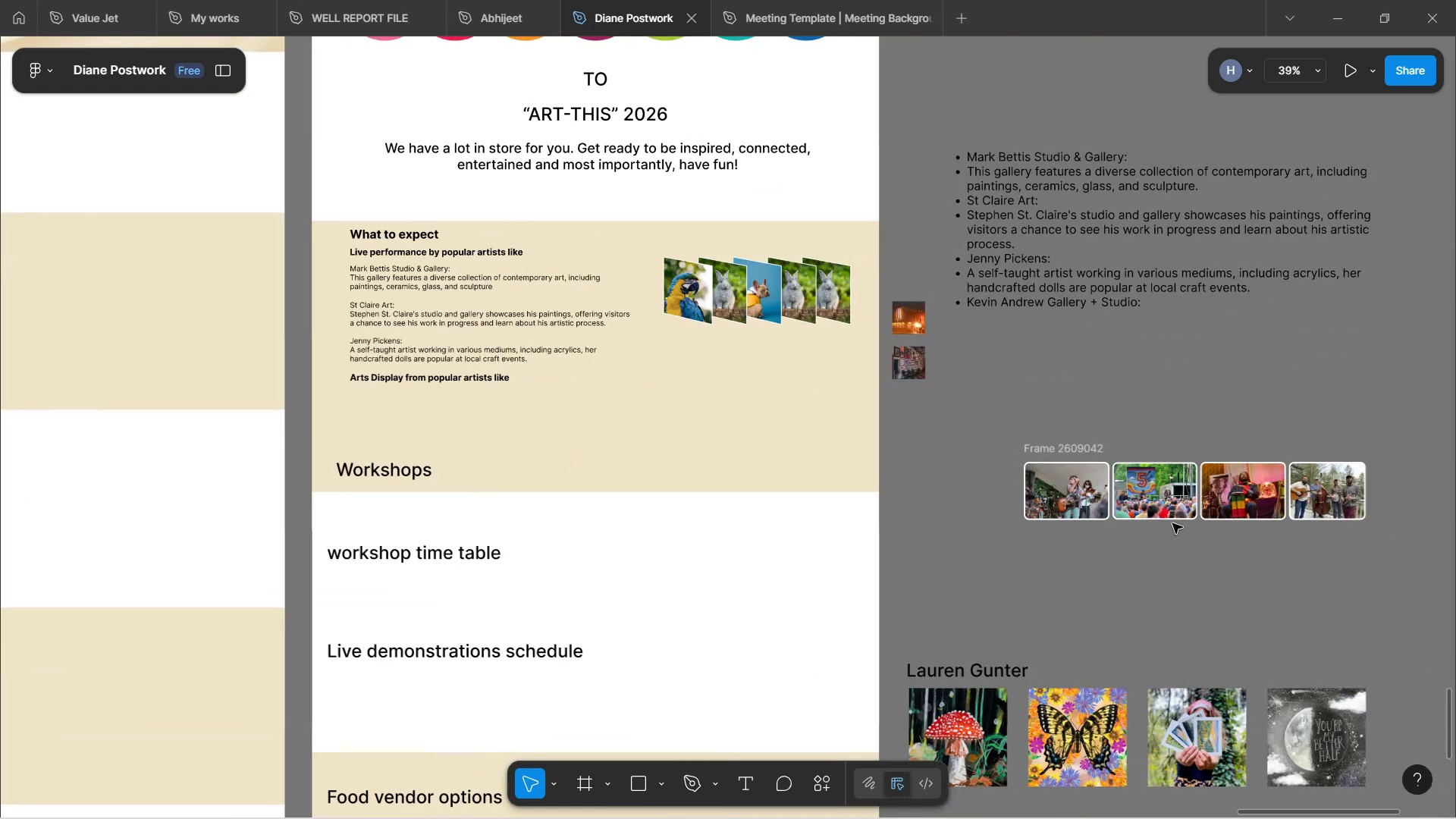 
hold_key(key=ControlLeft, duration=1.5)
scroll: coordinate [1172, 523], scroll_direction: up, amount: 1.0
 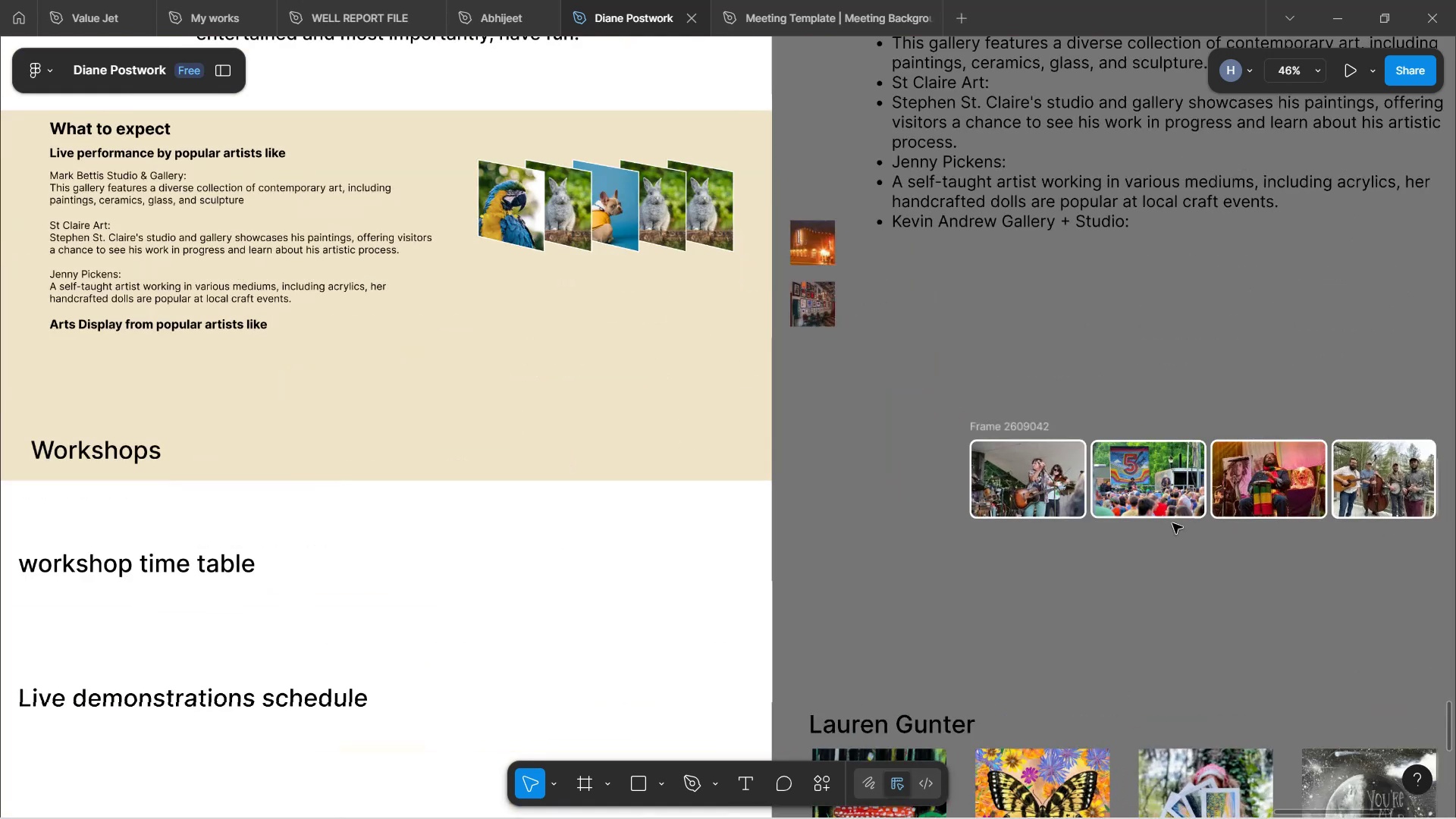 
hold_key(key=ControlLeft, duration=1.54)
 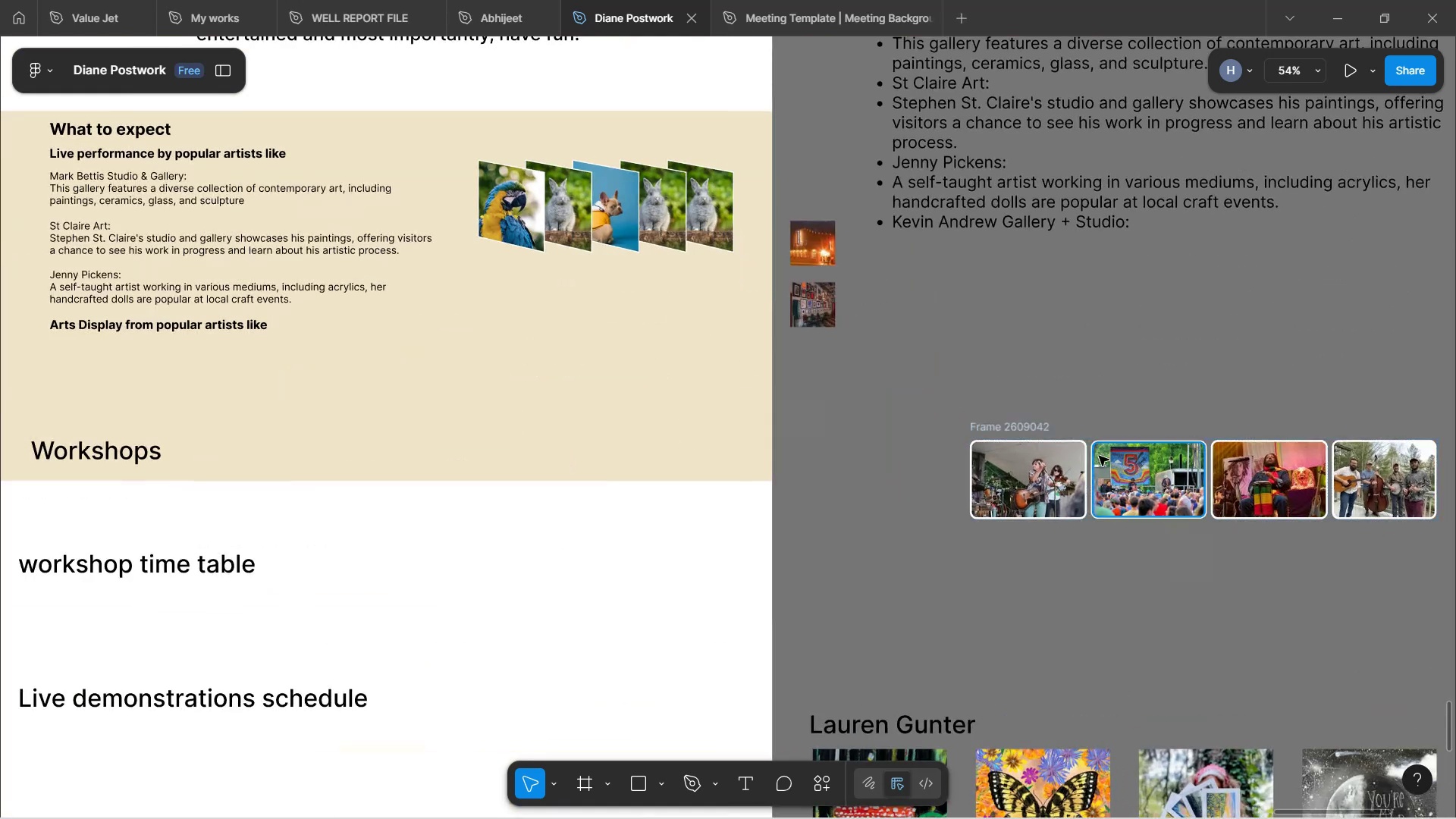 
hold_key(key=ControlLeft, duration=0.68)
 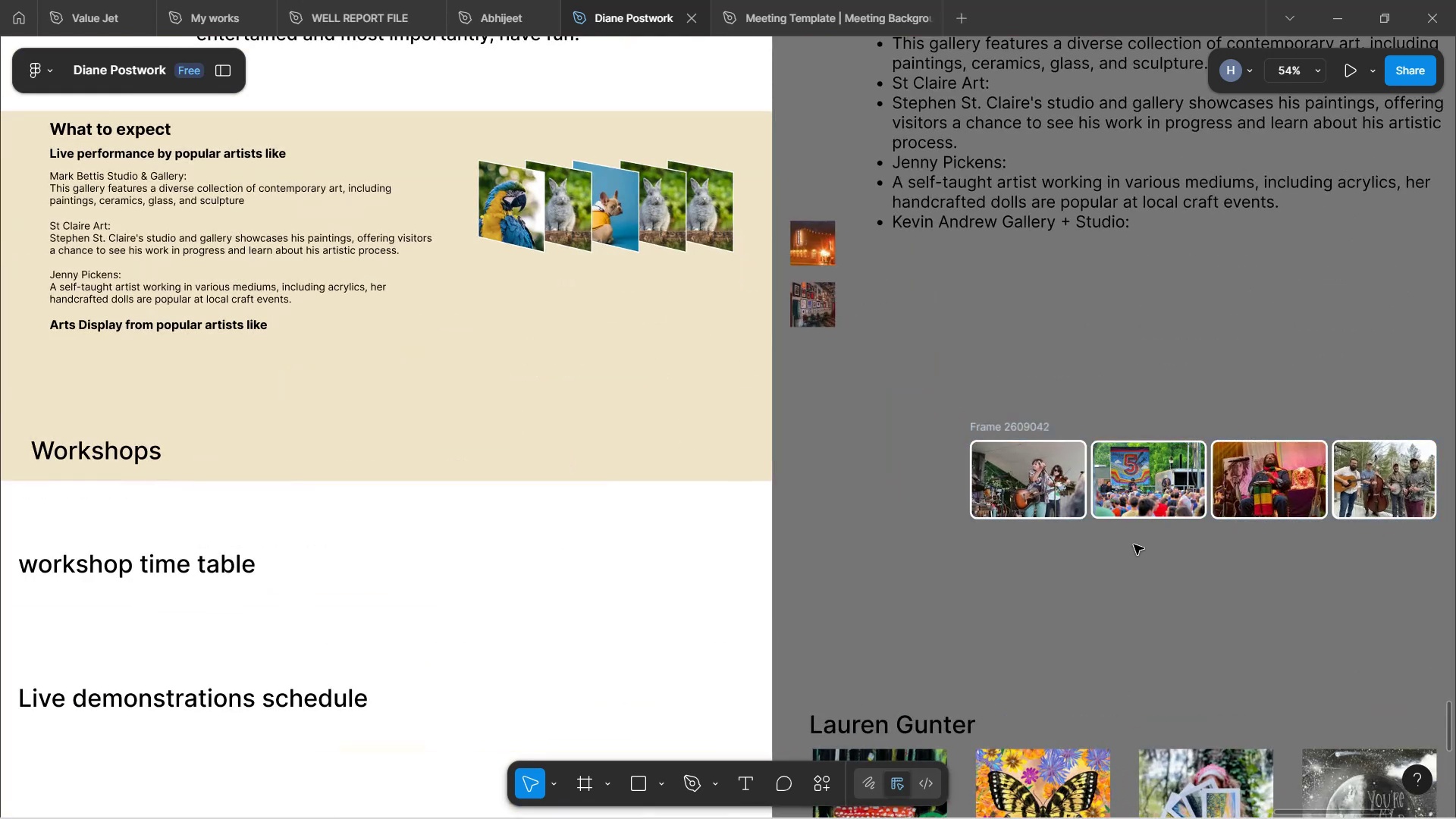 
scroll: coordinate [1136, 541], scroll_direction: down, amount: 8.0
 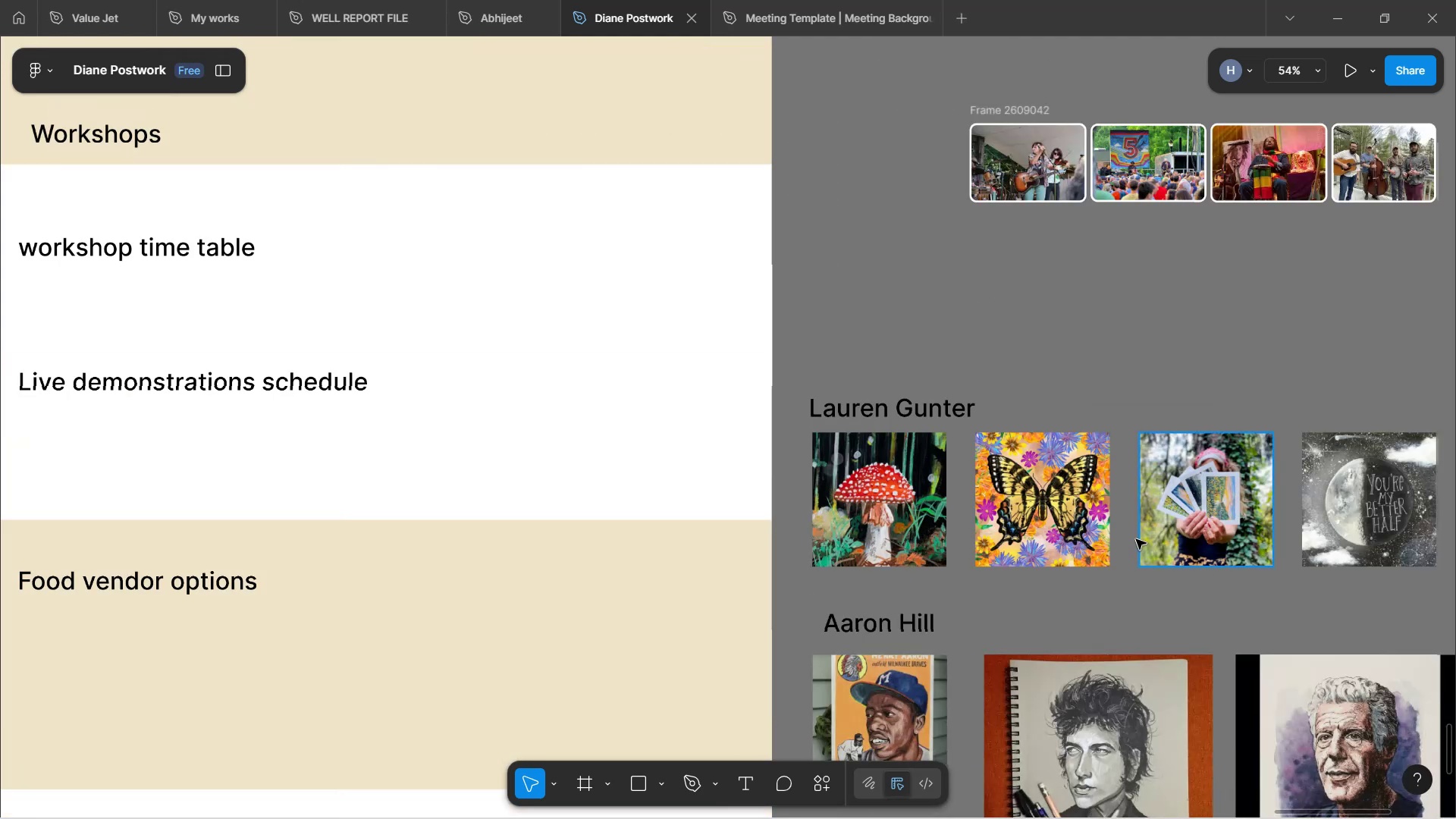 
hold_key(key=ShiftLeft, duration=0.42)
scroll: coordinate [1136, 539], scroll_direction: down, amount: 1.0
 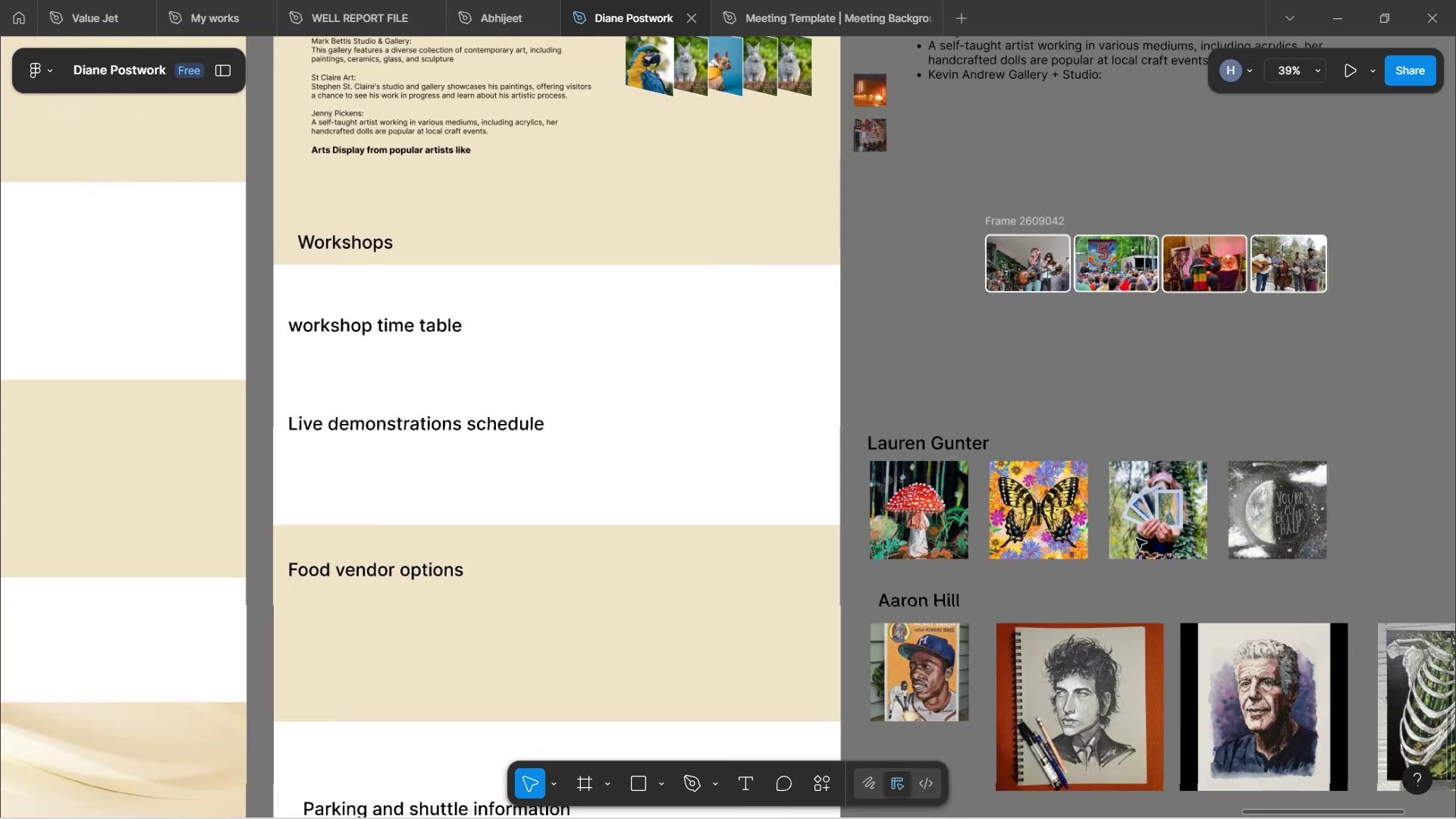 
hold_key(key=ControlLeft, duration=0.62)
 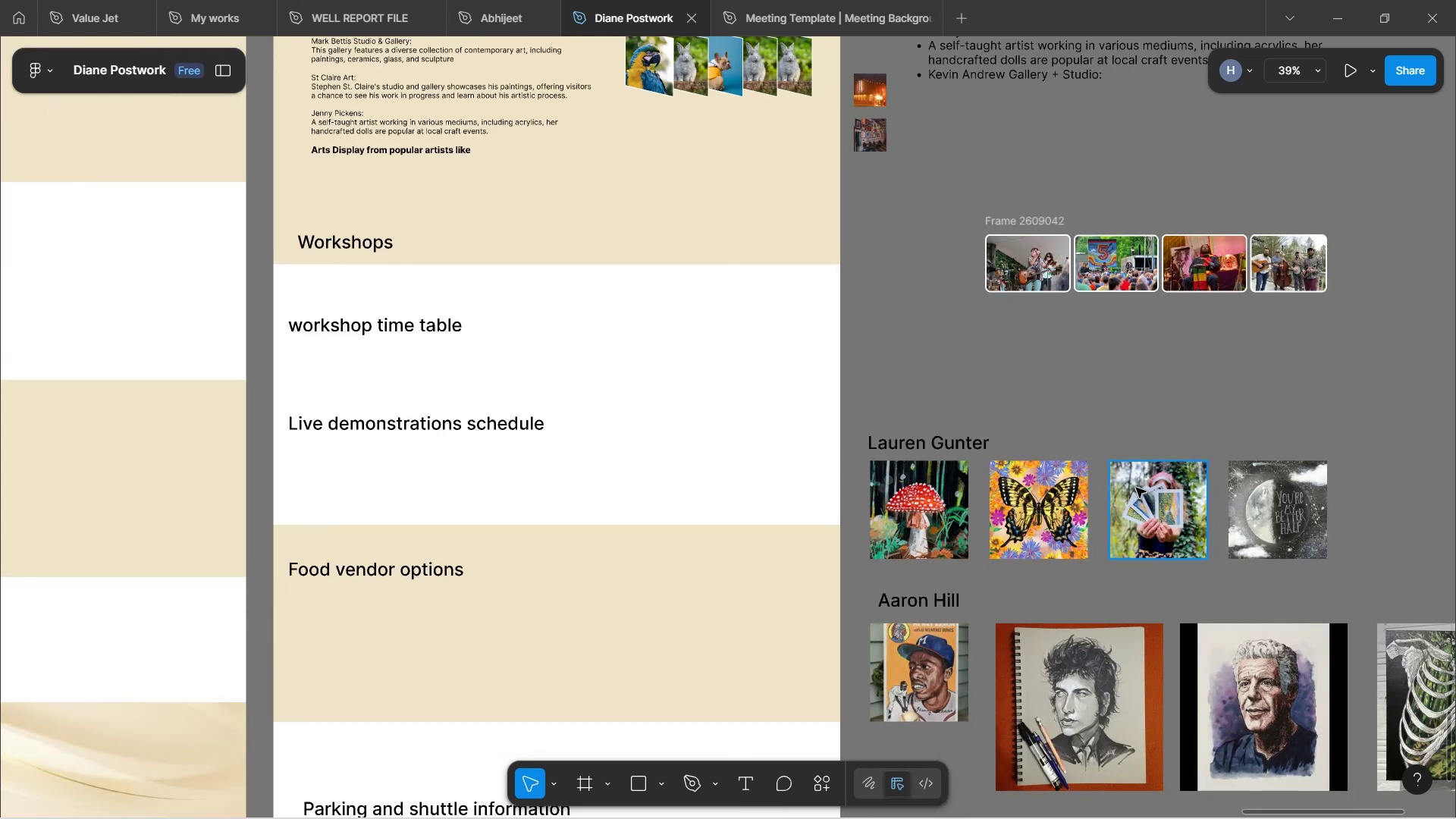 
scroll: coordinate [1138, 488], scroll_direction: up, amount: 2.0
 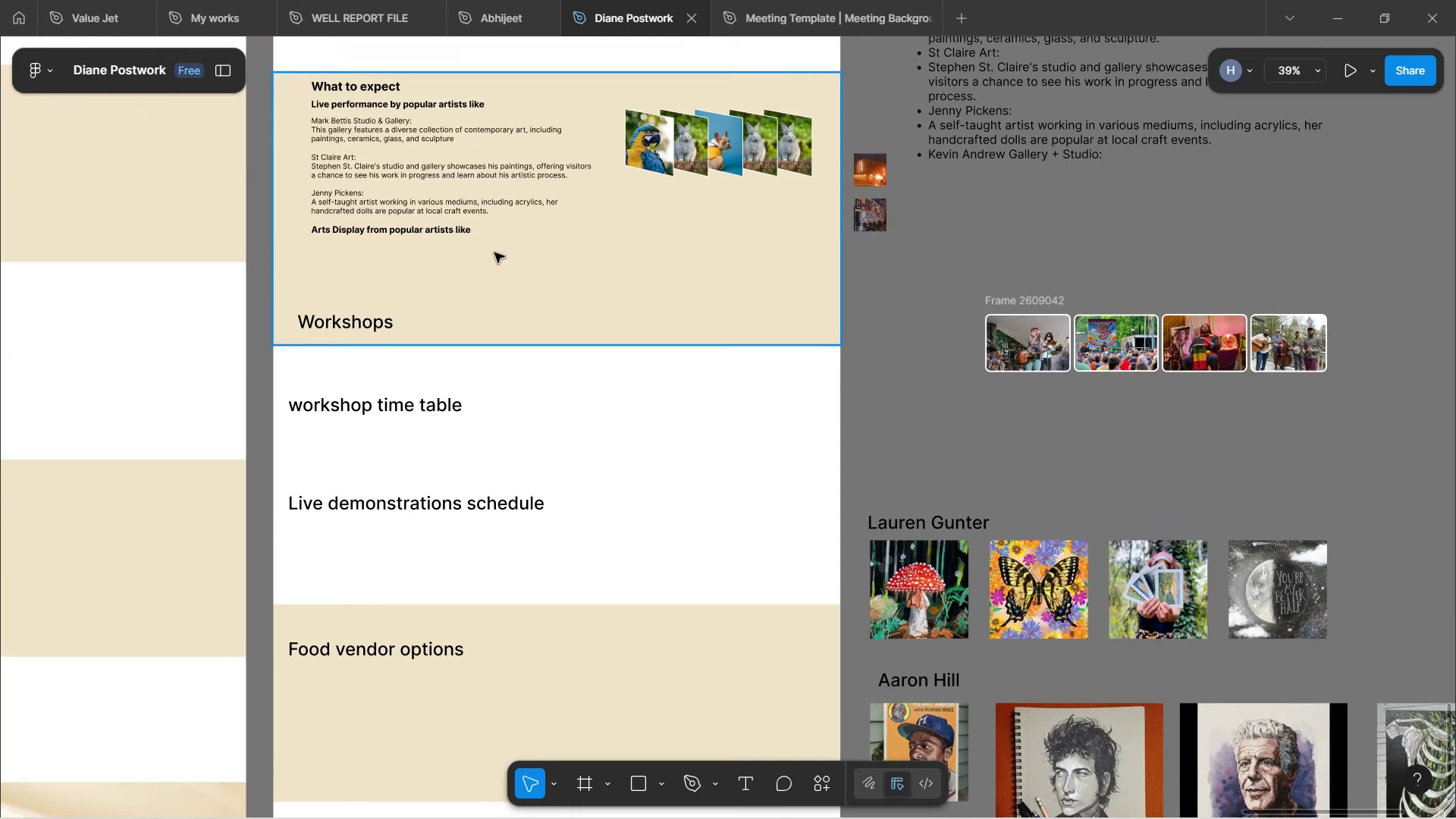 
scroll: coordinate [1220, 513], scroll_direction: down, amount: 2.0
 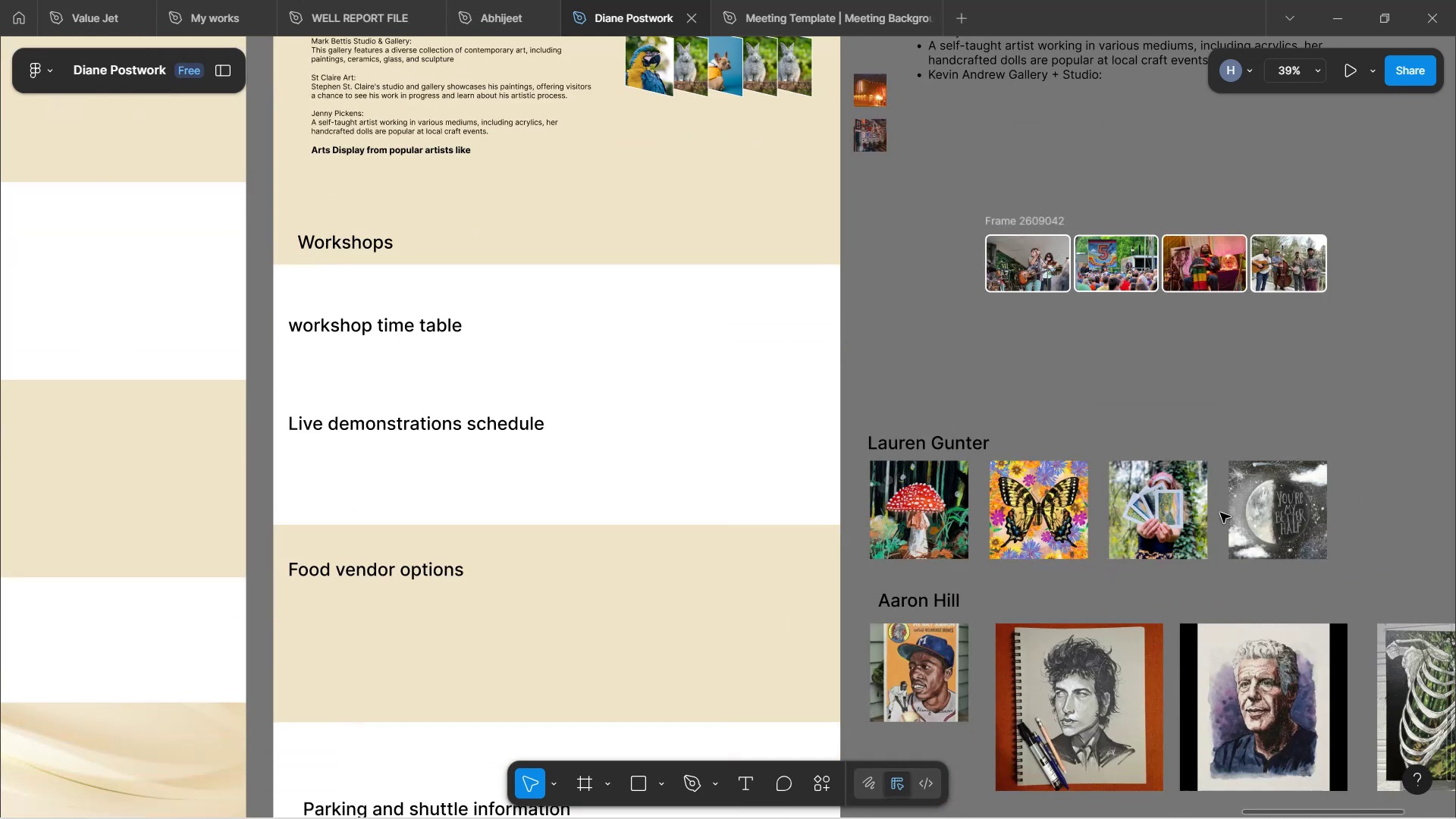 
scroll: coordinate [1220, 513], scroll_direction: up, amount: 4.0
 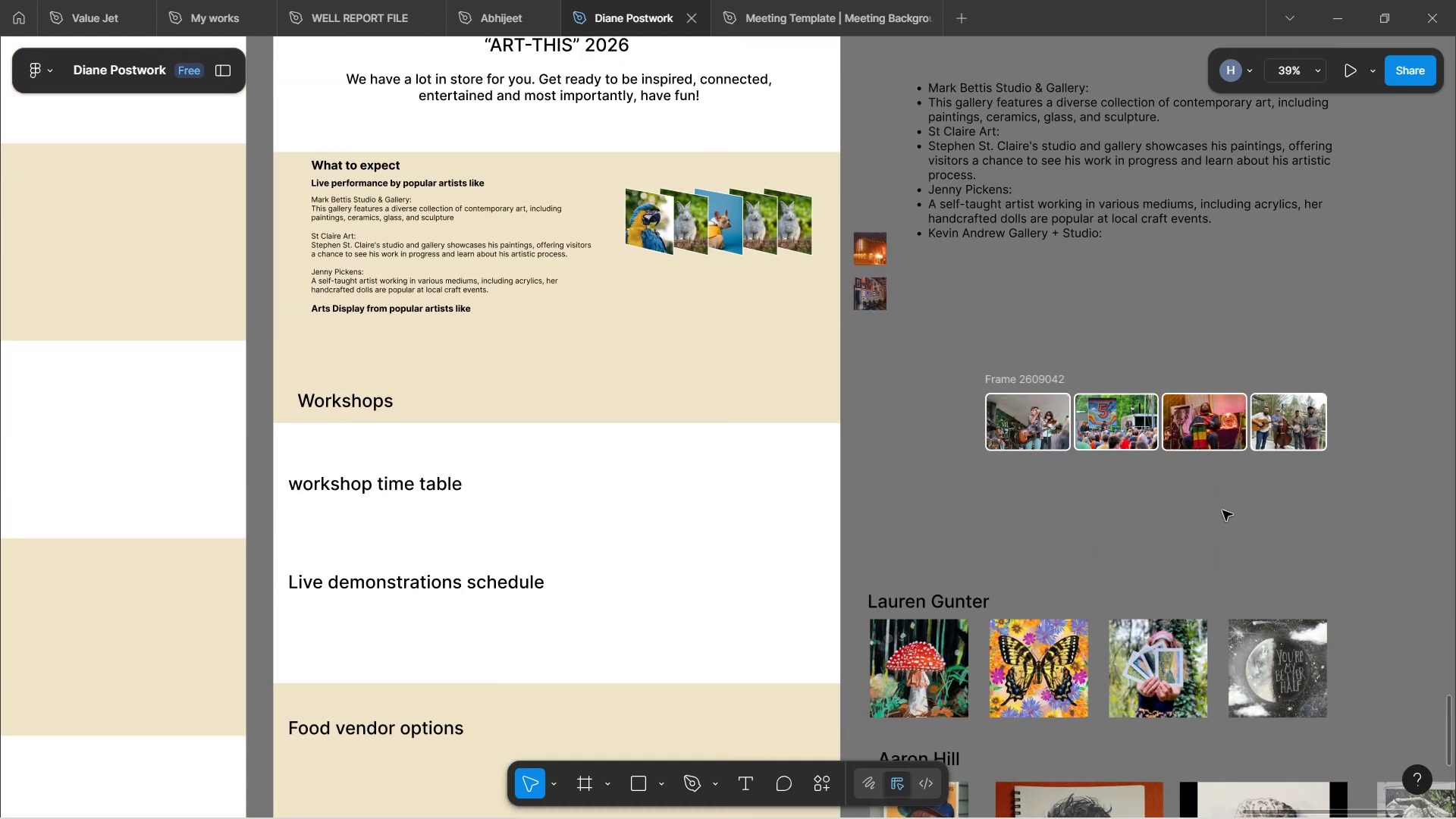 
scroll: coordinate [1224, 510], scroll_direction: down, amount: 4.0
 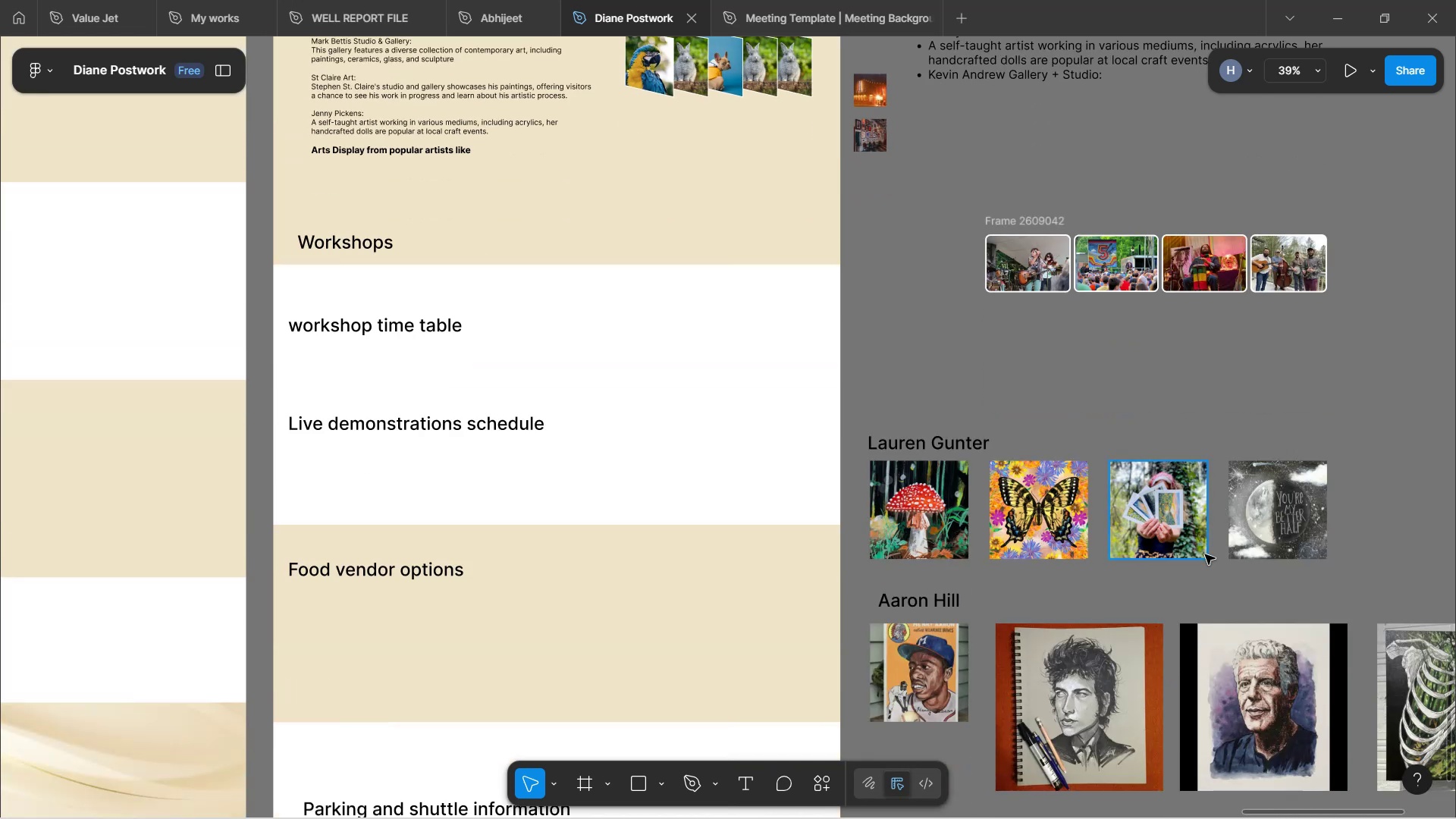 
scroll: coordinate [1208, 537], scroll_direction: up, amount: 3.0
 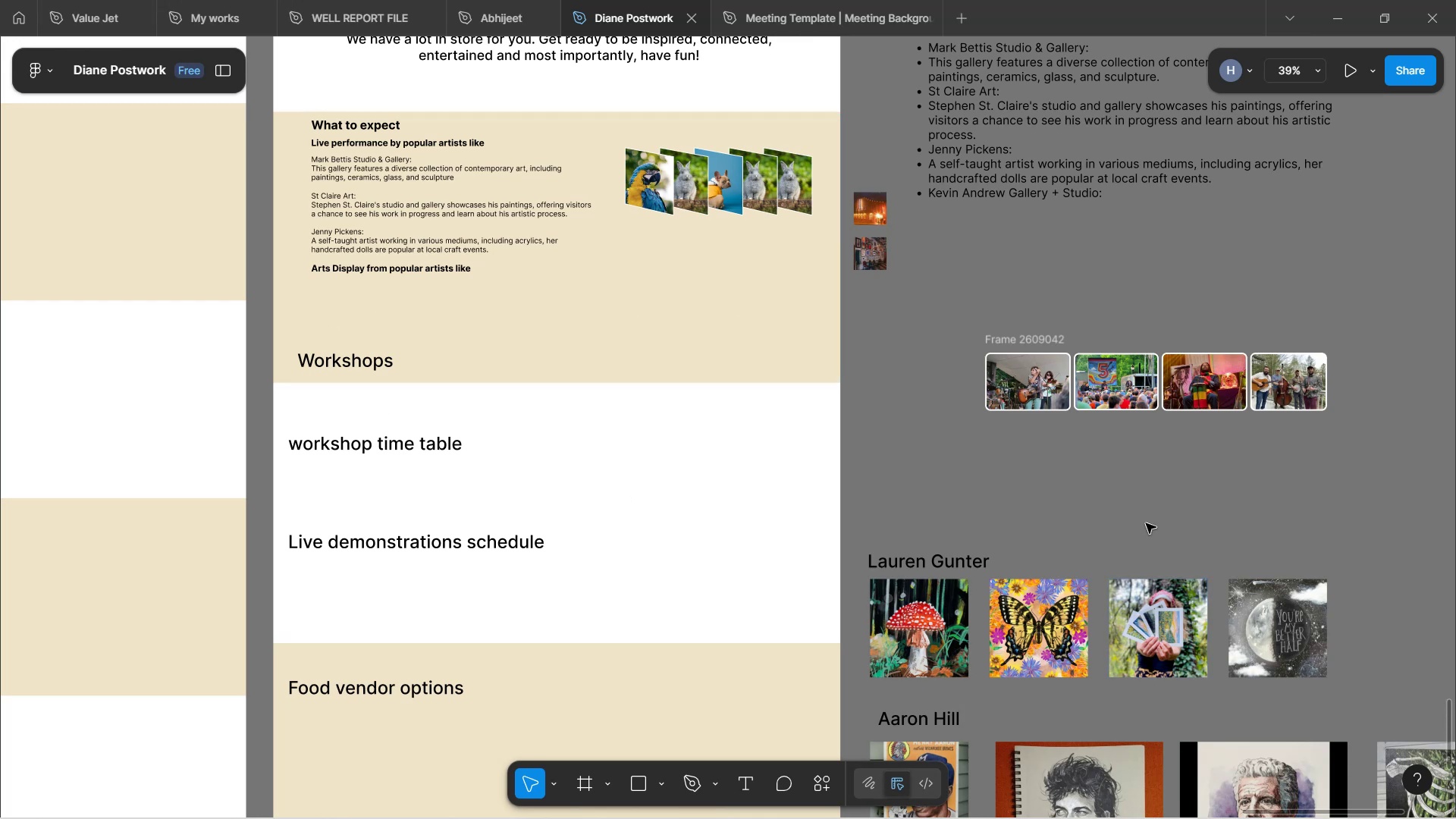 
wait(27.59)
 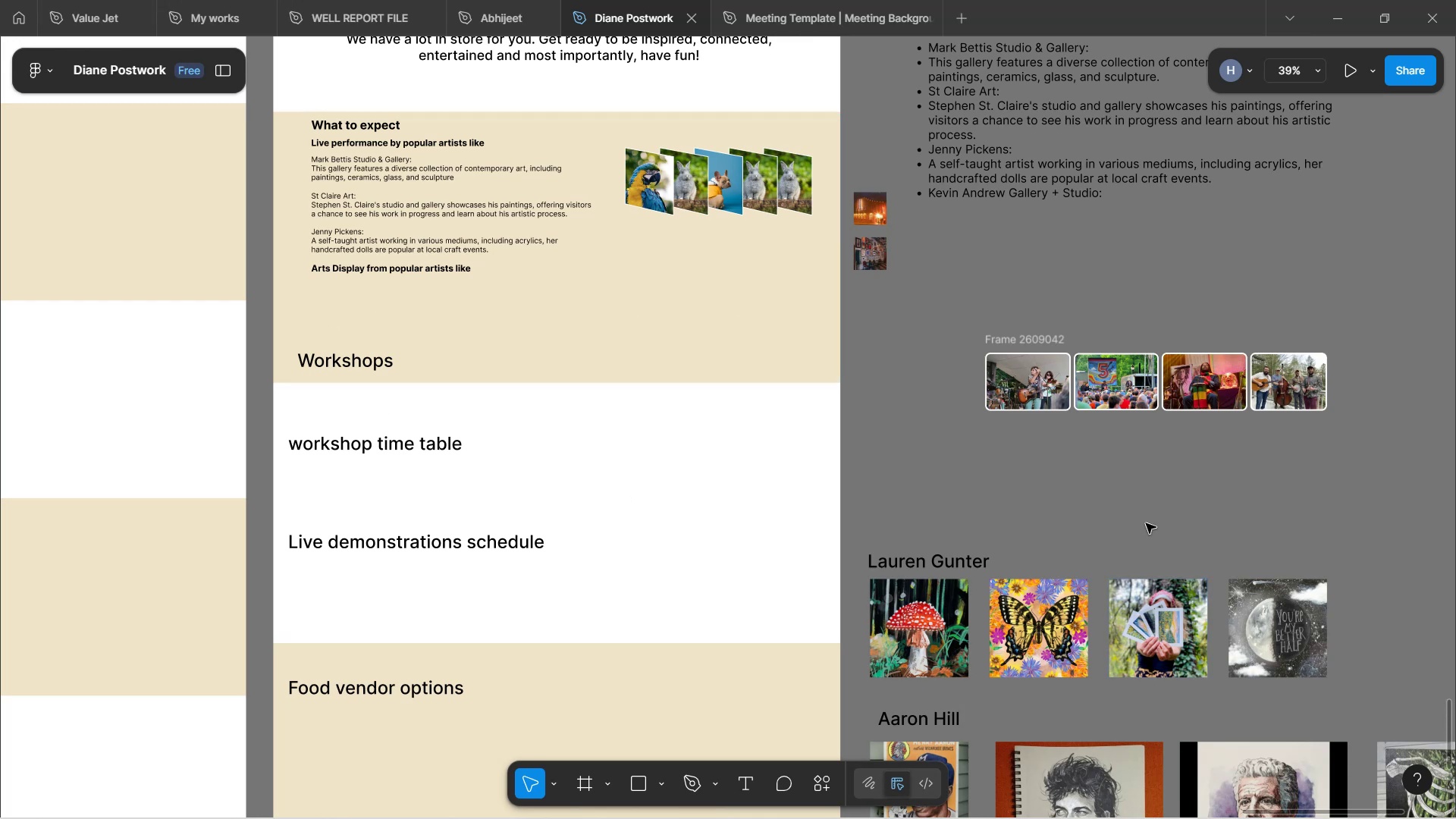 
left_click([664, 191])
 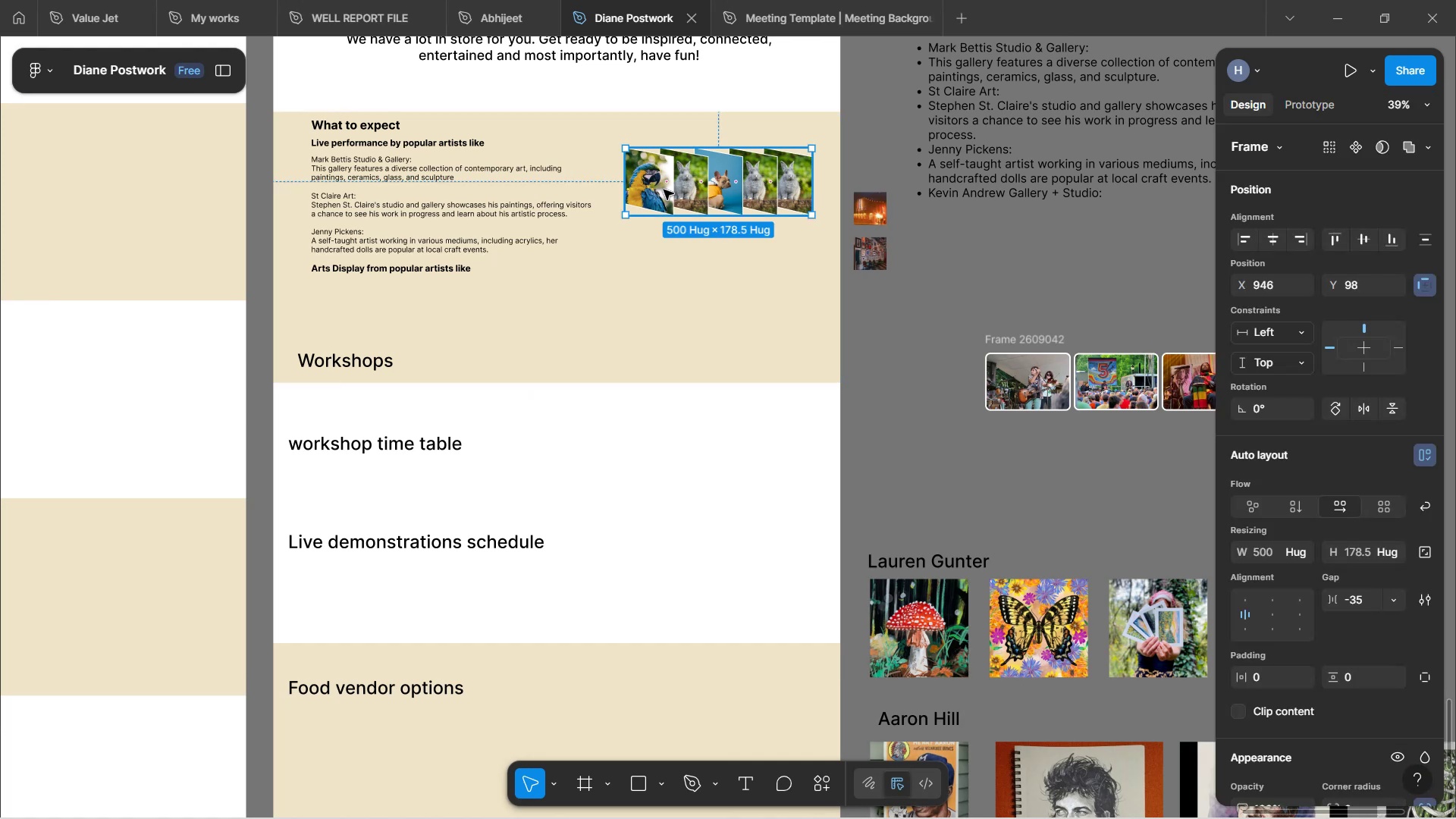 
hold_key(key=AltLeft, duration=1.53)
left_click_drag(start_coordinate=[667, 190], to_coordinate=[399, 322])
 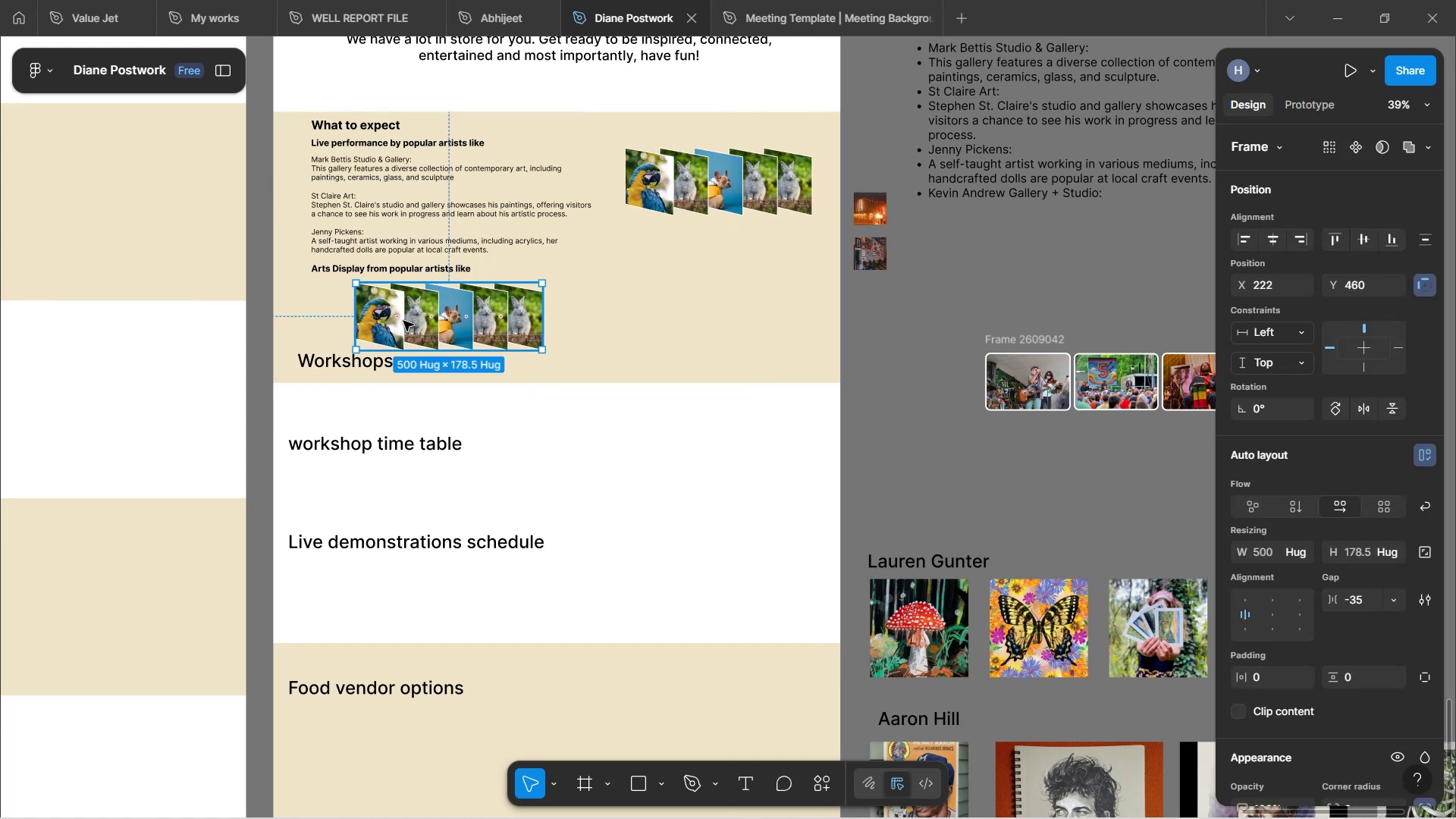 
hold_key(key=AltLeft, duration=0.58)
 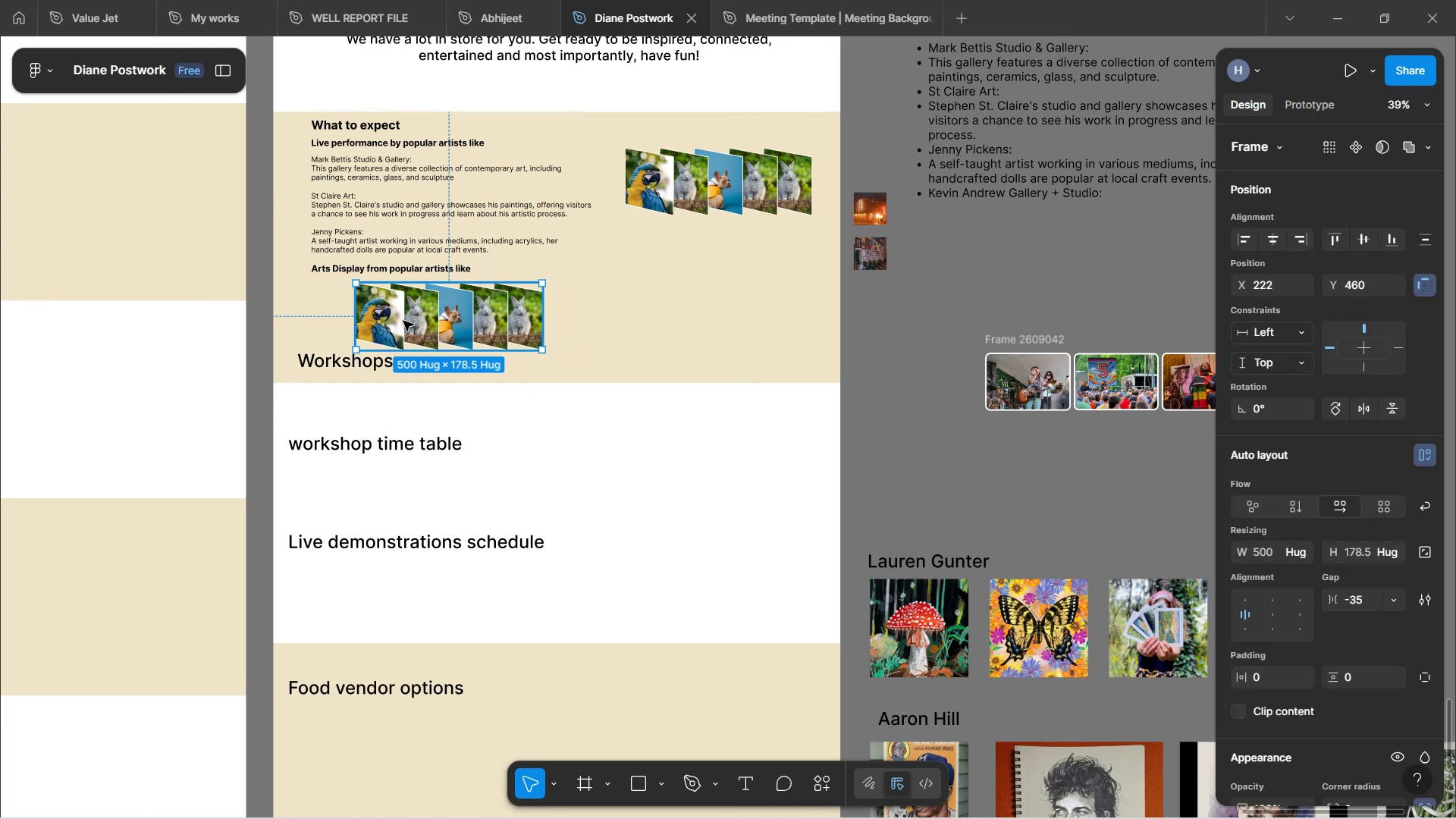 
hold_key(key=ControlLeft, duration=0.84)
scroll: coordinate [405, 318], scroll_direction: up, amount: 6.0
 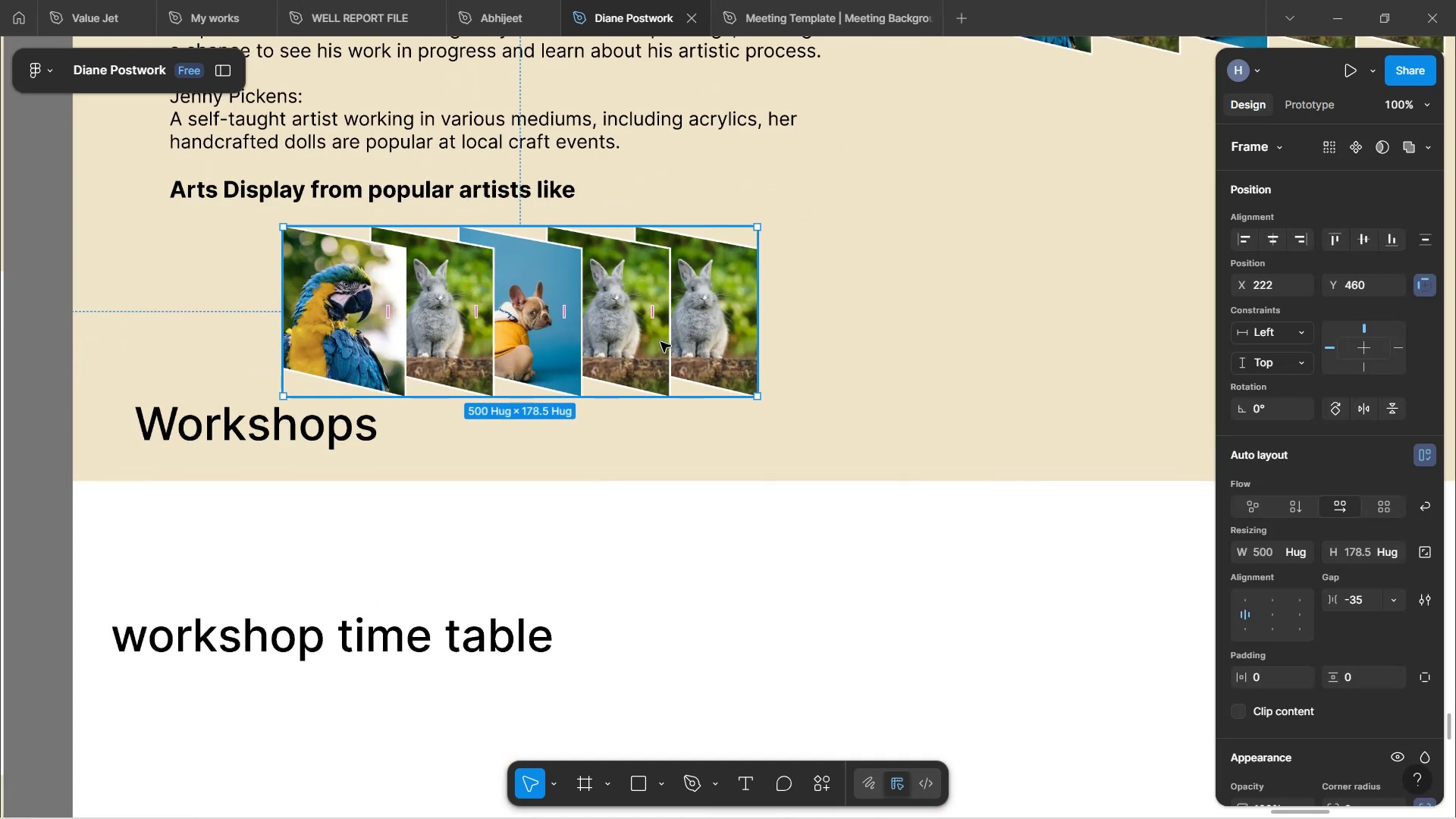 
double_click([710, 367])
 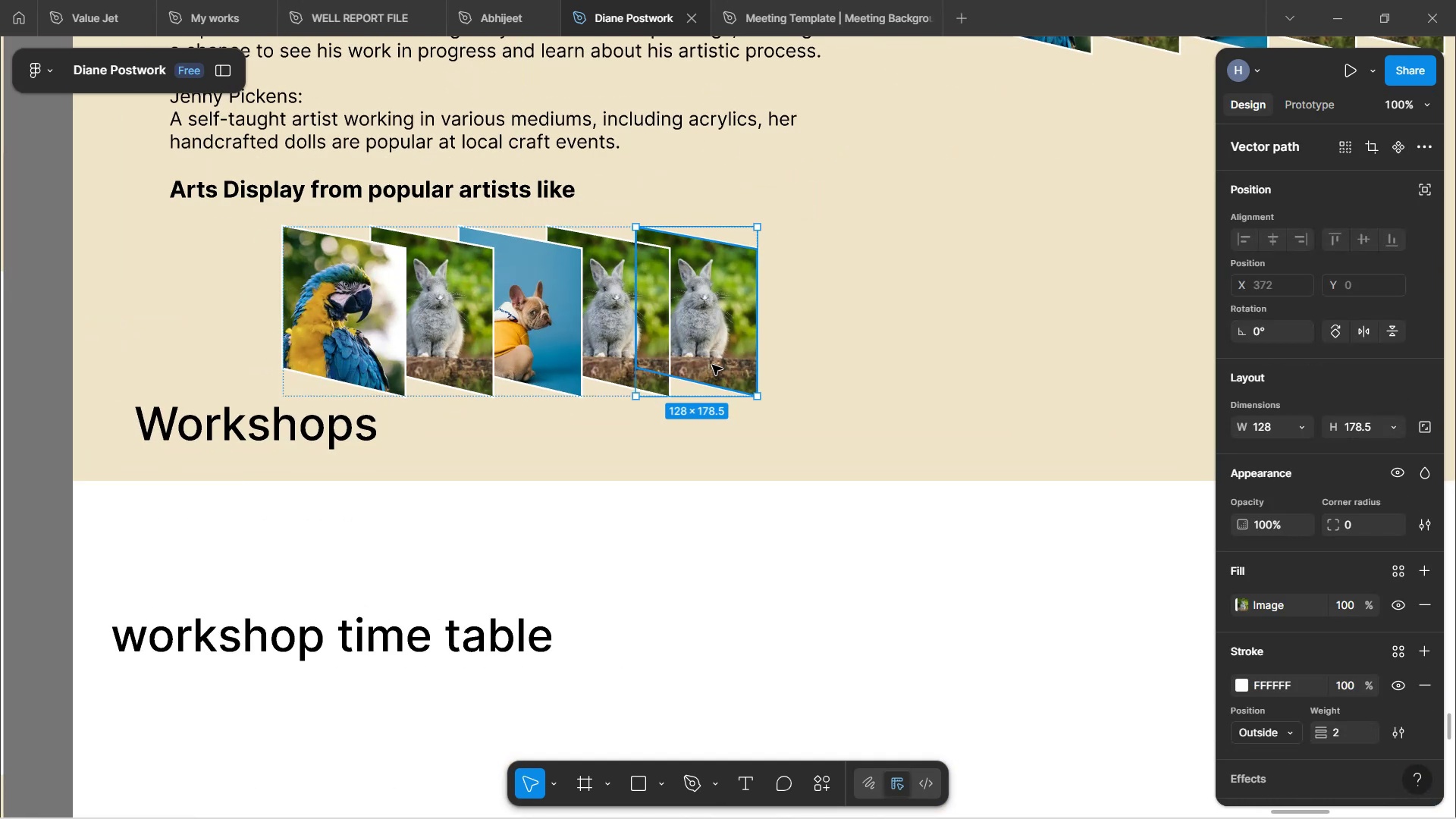 
key(Backspace)
 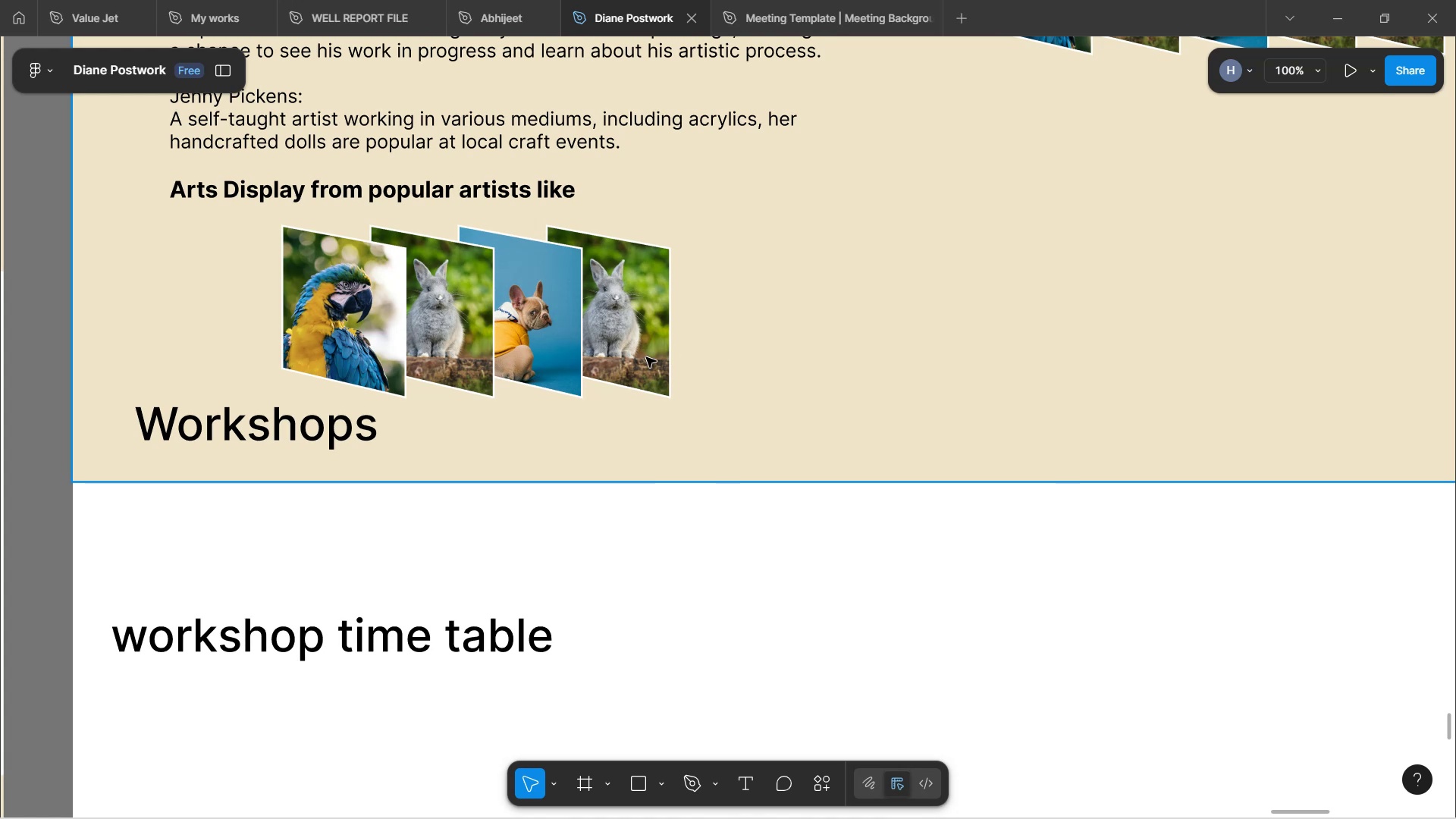 
hold_key(key=ControlLeft, duration=1.51)
scroll: coordinate [471, 435], scroll_direction: down, amount: 4.0
 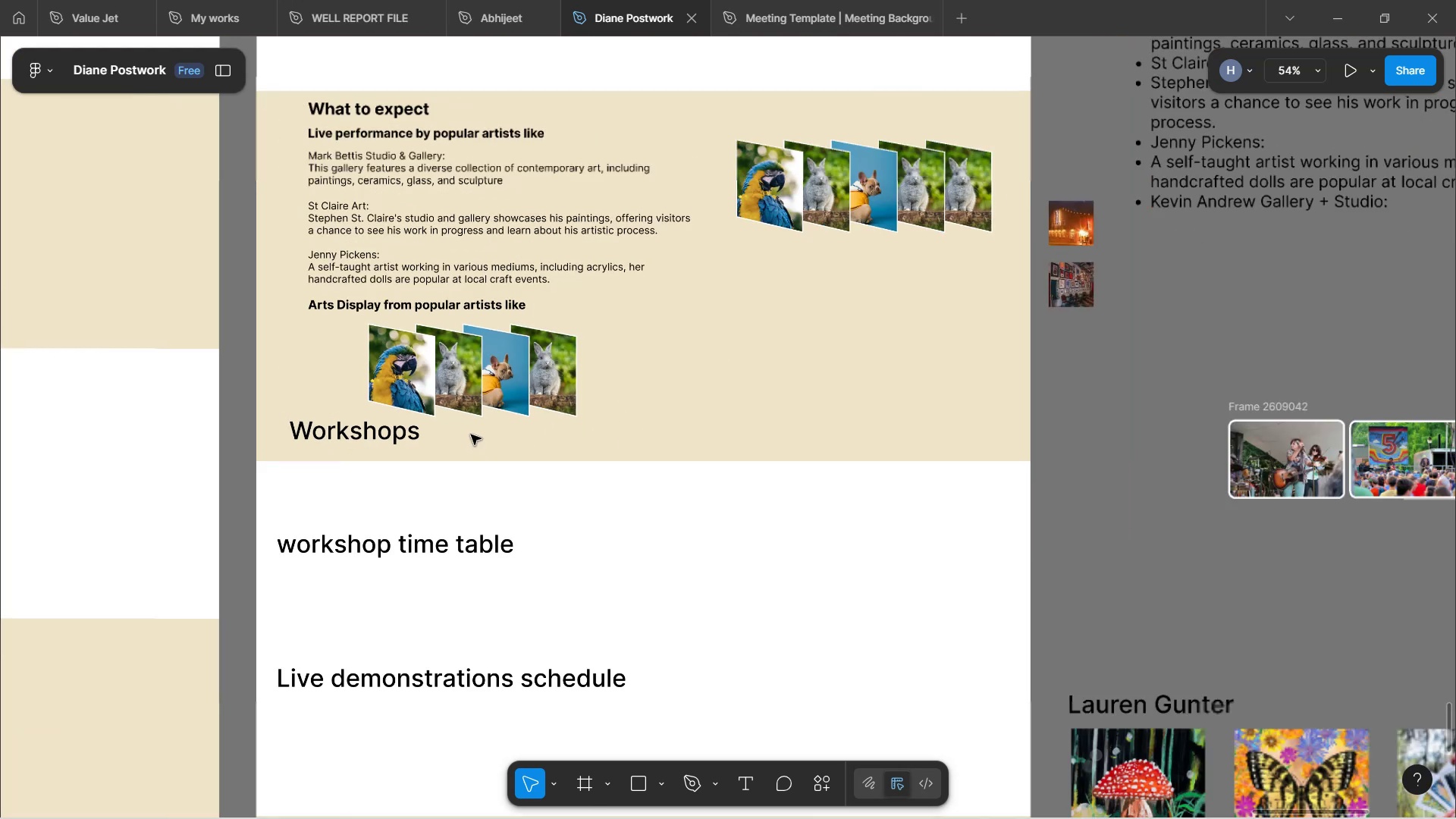 
key(Control+ControlLeft)
 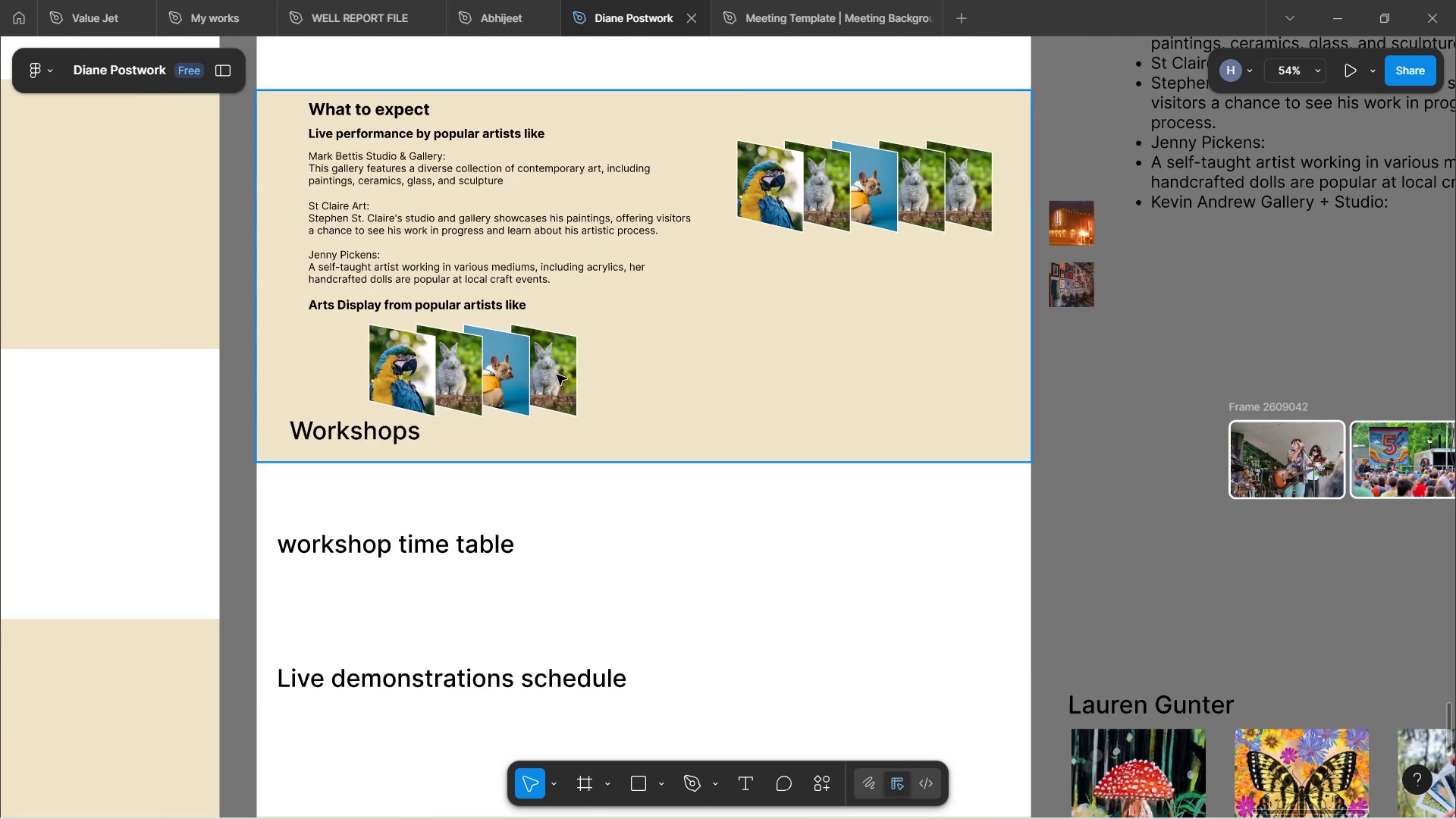 
hold_key(key=ControlLeft, duration=0.77)
scroll: coordinate [549, 376], scroll_direction: up, amount: 3.0
 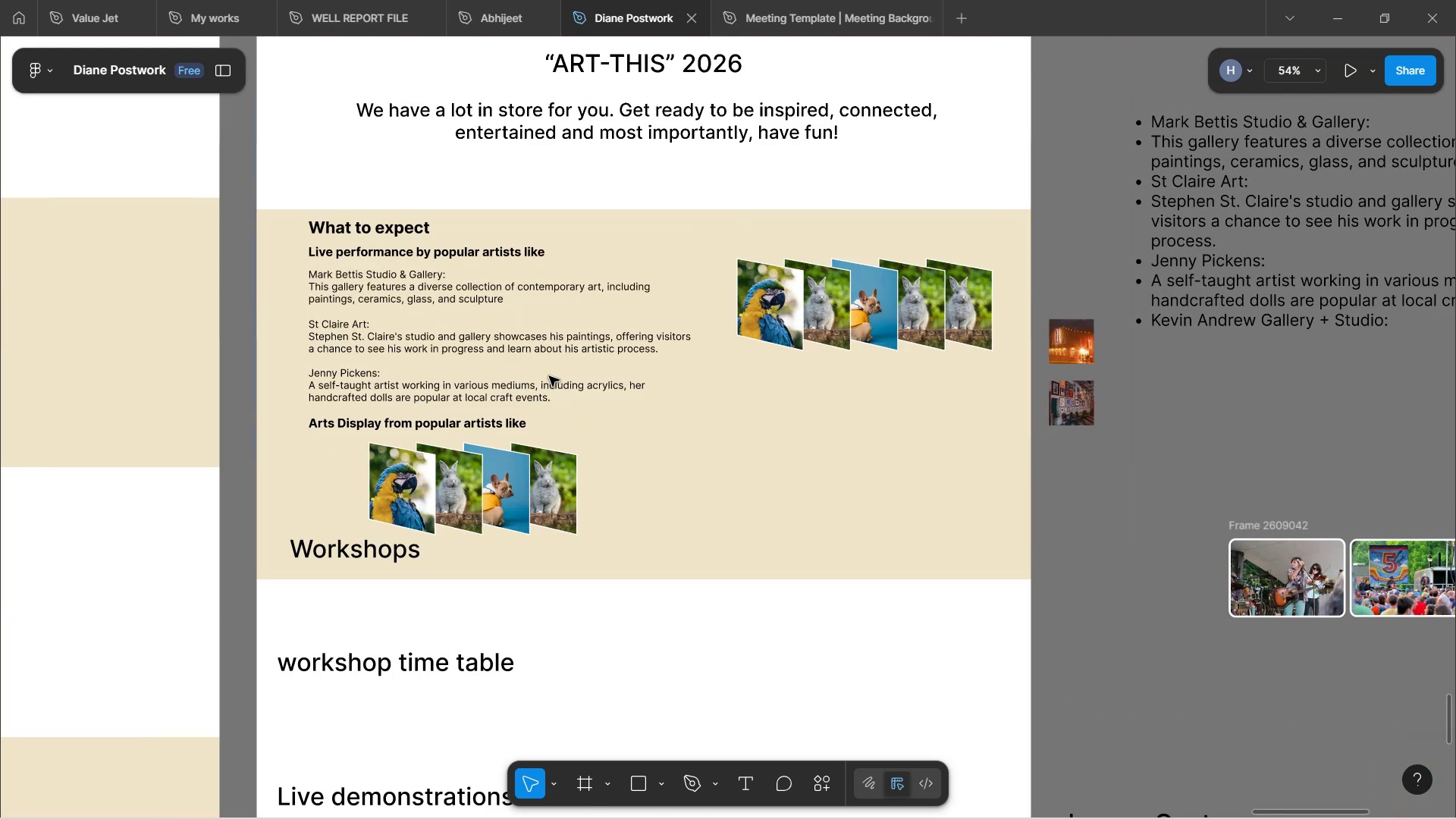 
hold_key(key=ControlLeft, duration=1.53)
scroll: coordinate [593, 462], scroll_direction: up, amount: 2.0
 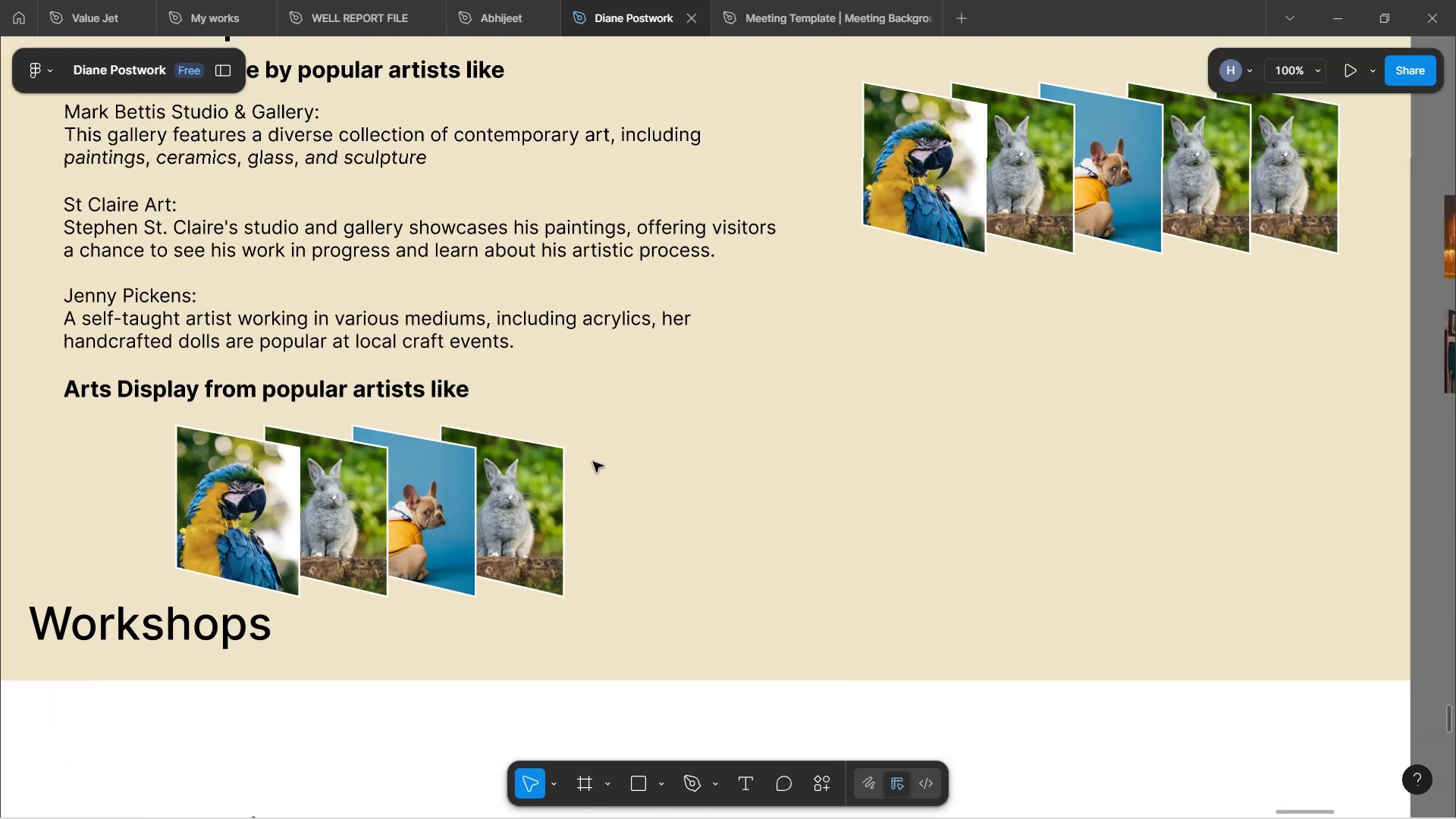 
key(Control+ControlLeft)
 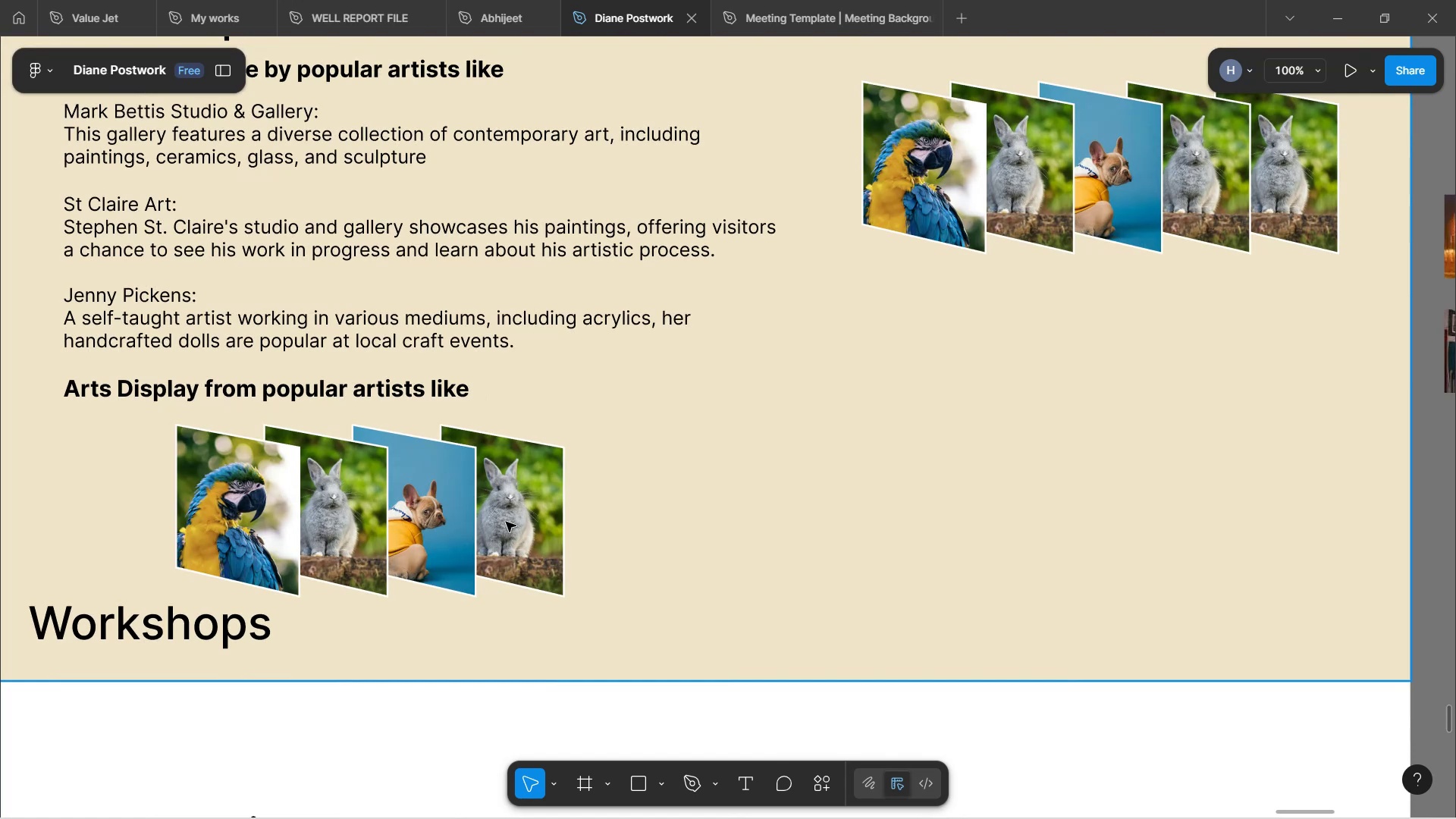 
hold_key(key=ShiftLeft, duration=1.52)
scroll: coordinate [550, 504], scroll_direction: up, amount: 1.0
 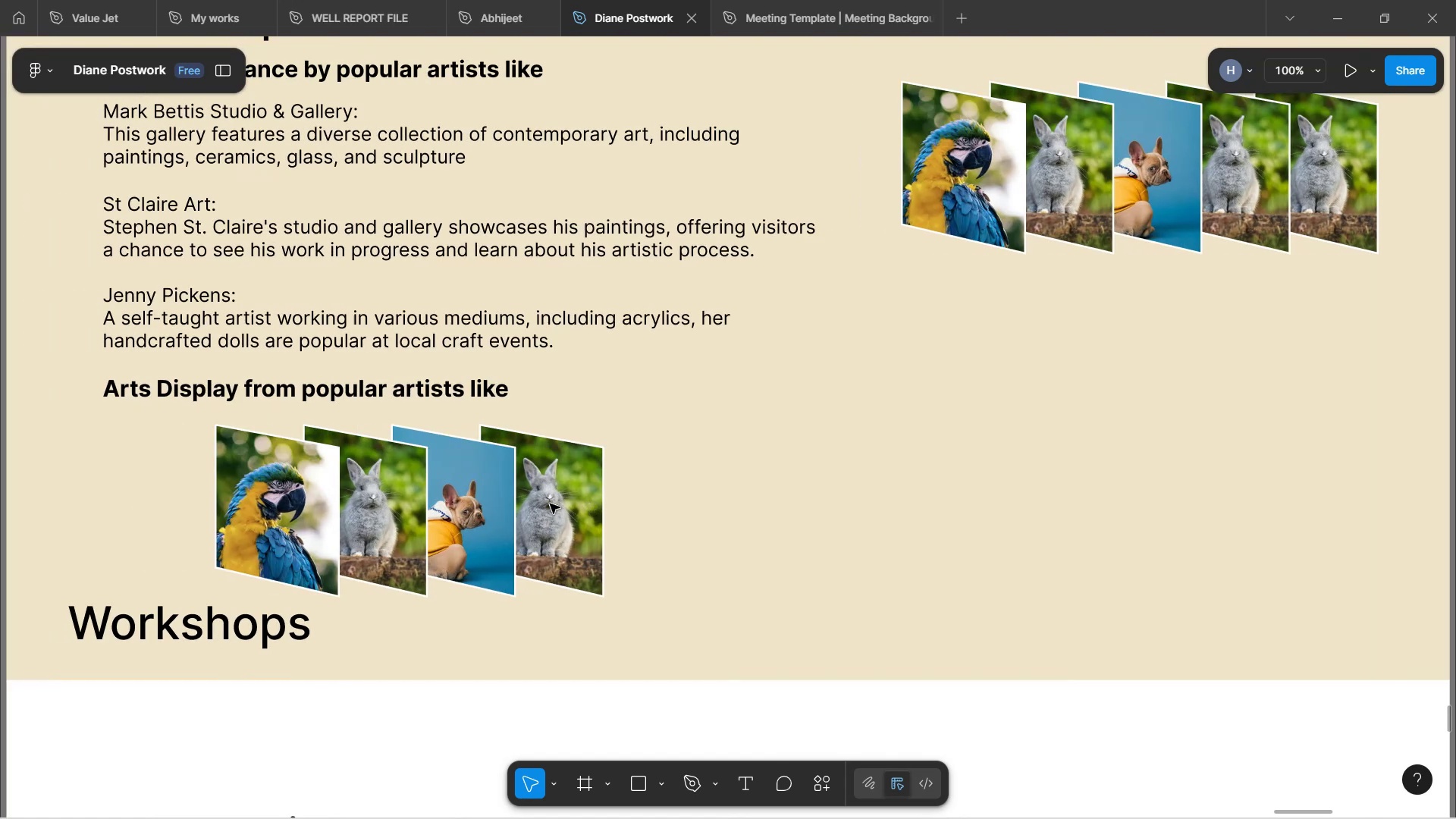 
hold_key(key=ShiftLeft, duration=1.5)
scroll: coordinate [550, 504], scroll_direction: up, amount: 1.0
 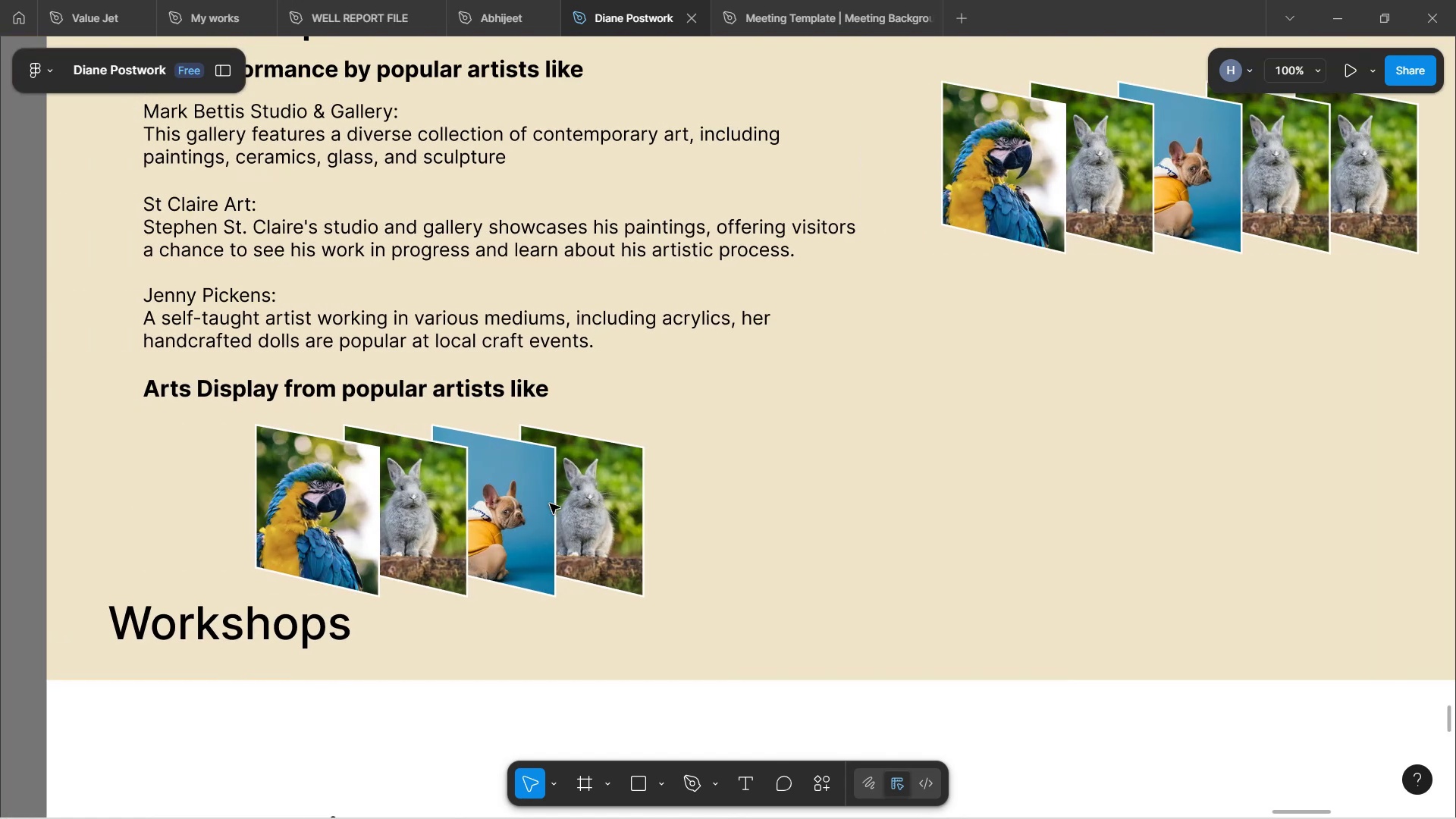 
key(Shift+ShiftLeft)
 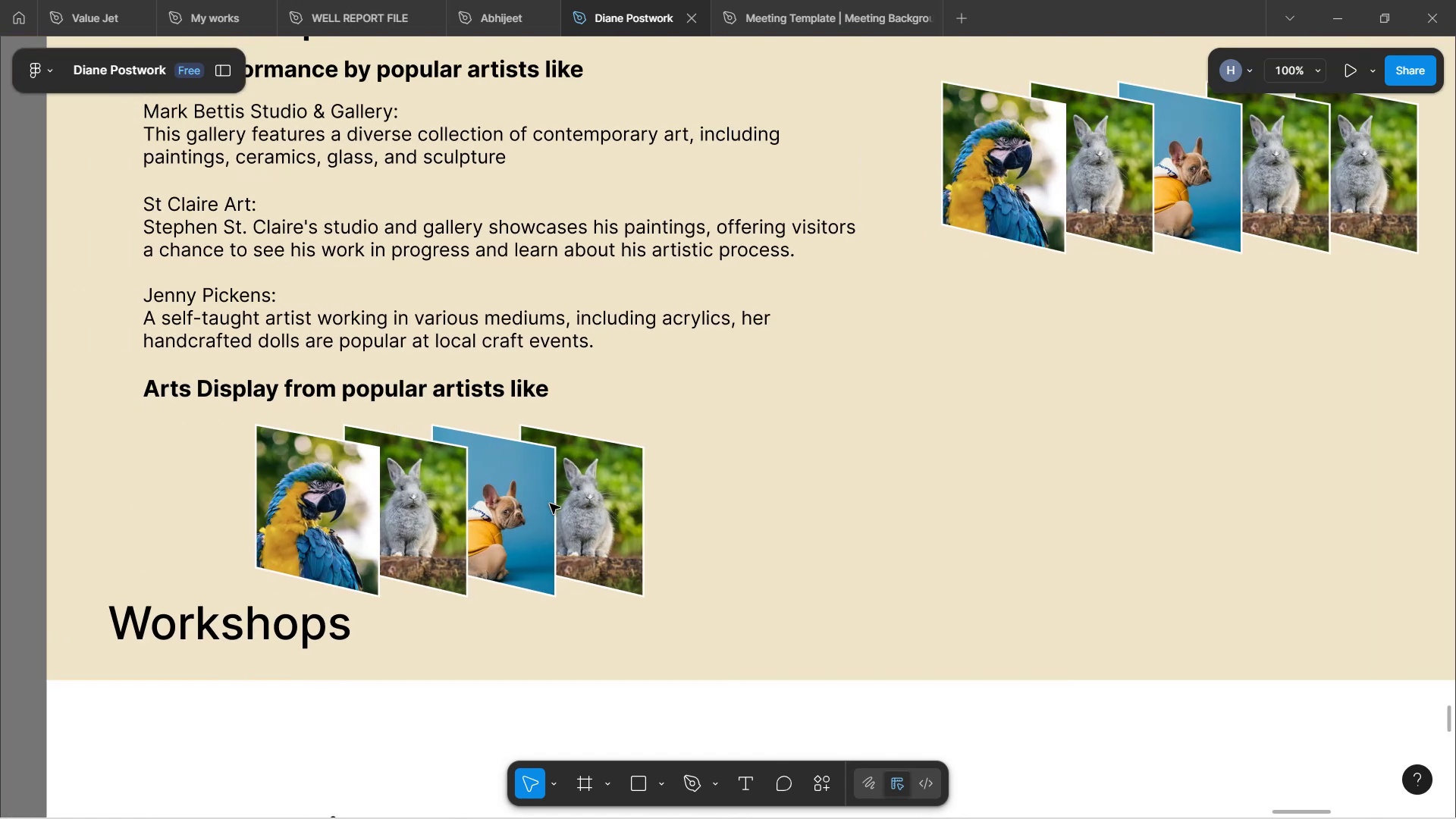 
key(Shift+ShiftLeft)
 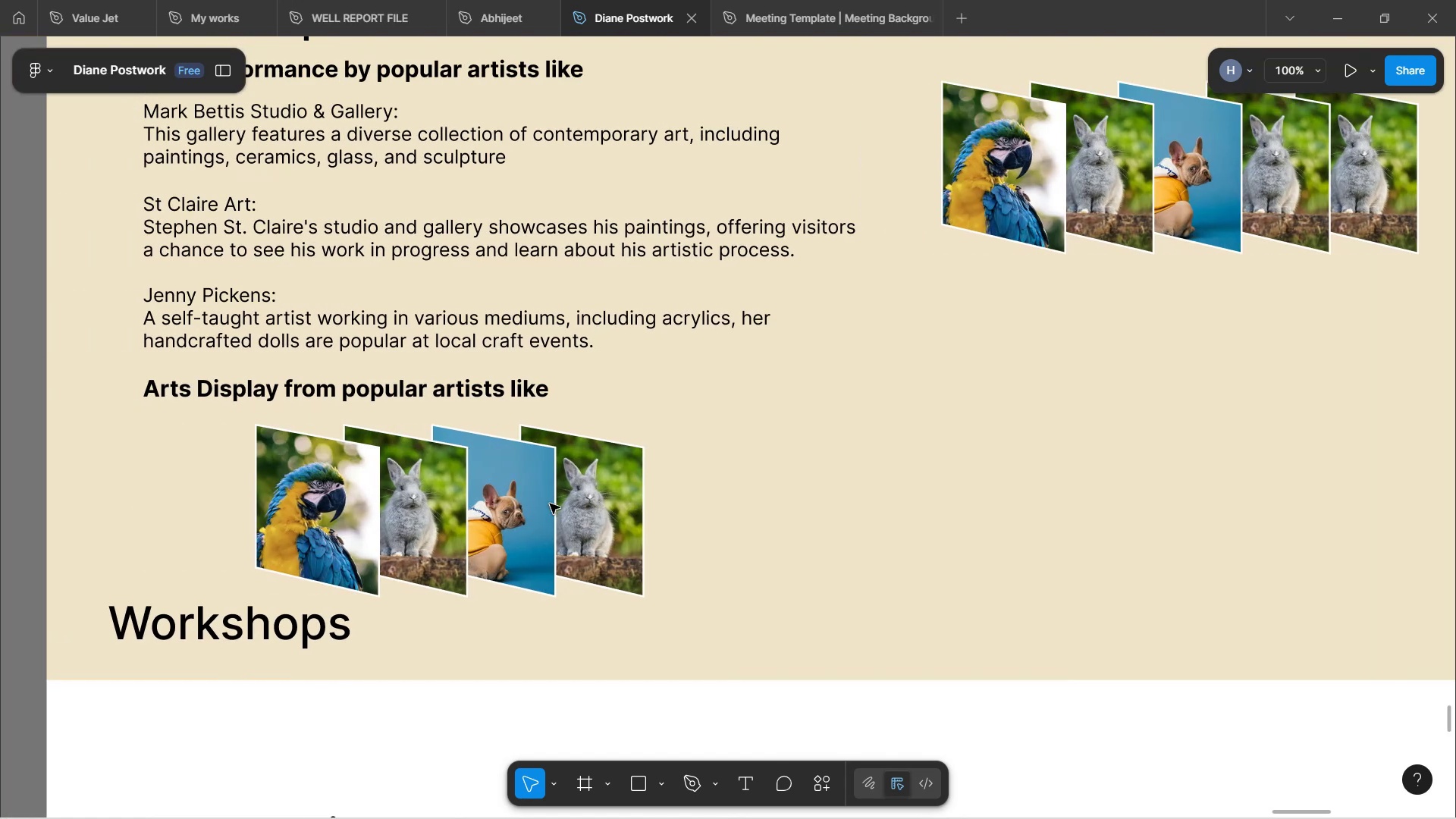 
key(Shift+ShiftLeft)
 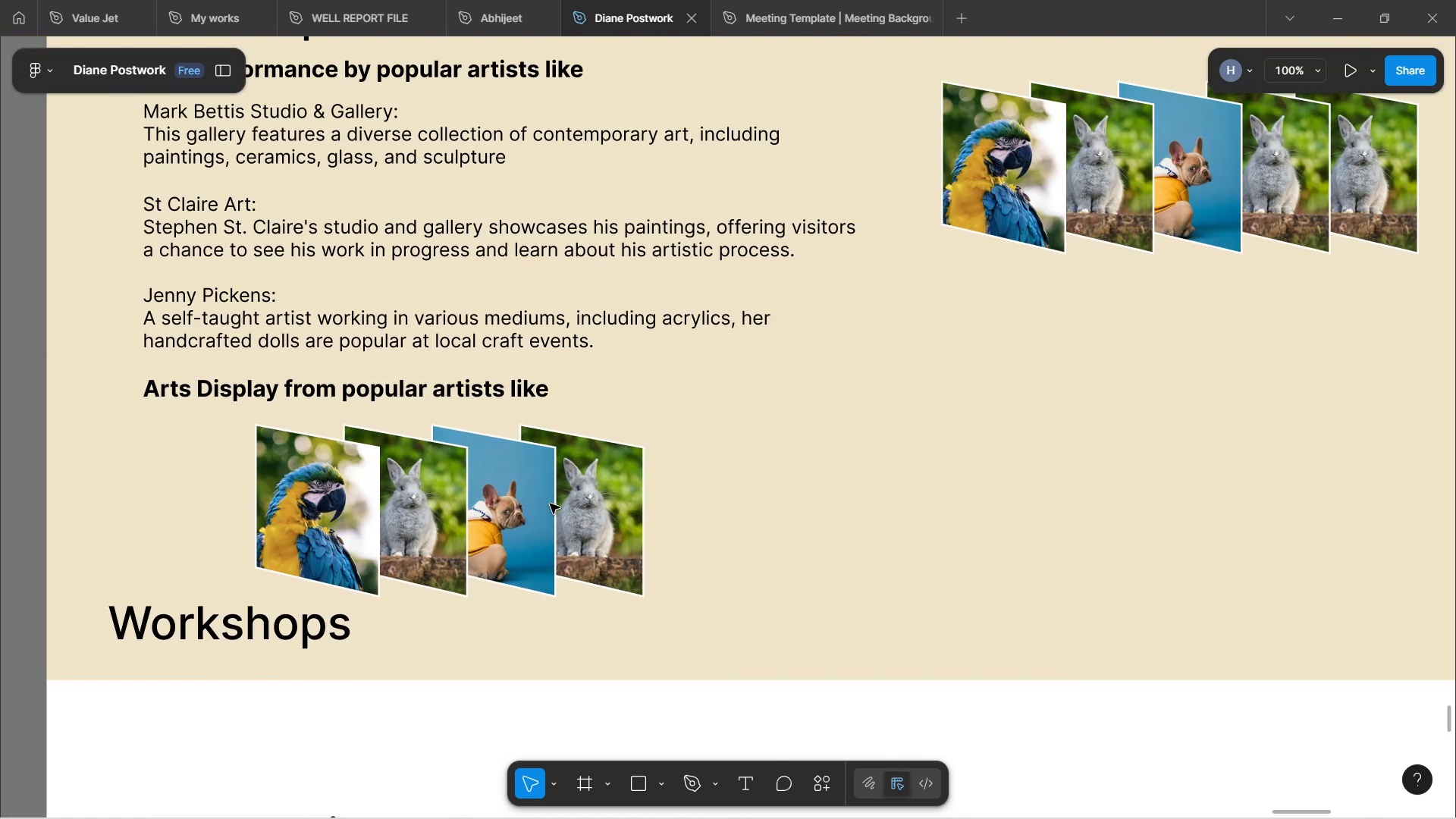 
key(Shift+ShiftLeft)
 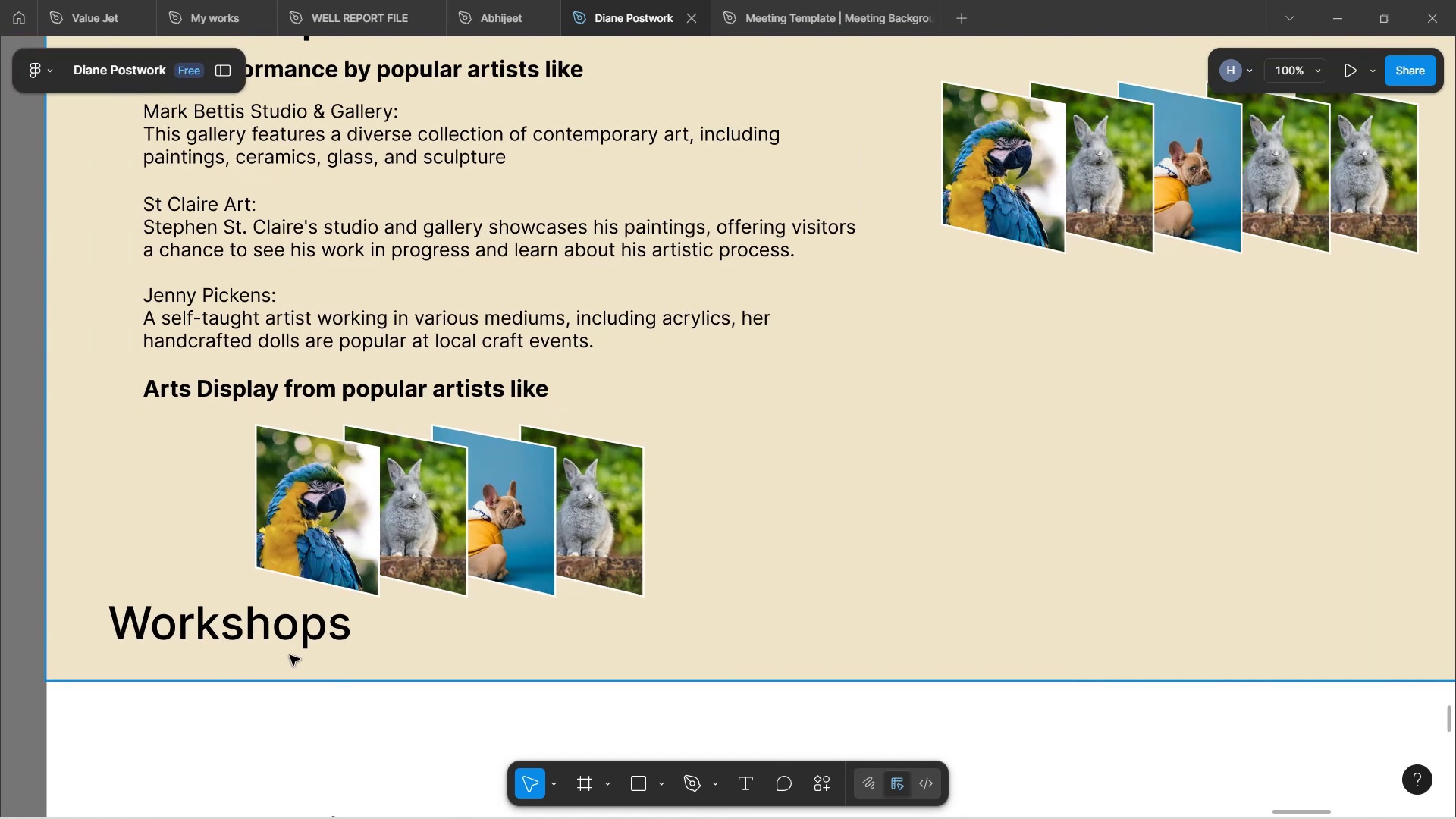 
left_click([287, 632])
 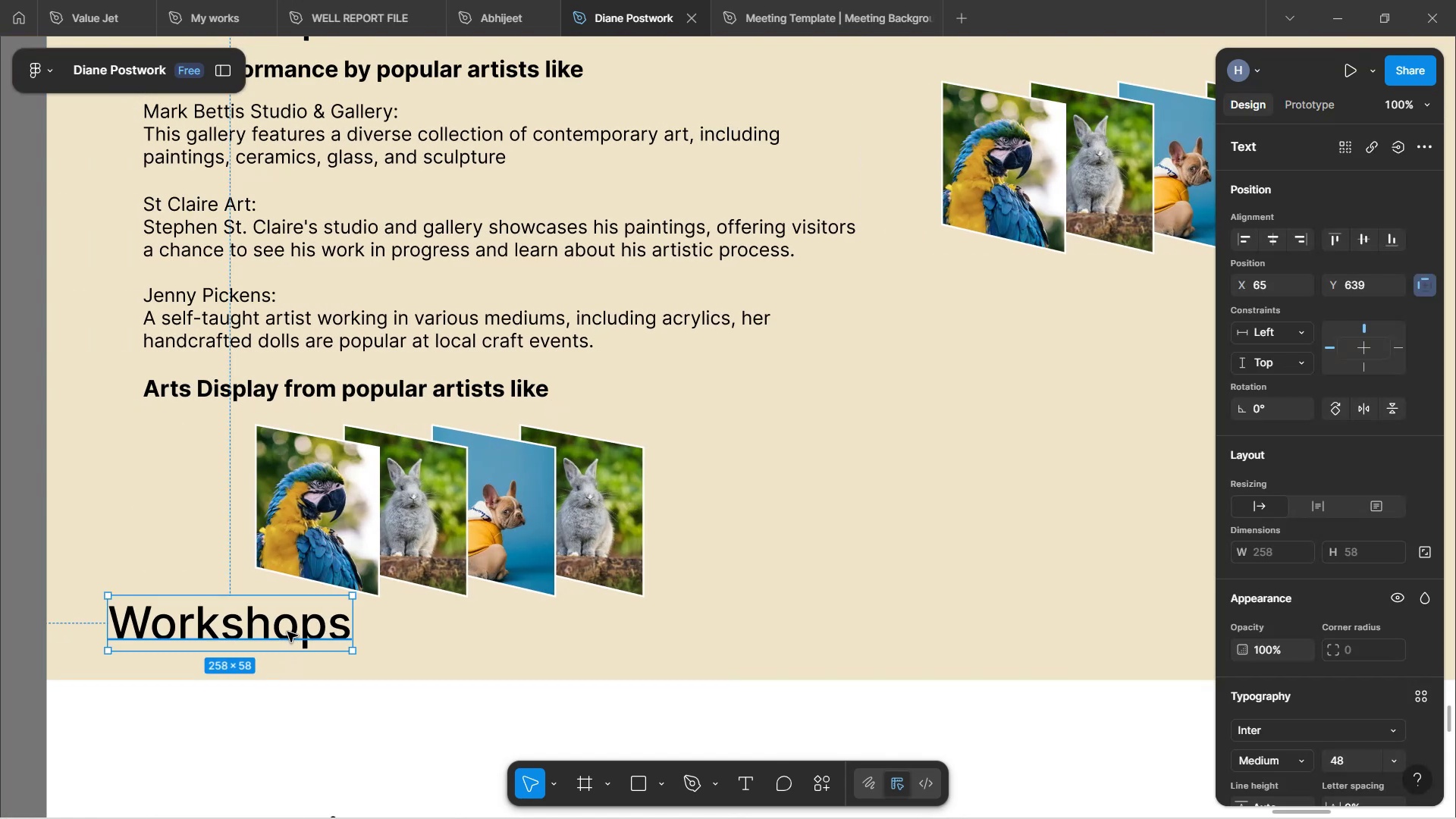 
left_click_drag(start_coordinate=[286, 631], to_coordinate=[277, 662])
 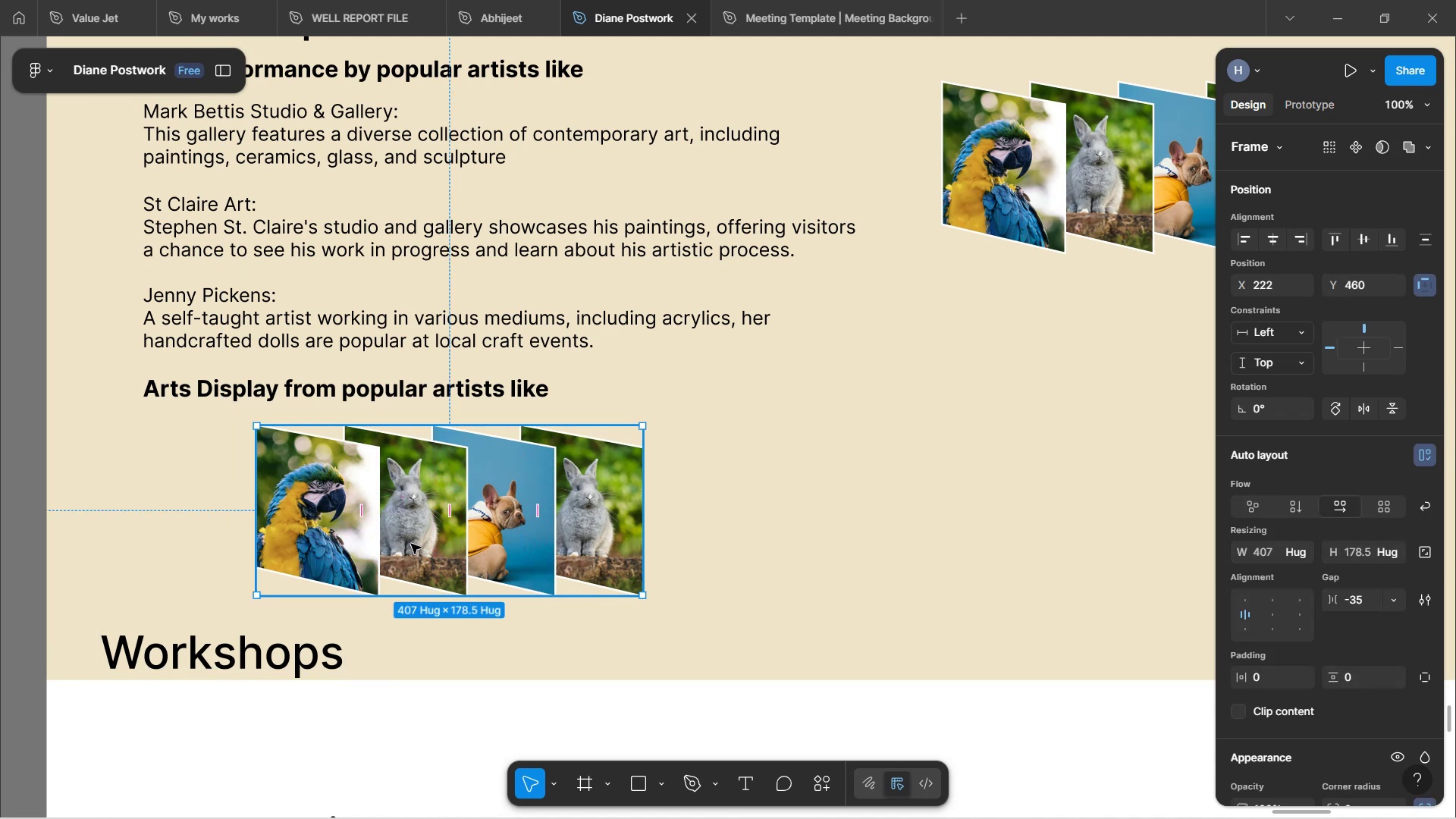 
wait(5.64)
 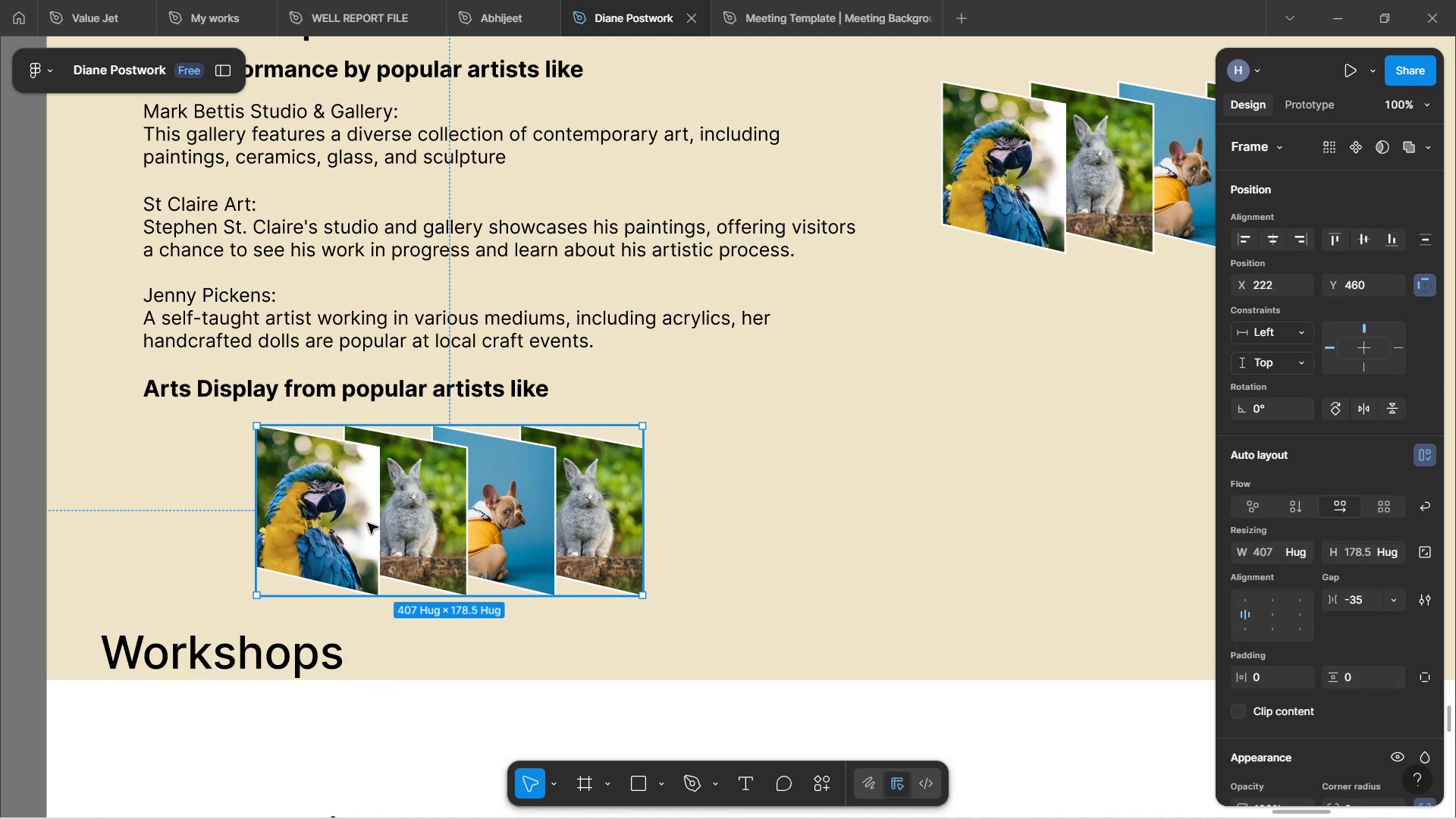 
left_click_drag(start_coordinate=[488, 566], to_coordinate=[403, 588])
 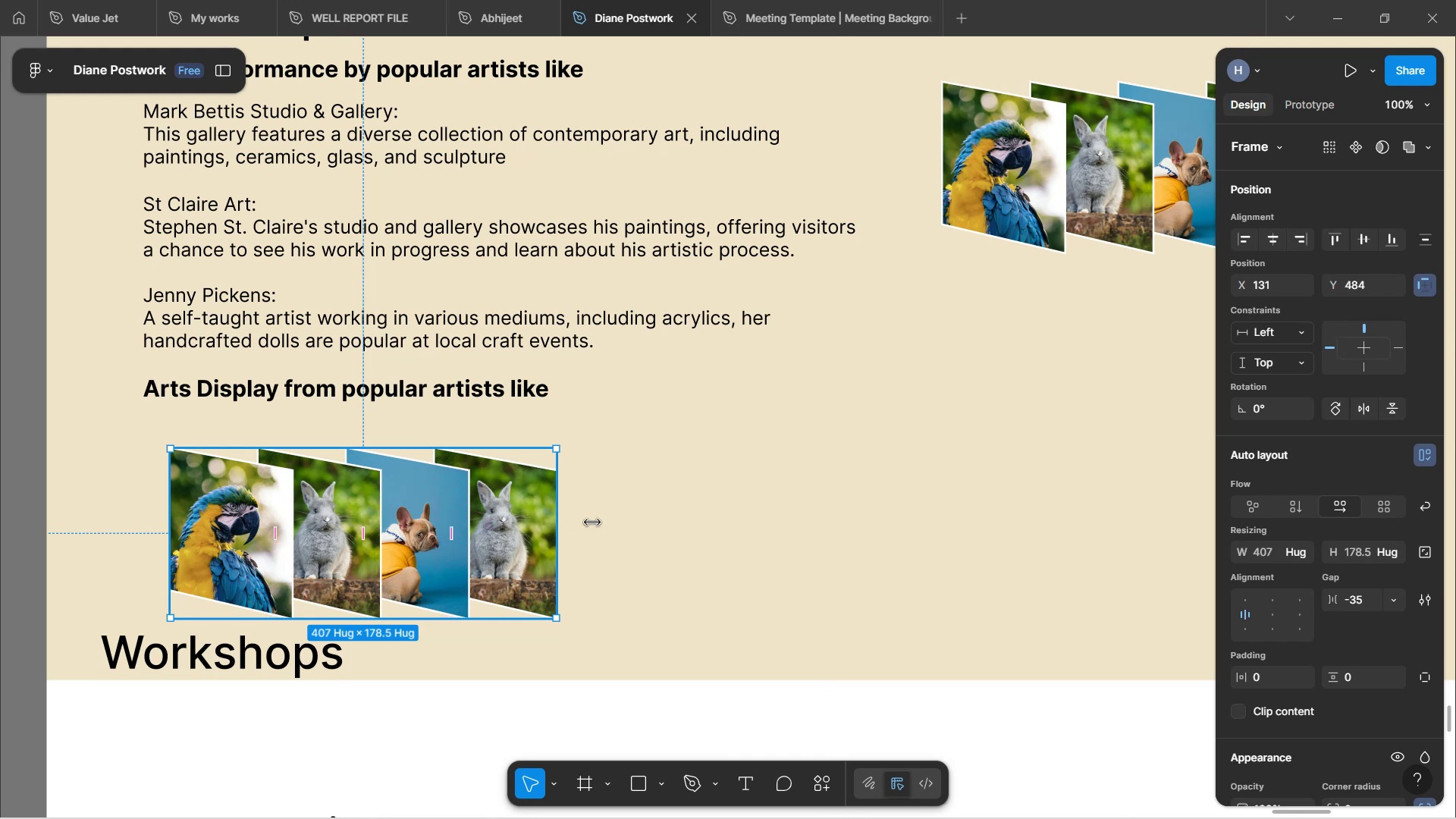 
hold_key(key=ControlLeft, duration=0.81)
scroll: coordinate [679, 510], scroll_direction: down, amount: 4.0
 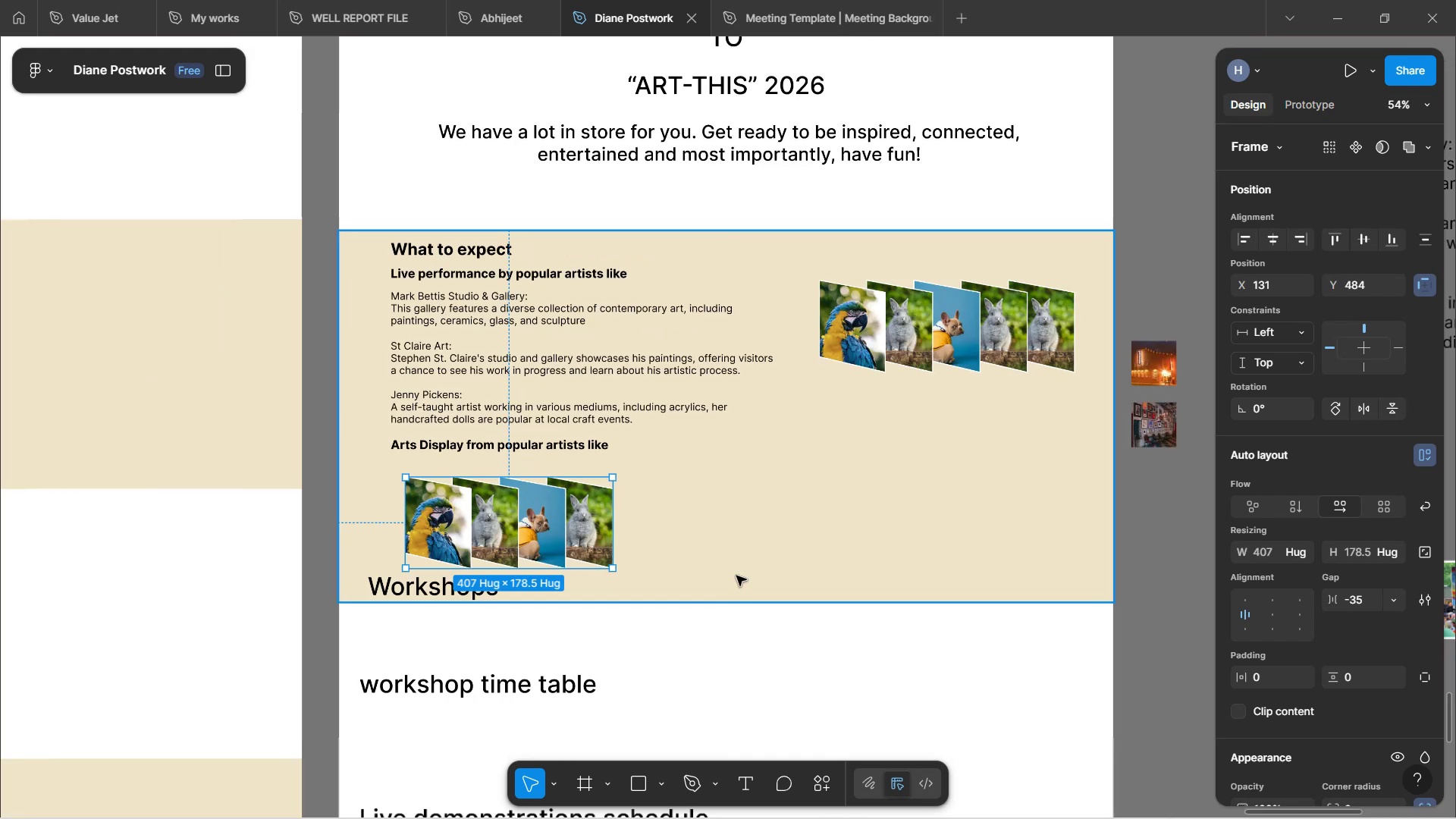 
hold_key(key=Space, duration=1.04)
 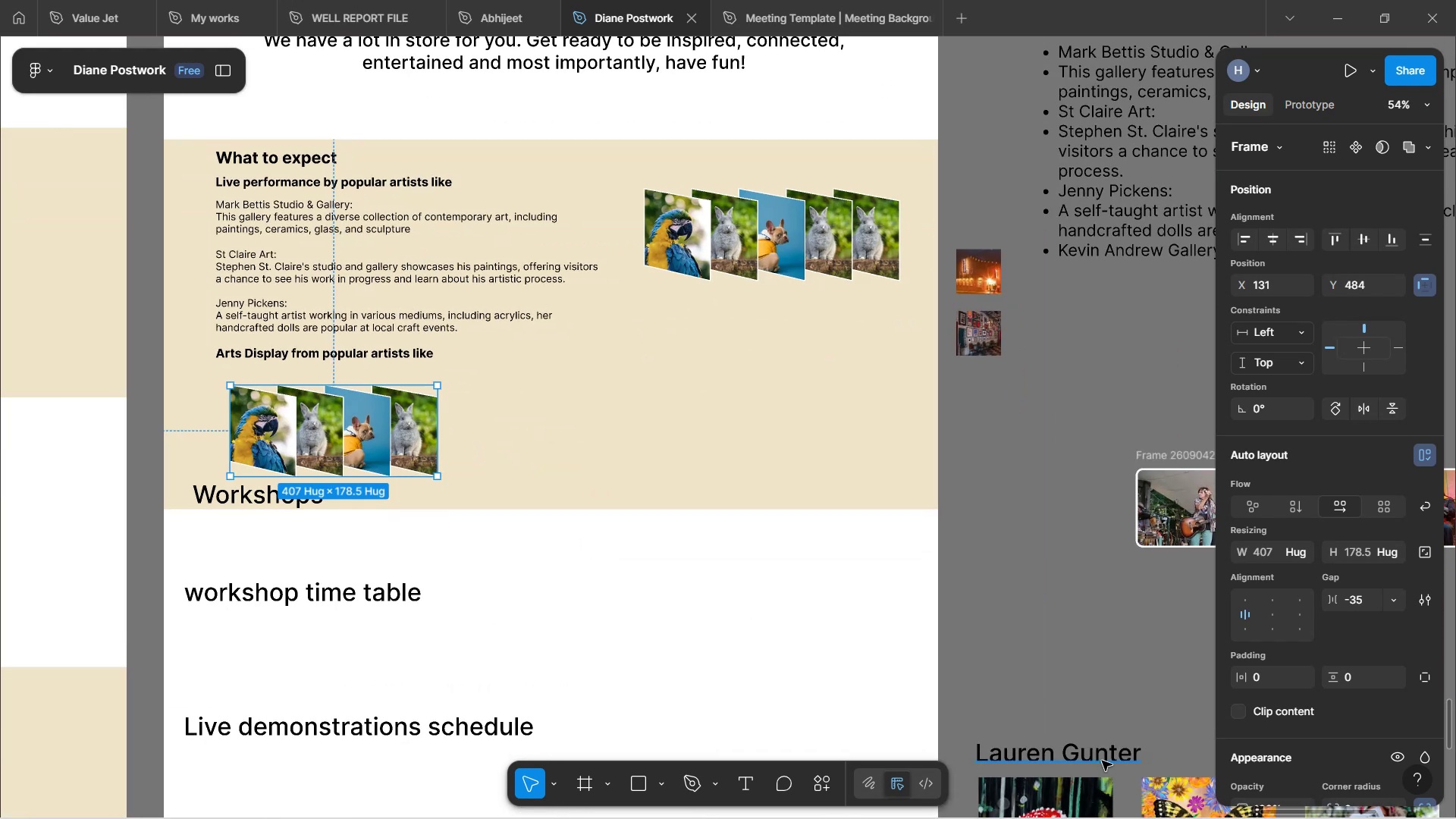 
left_click_drag(start_coordinate=[783, 645], to_coordinate=[607, 553])
 